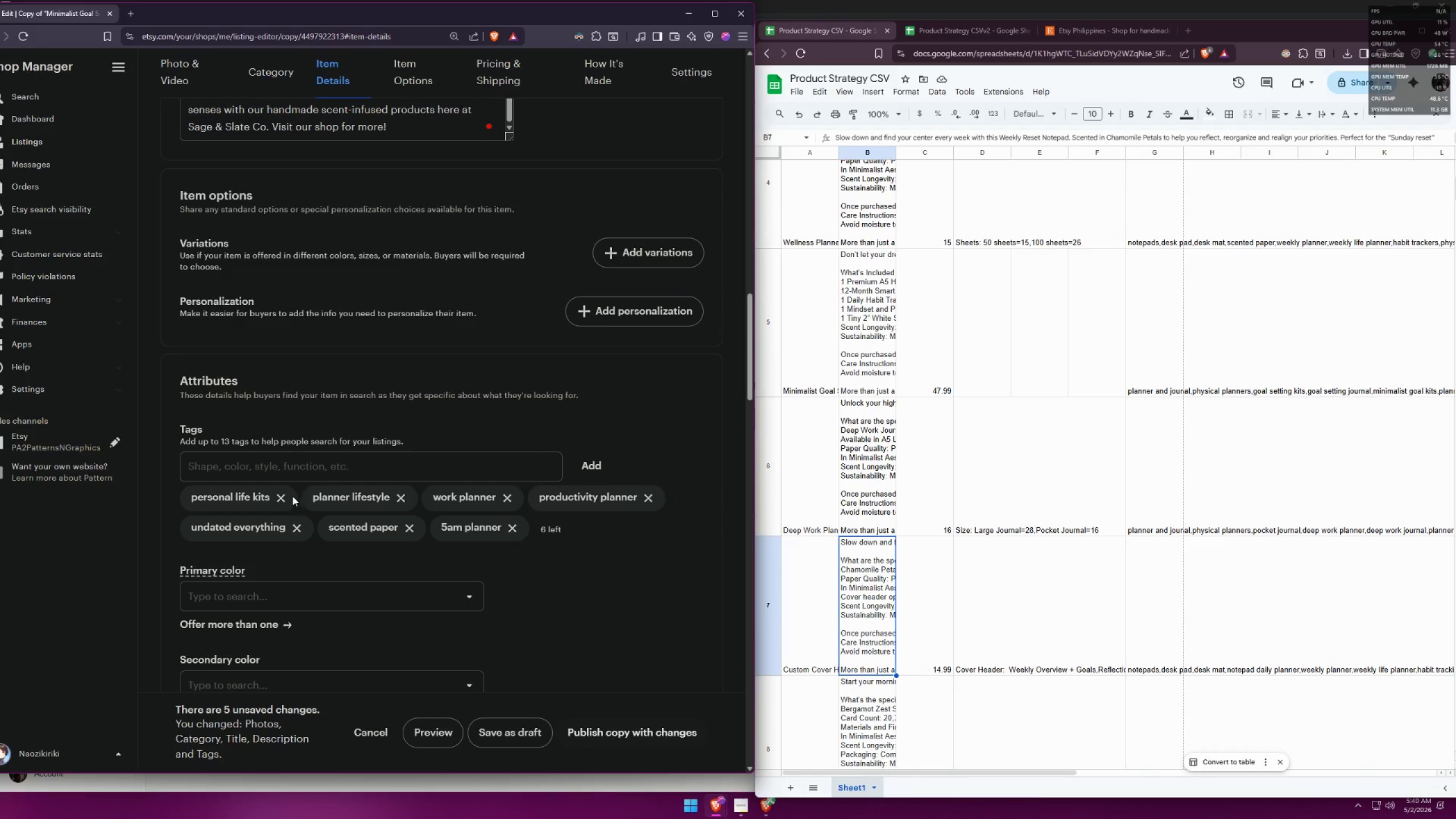 
triple_click([285, 498])
 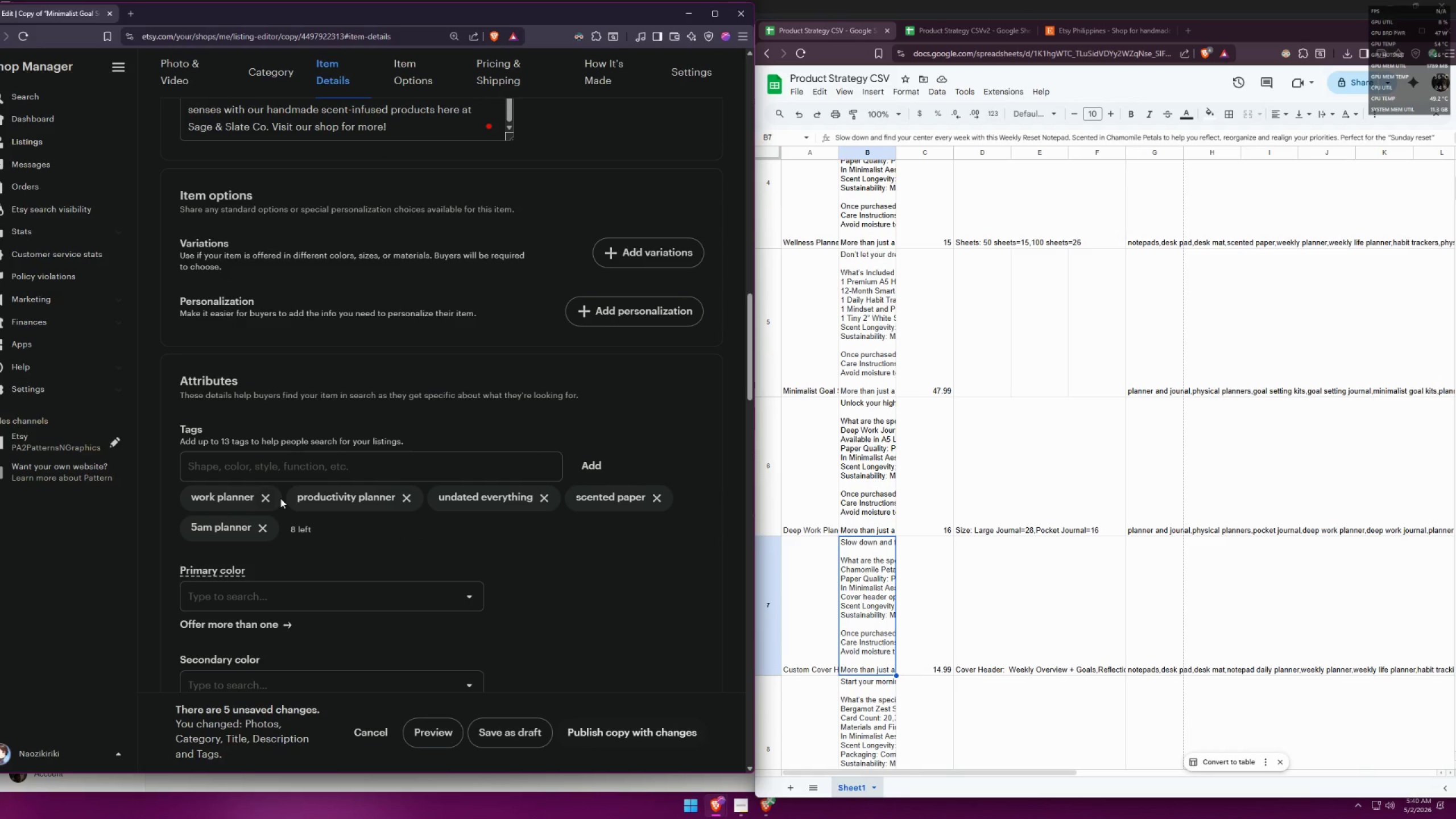 
triple_click([267, 499])
 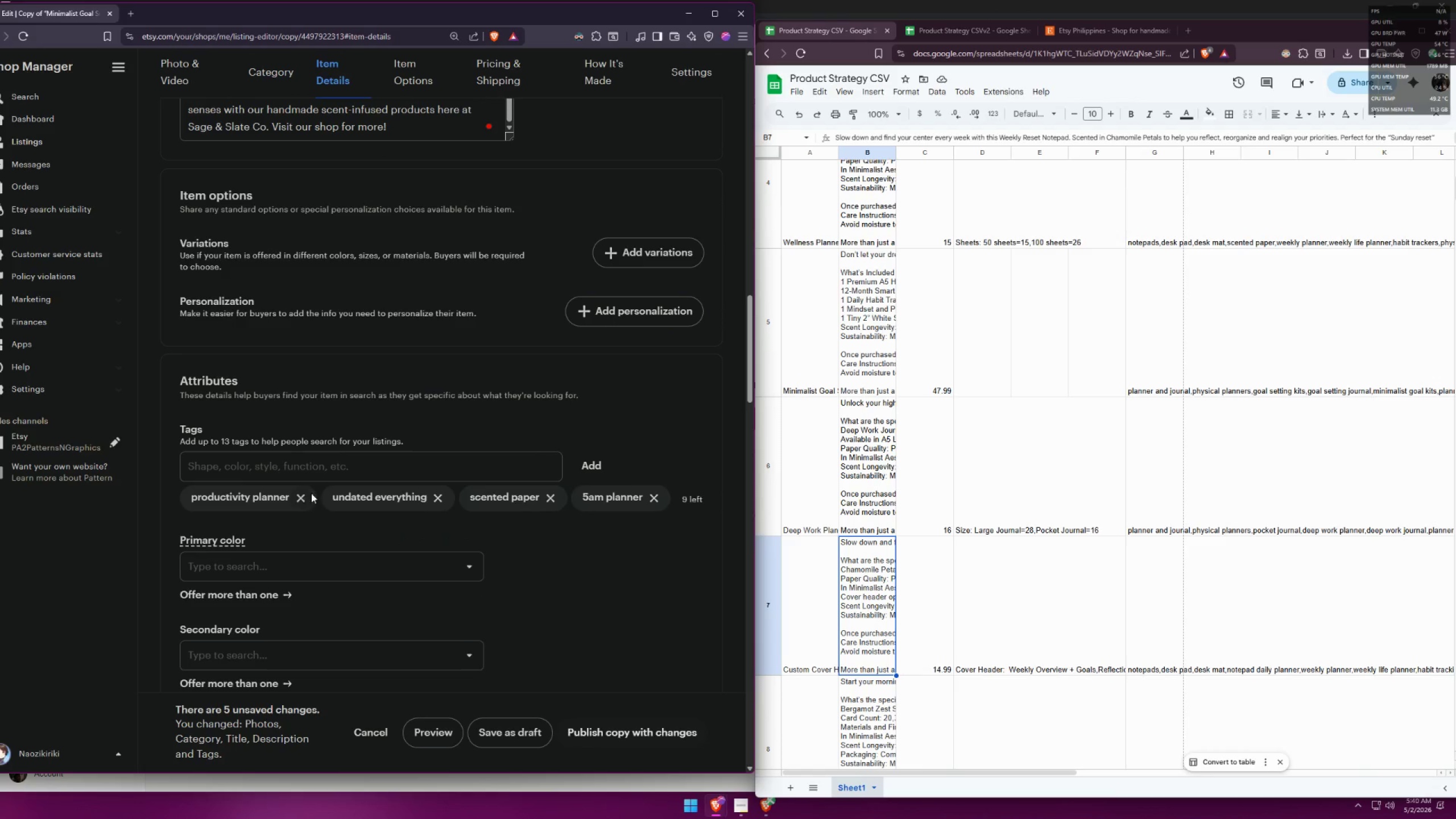 
double_click([293, 500])
 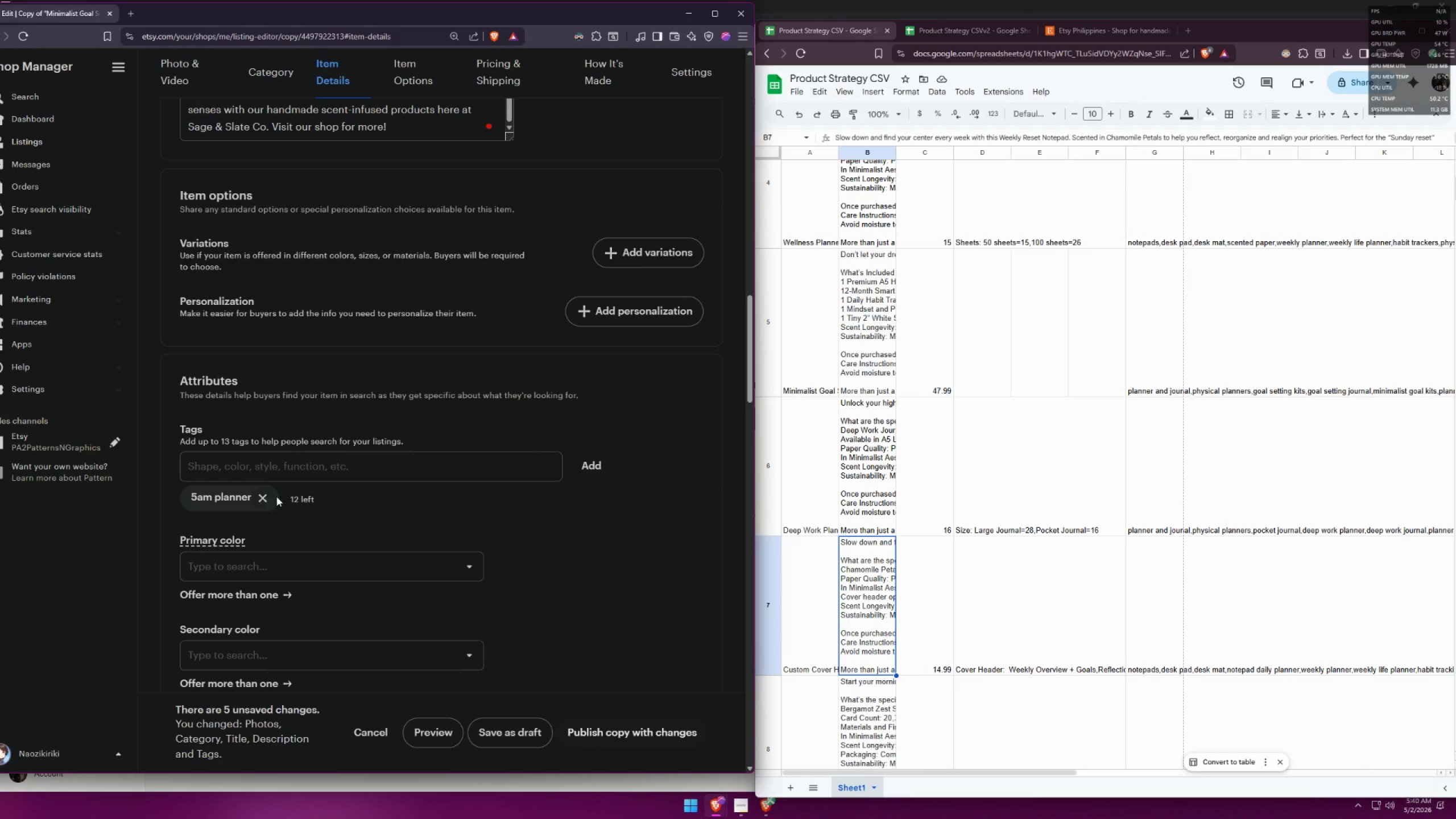 
double_click([255, 497])
 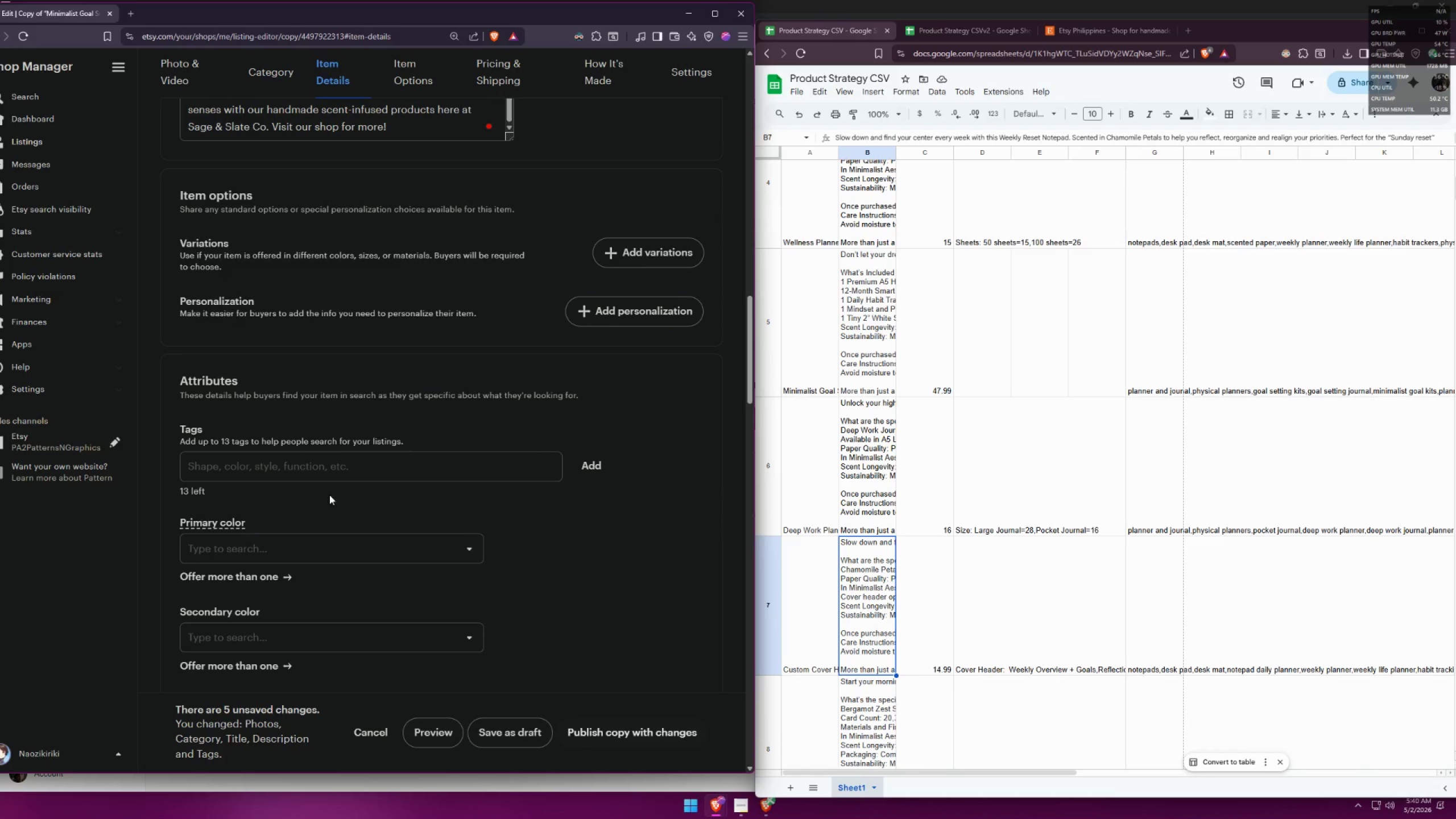 
scroll: coordinate [502, 483], scroll_direction: down, amount: 11.0
 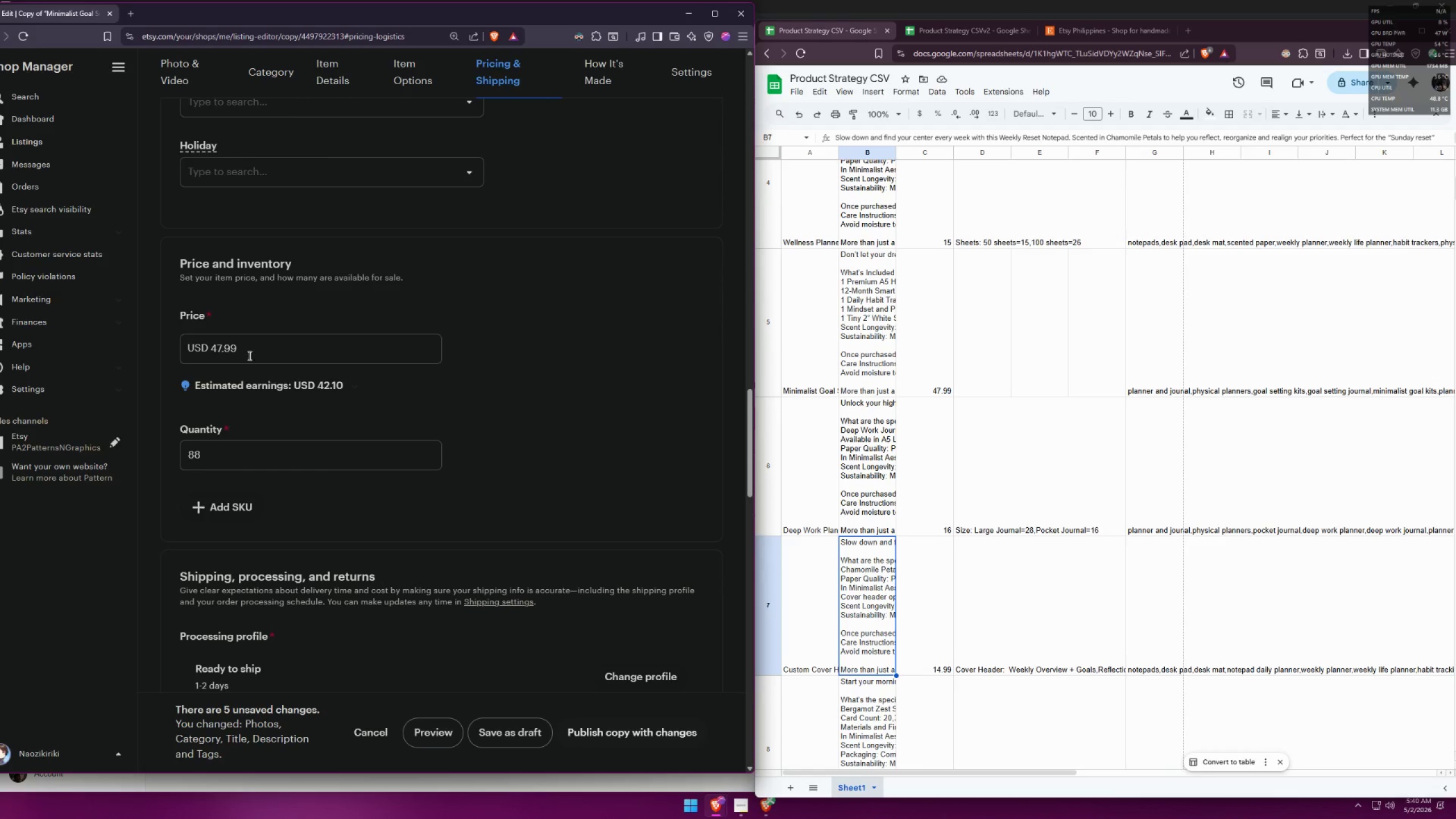 
left_click_drag(start_coordinate=[260, 350], to_coordinate=[151, 346])
 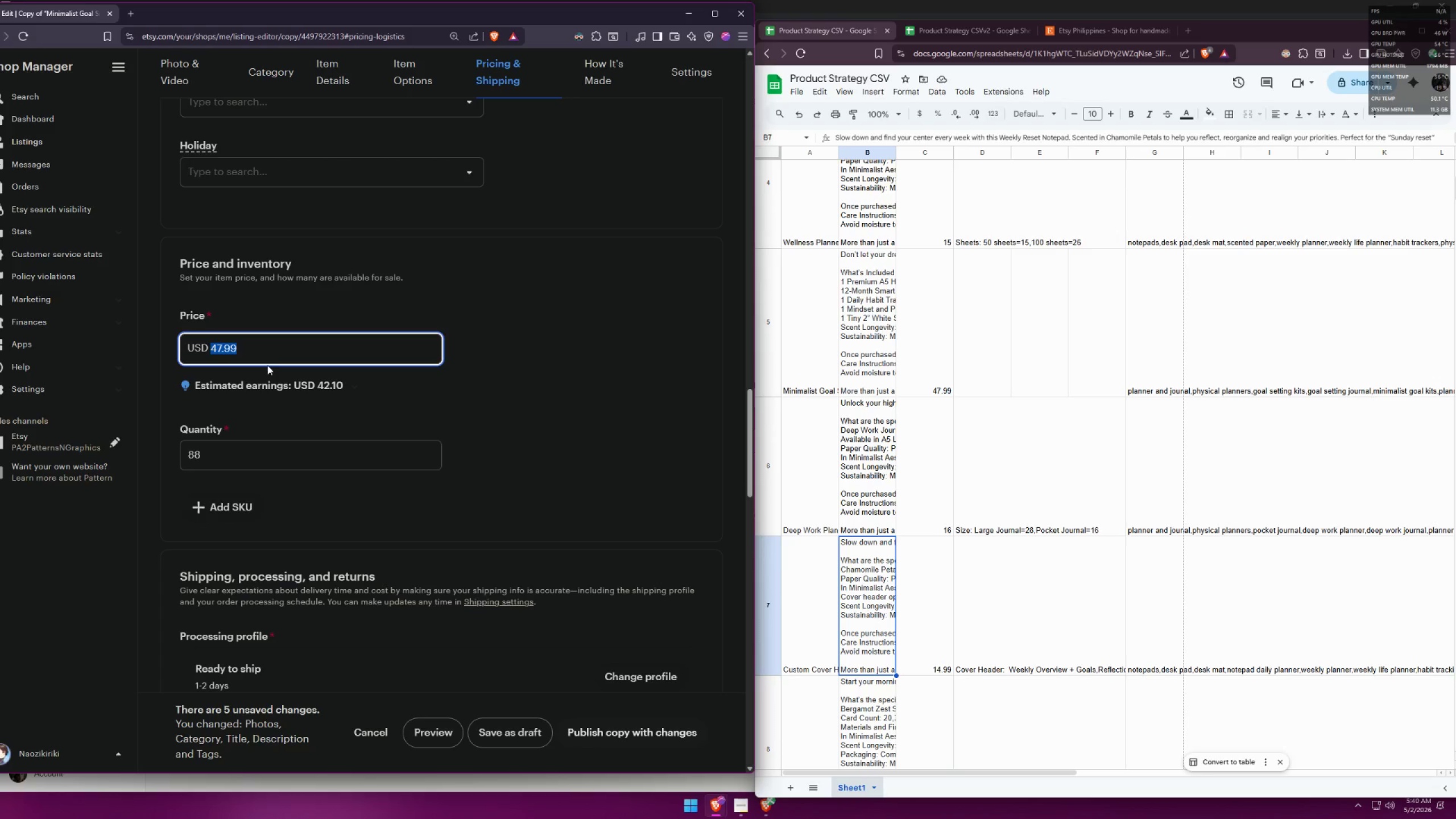 
type(14.99)
 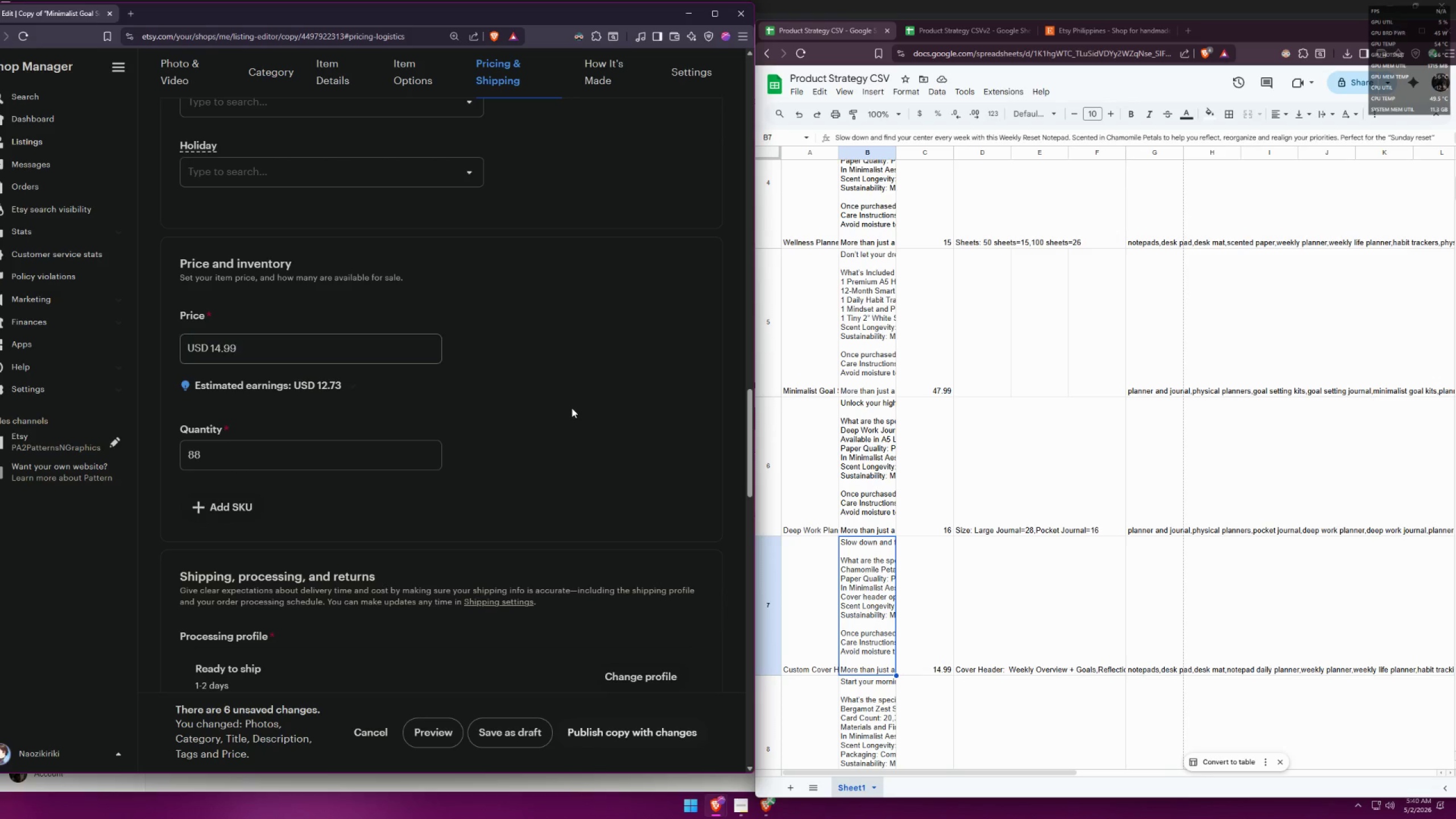 
scroll: coordinate [536, 421], scroll_direction: up, amount: 8.0
 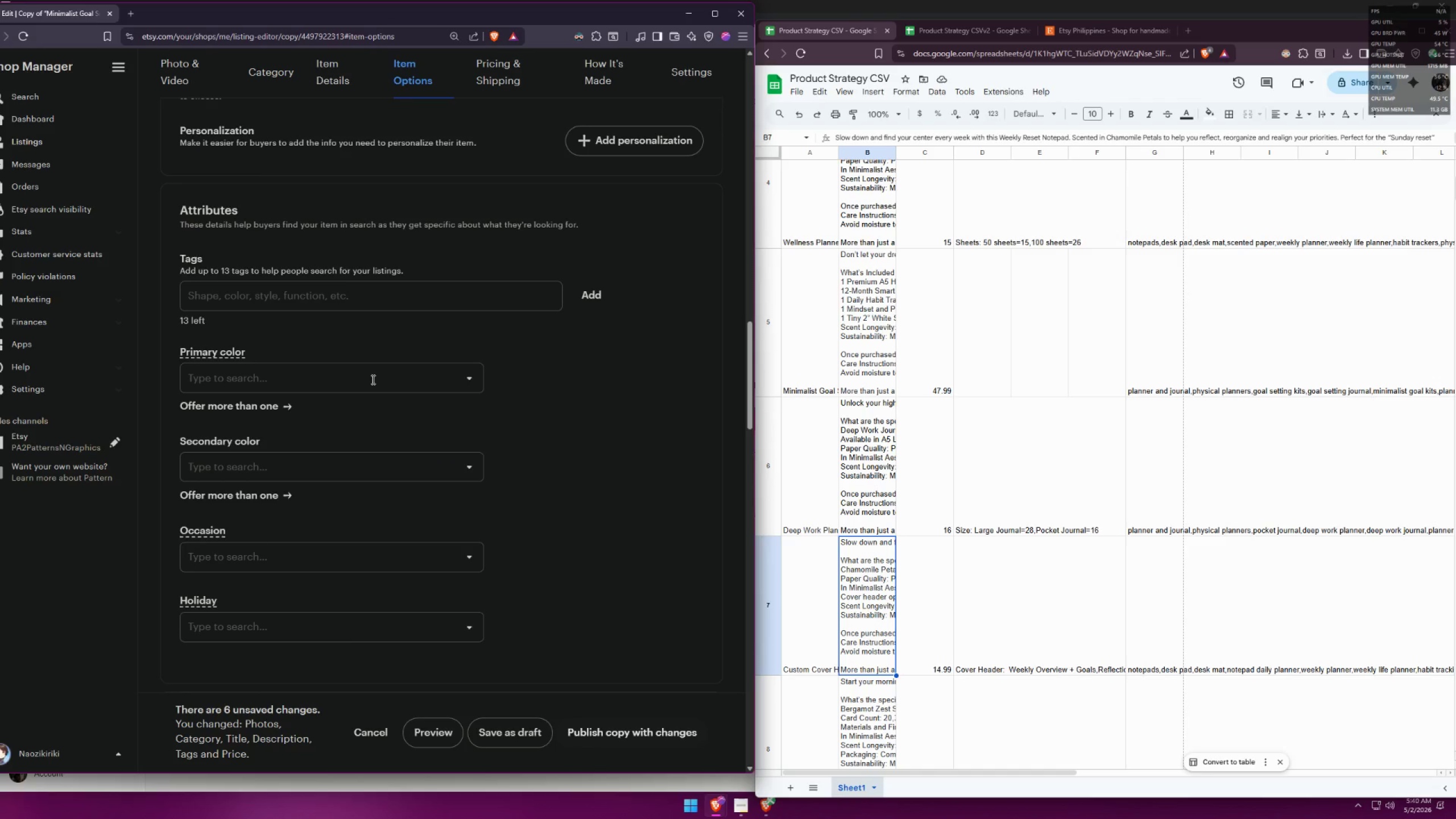 
left_click([370, 406])
 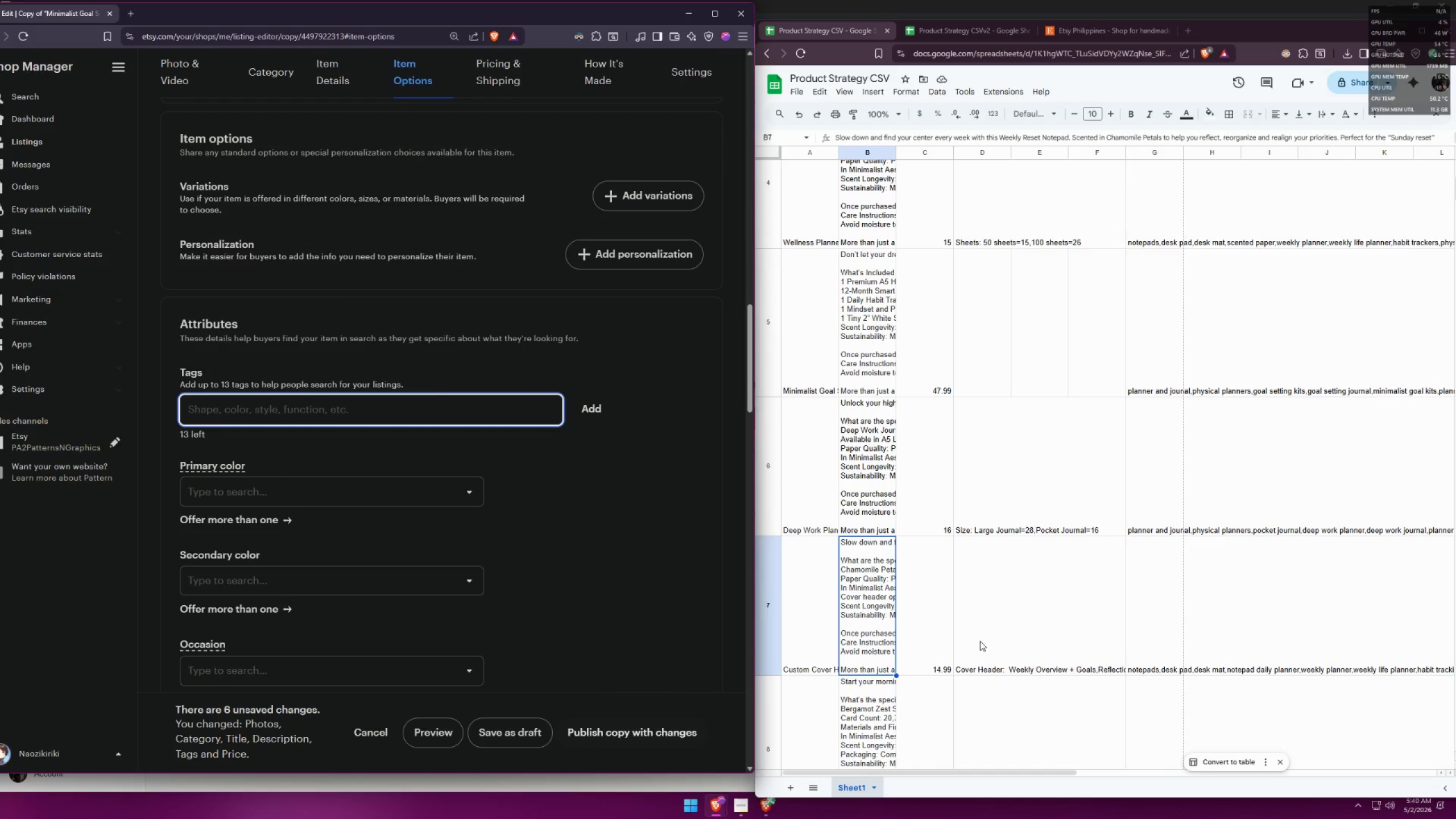 
scroll: coordinate [369, 380], scroll_direction: up, amount: 2.0
 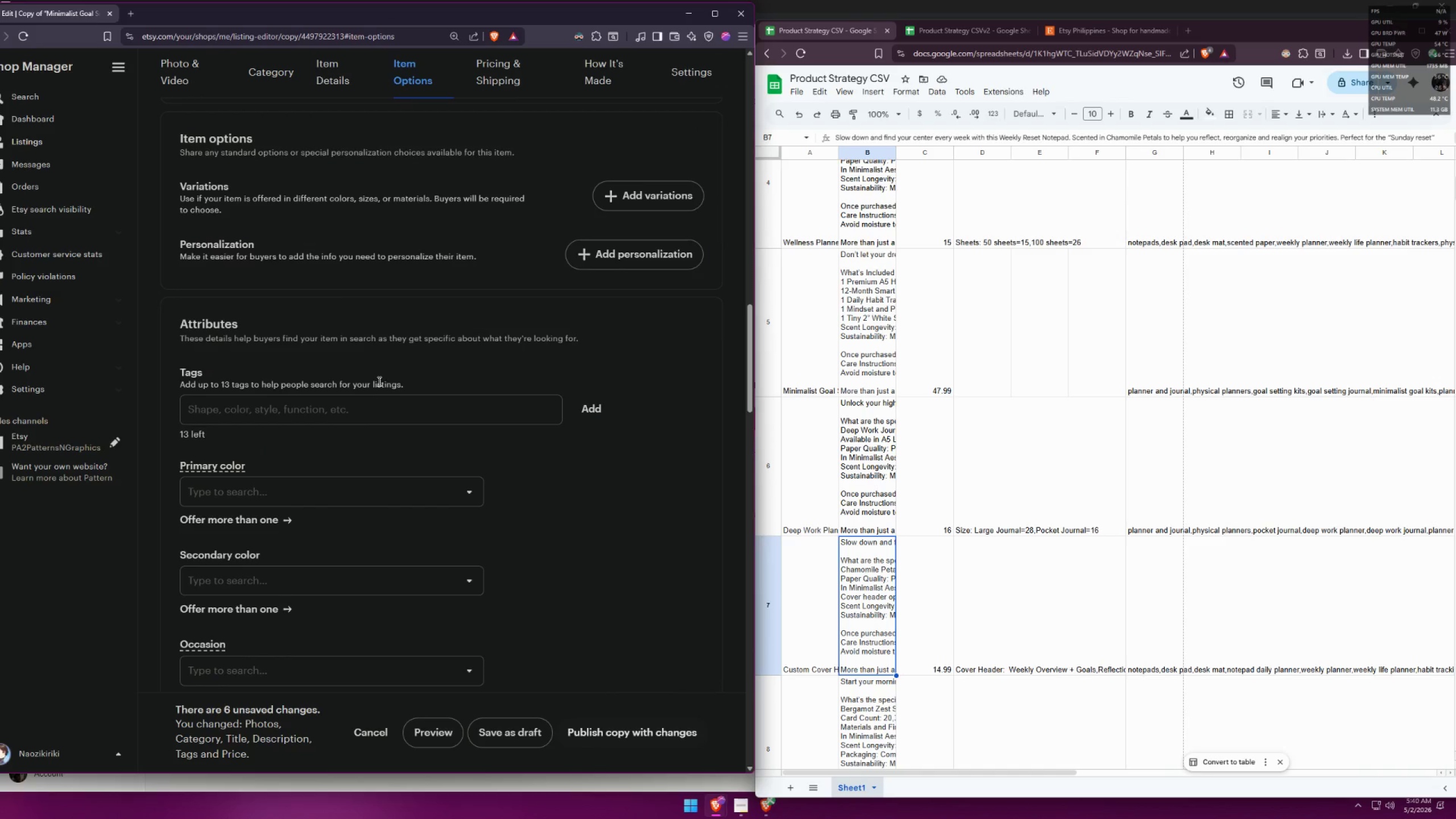 
left_click([639, 589])
 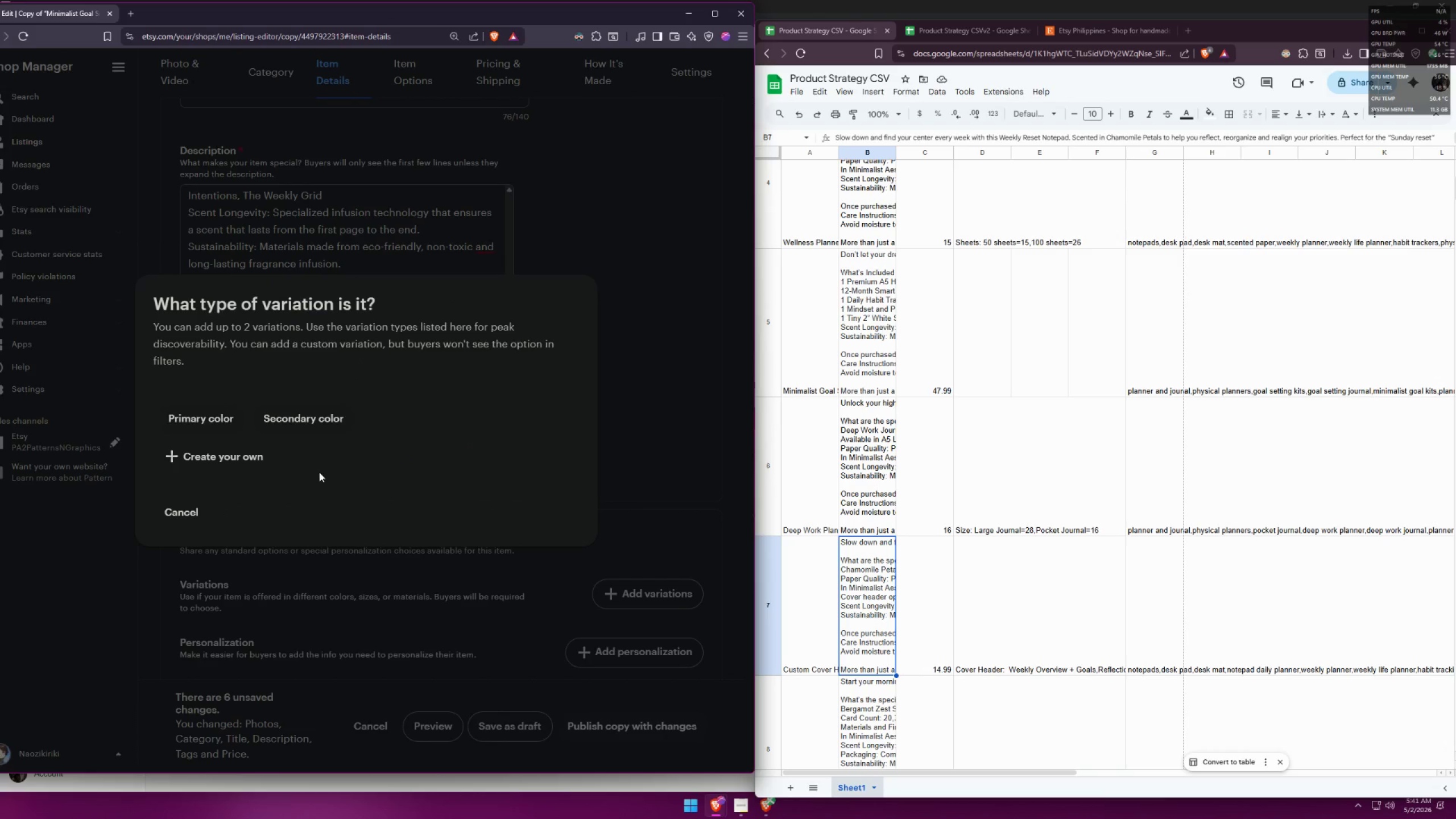 
scroll: coordinate [597, 519], scroll_direction: up, amount: 7.0
 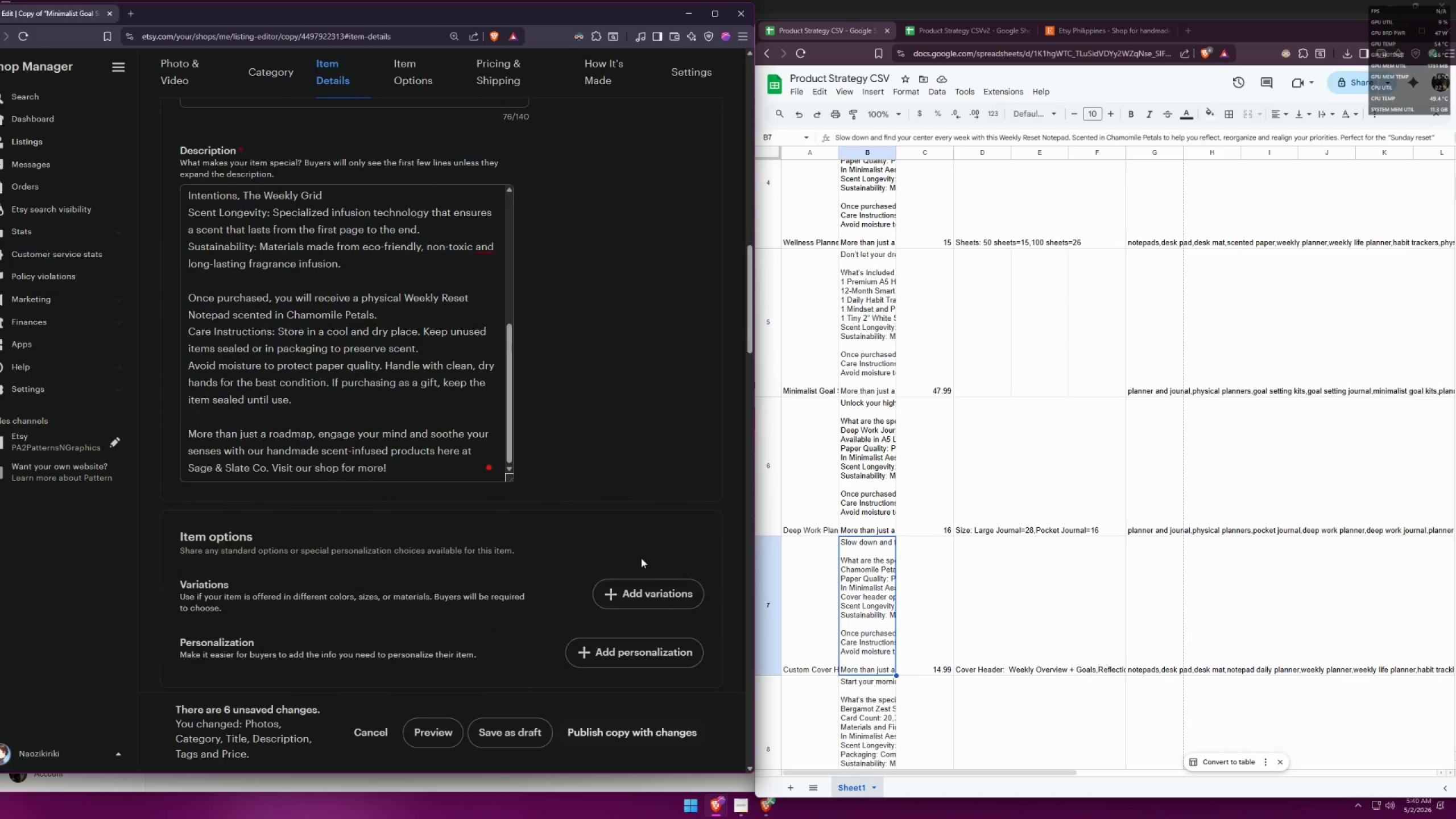 
left_click([253, 456])
 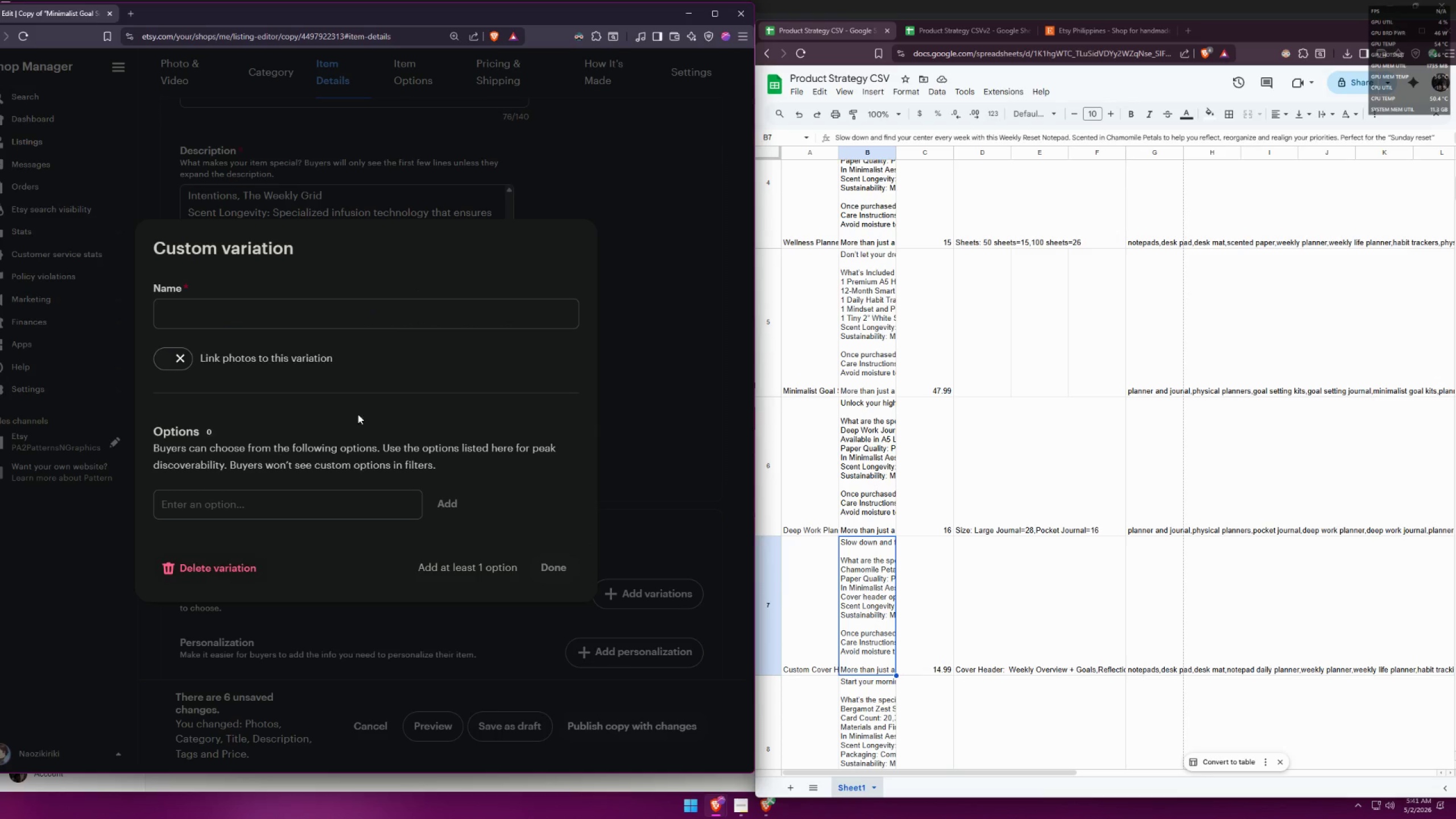 
left_click([443, 329])
 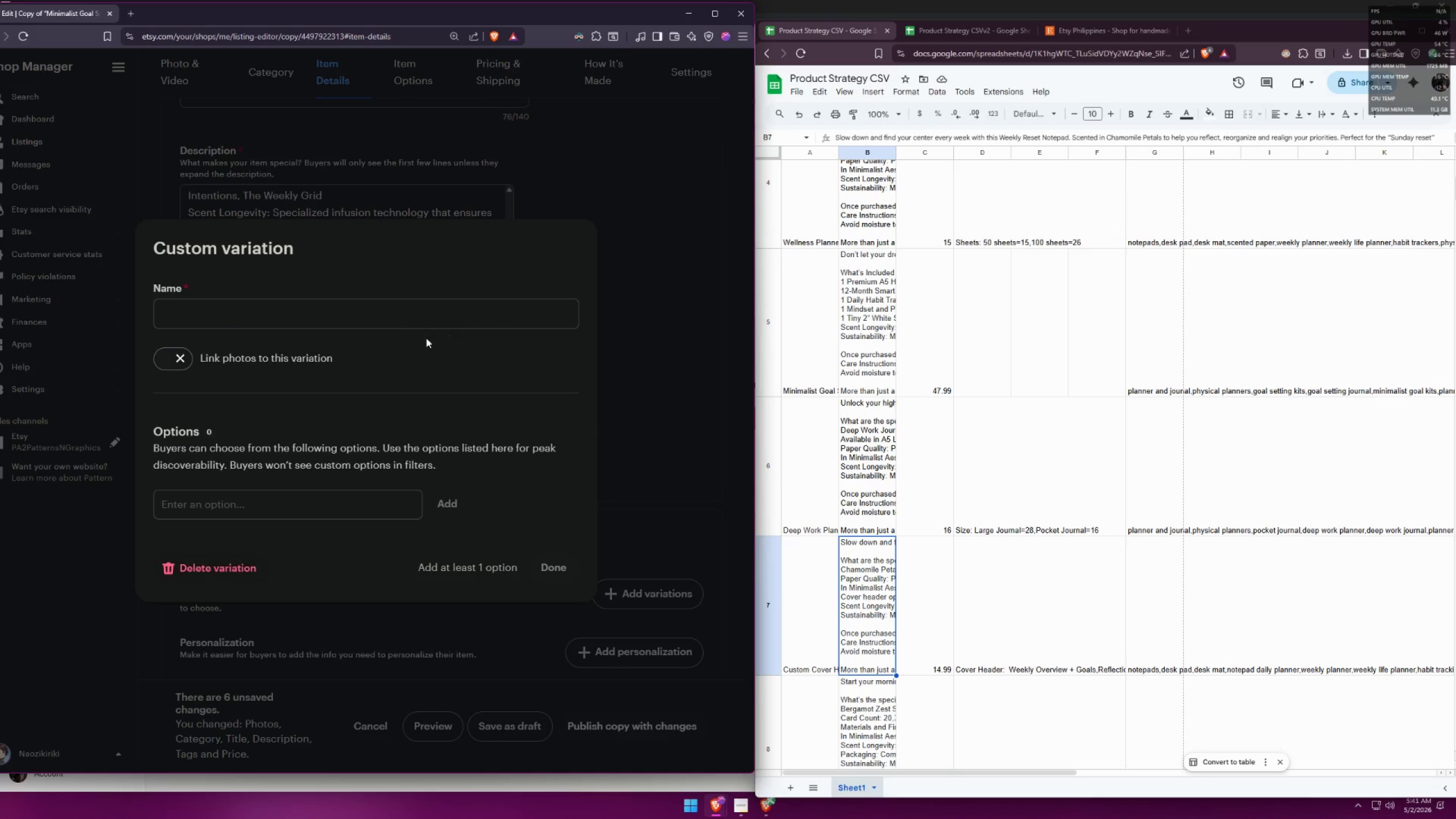 
left_click([457, 318])
 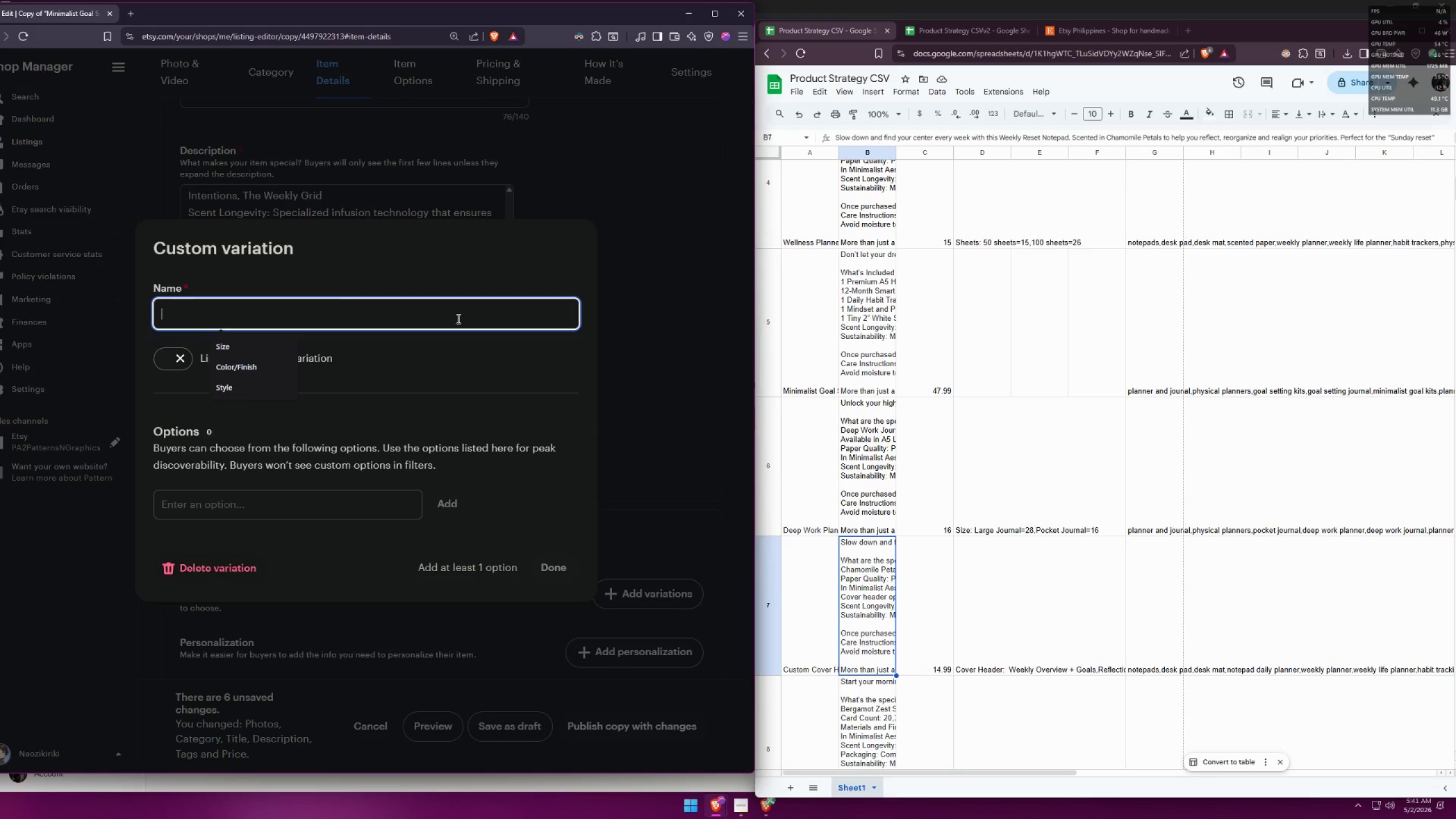 
type(C)
key(Backspace)
key(Backspace)
type(Cover Header)
 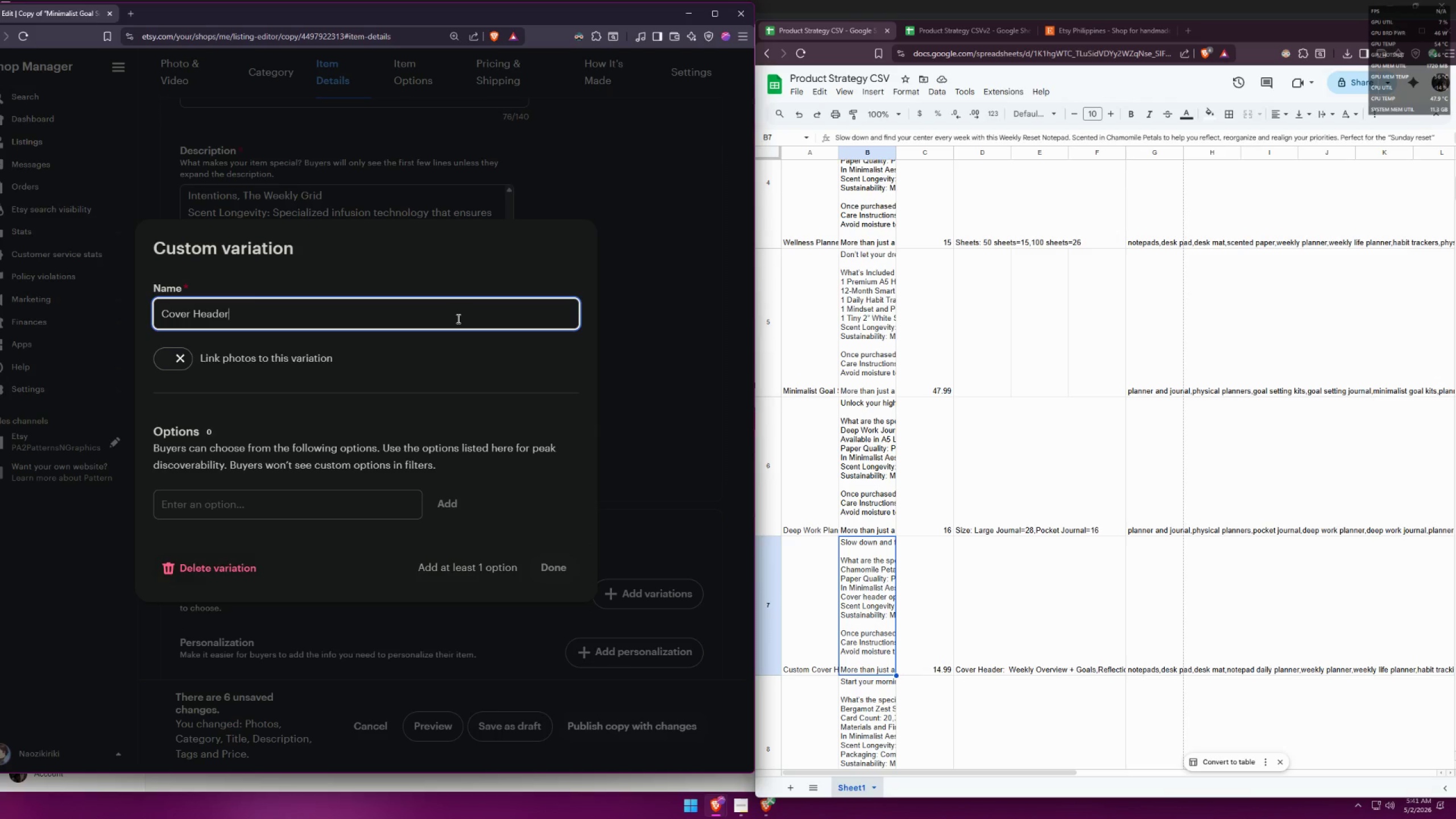 
 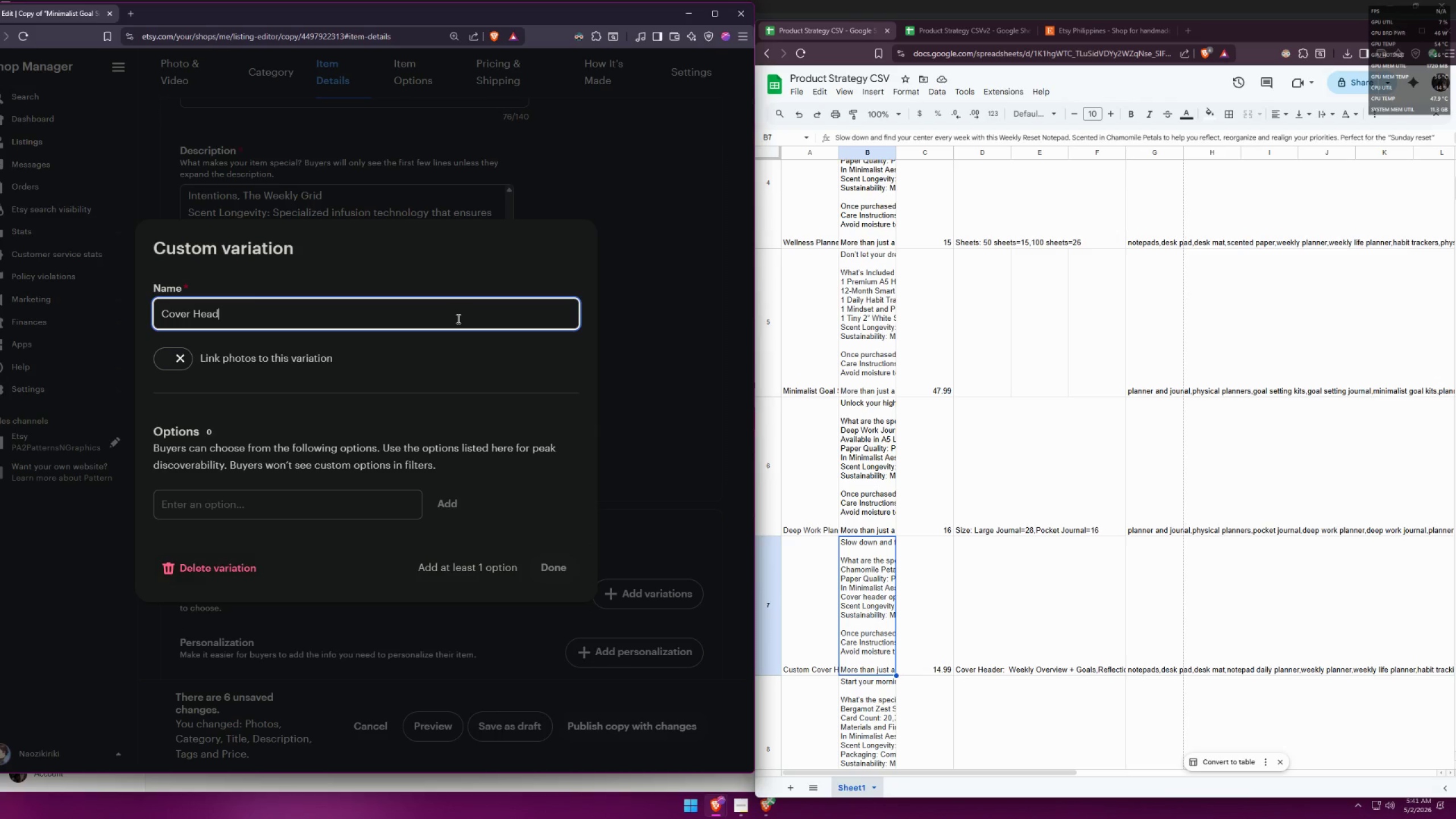 
key(Enter)
 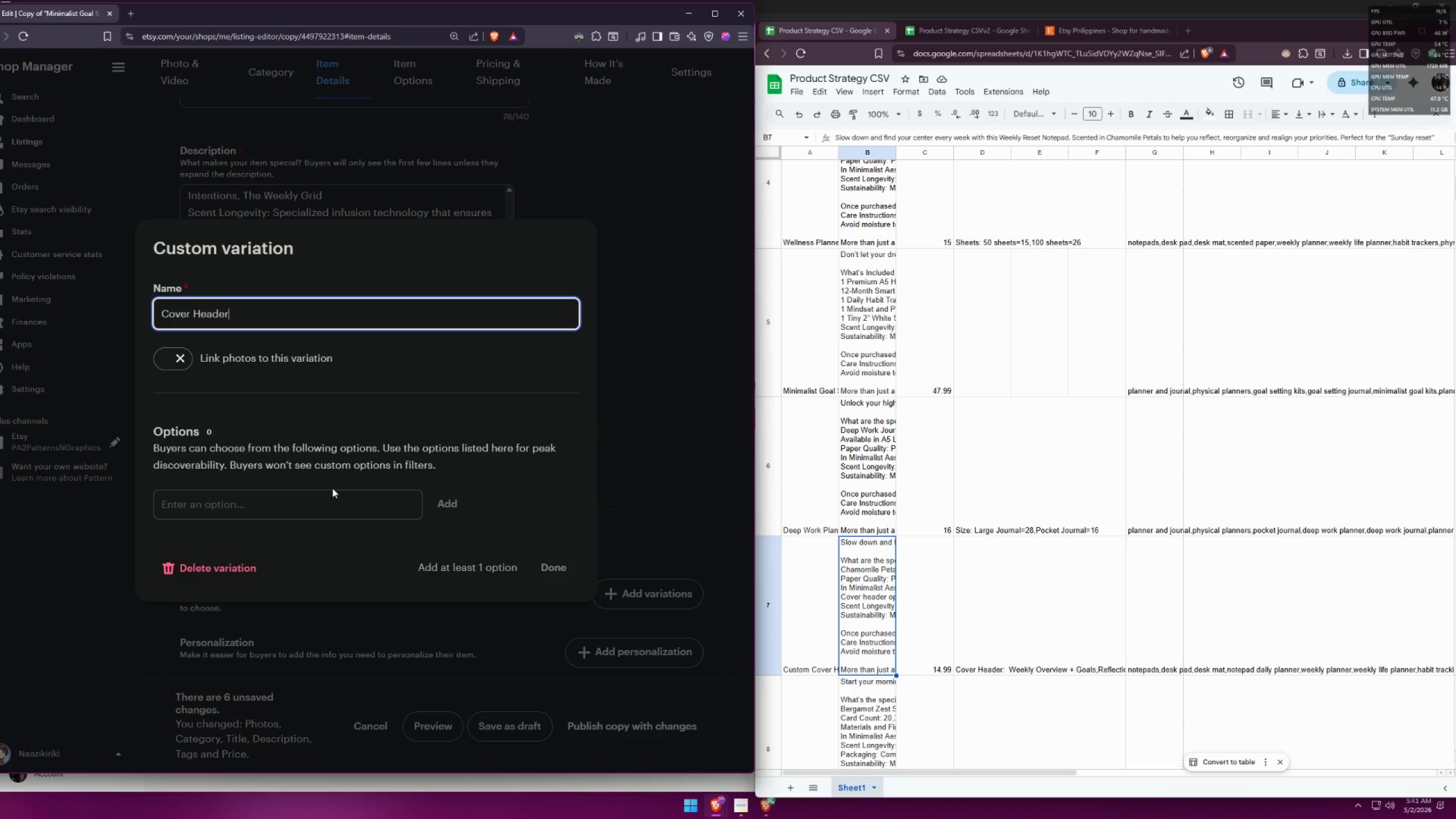 
double_click([325, 504])
 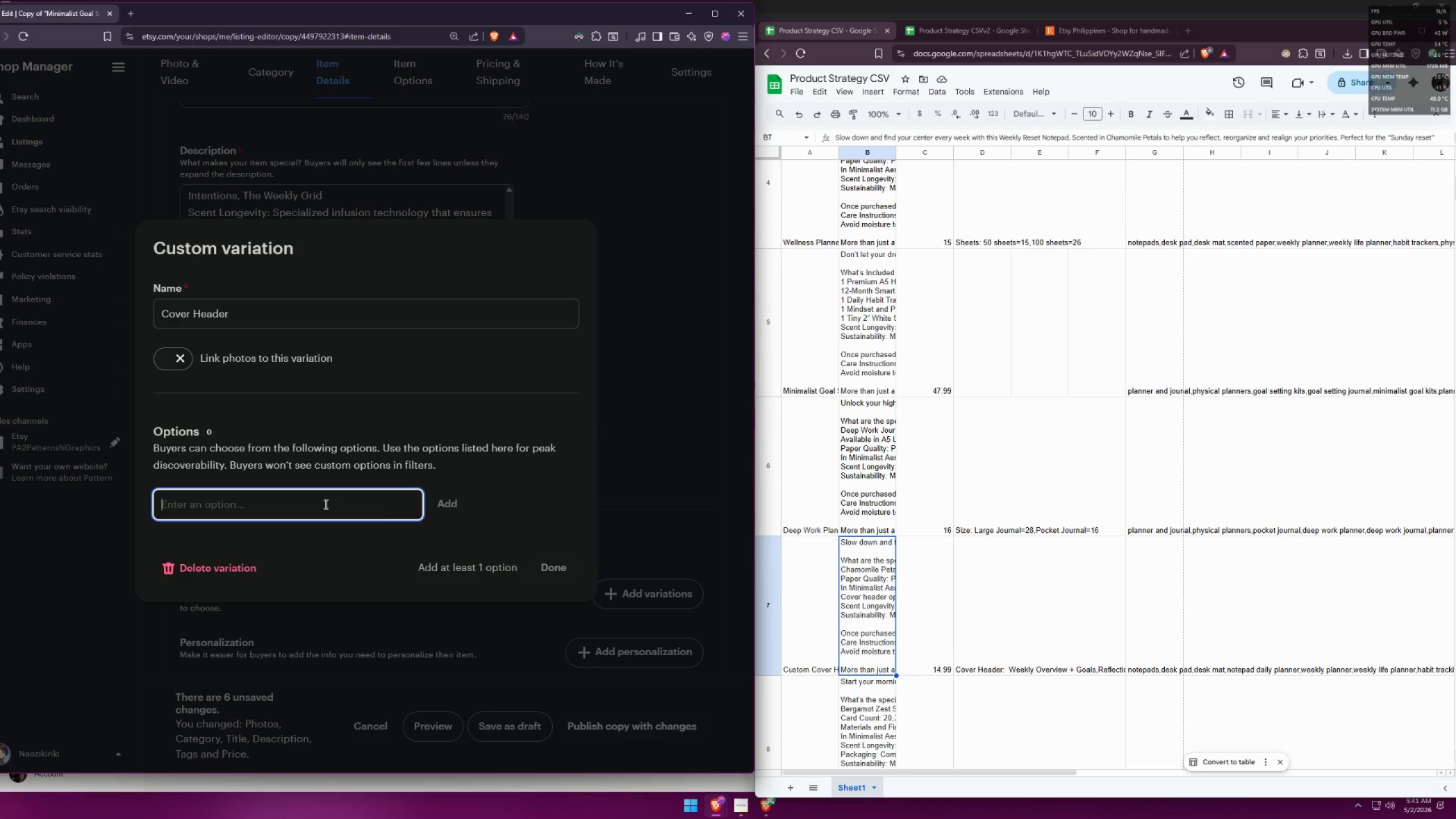 
type(Weeklt )
key(Backspace)
key(Backspace)
type(y Oce)
key(Backspace)
key(Backspace)
type(verview + Goals)
 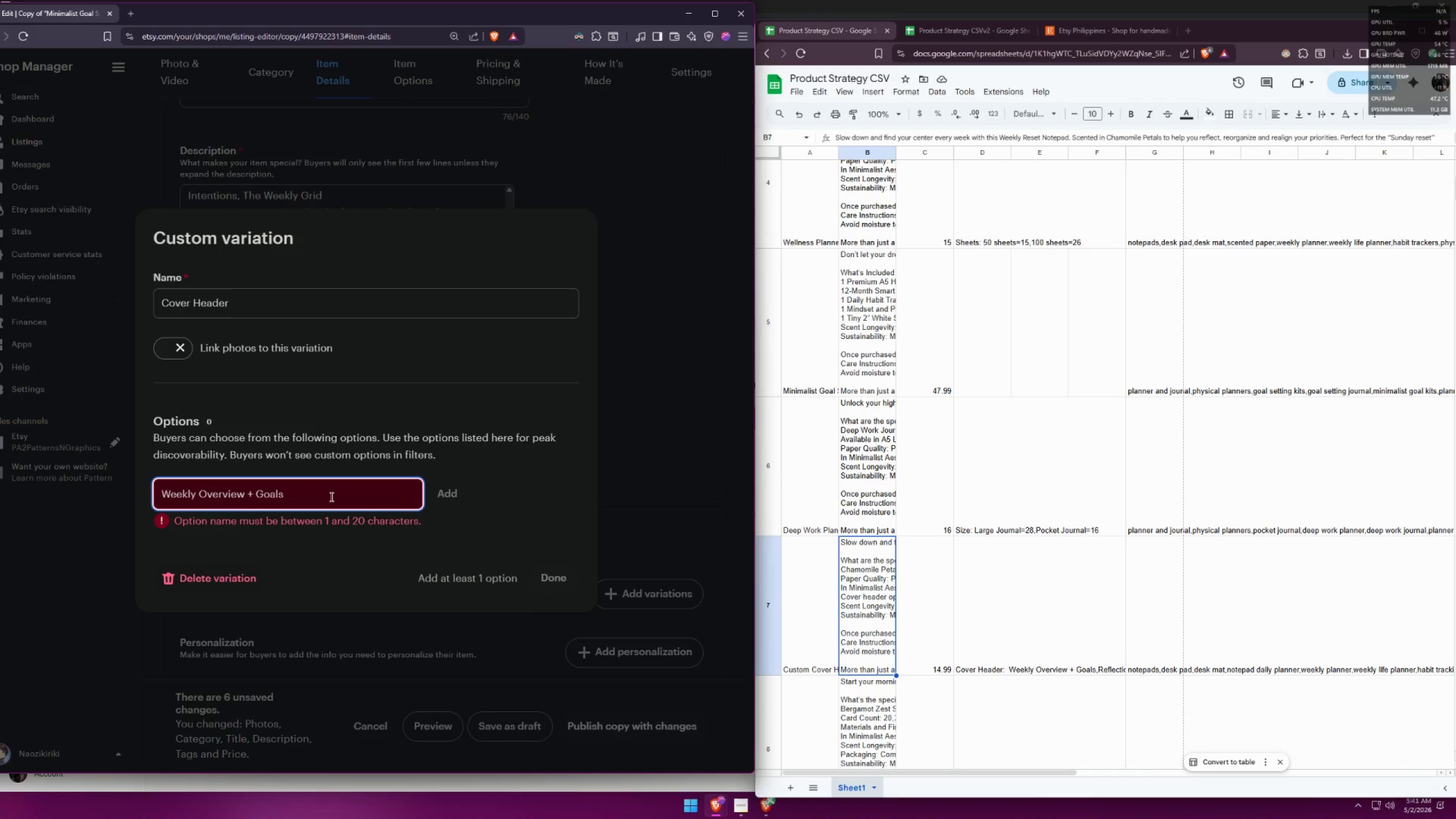 
 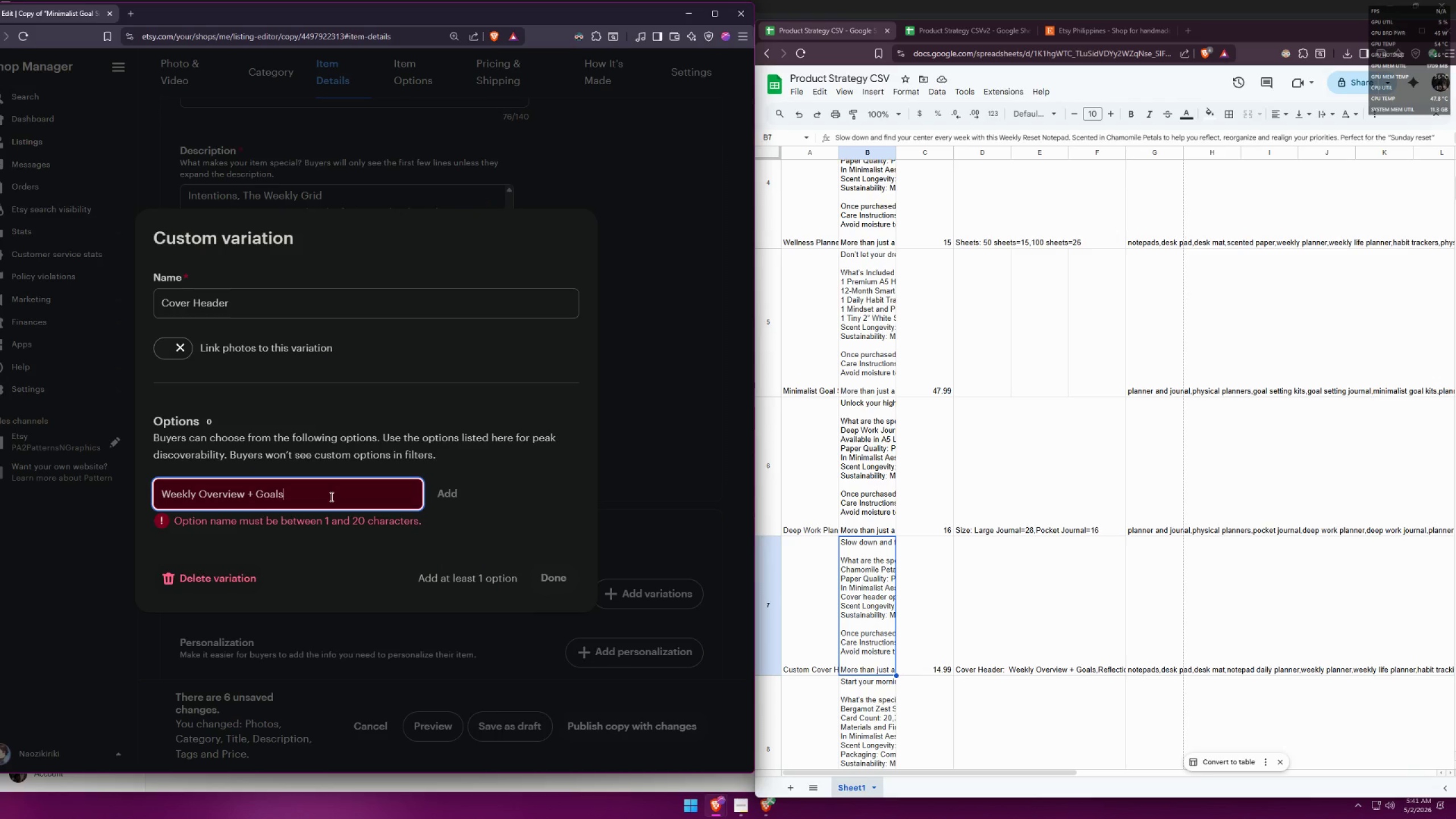 
key(Enter)
 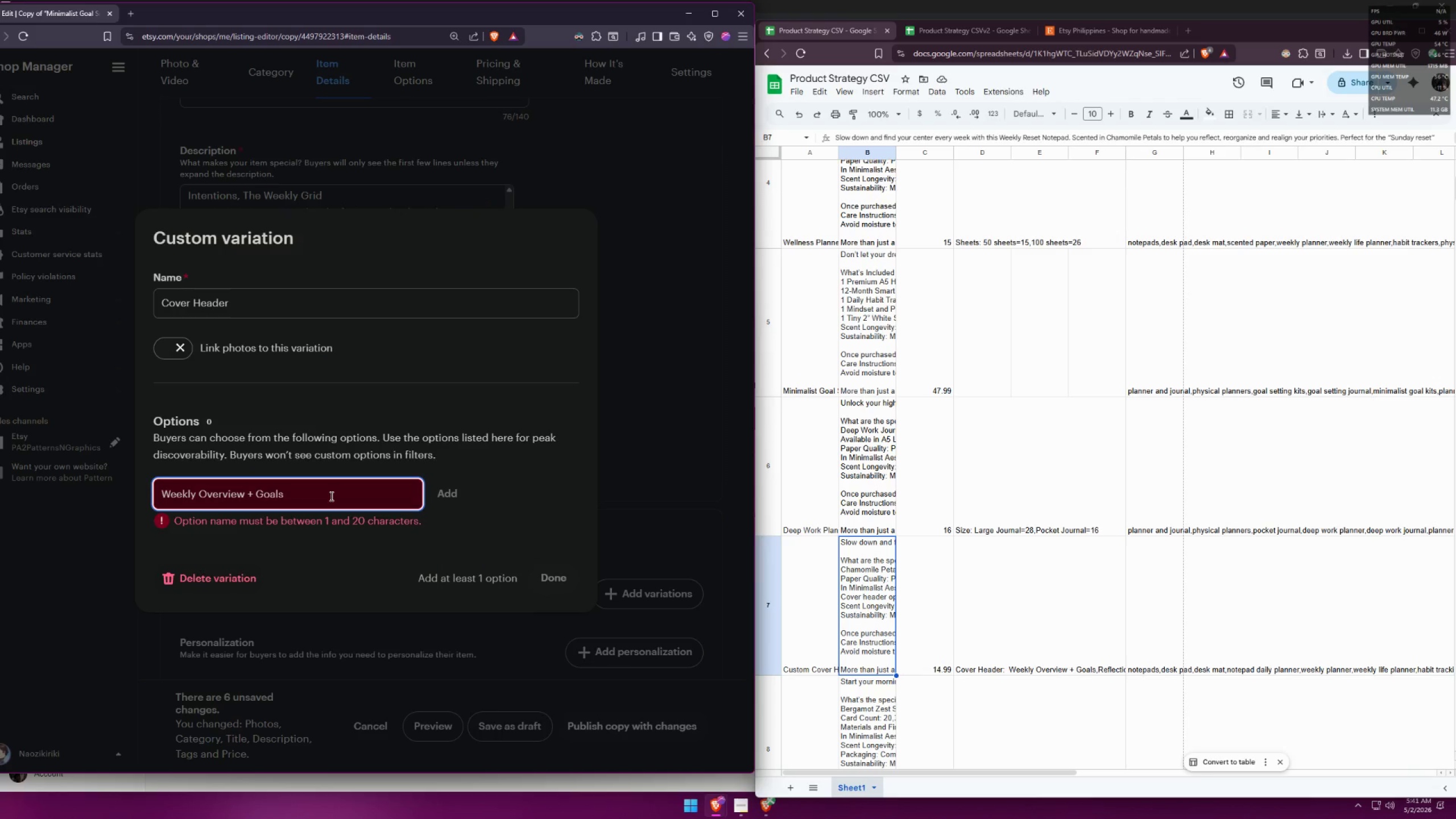 
key(Backspace)
 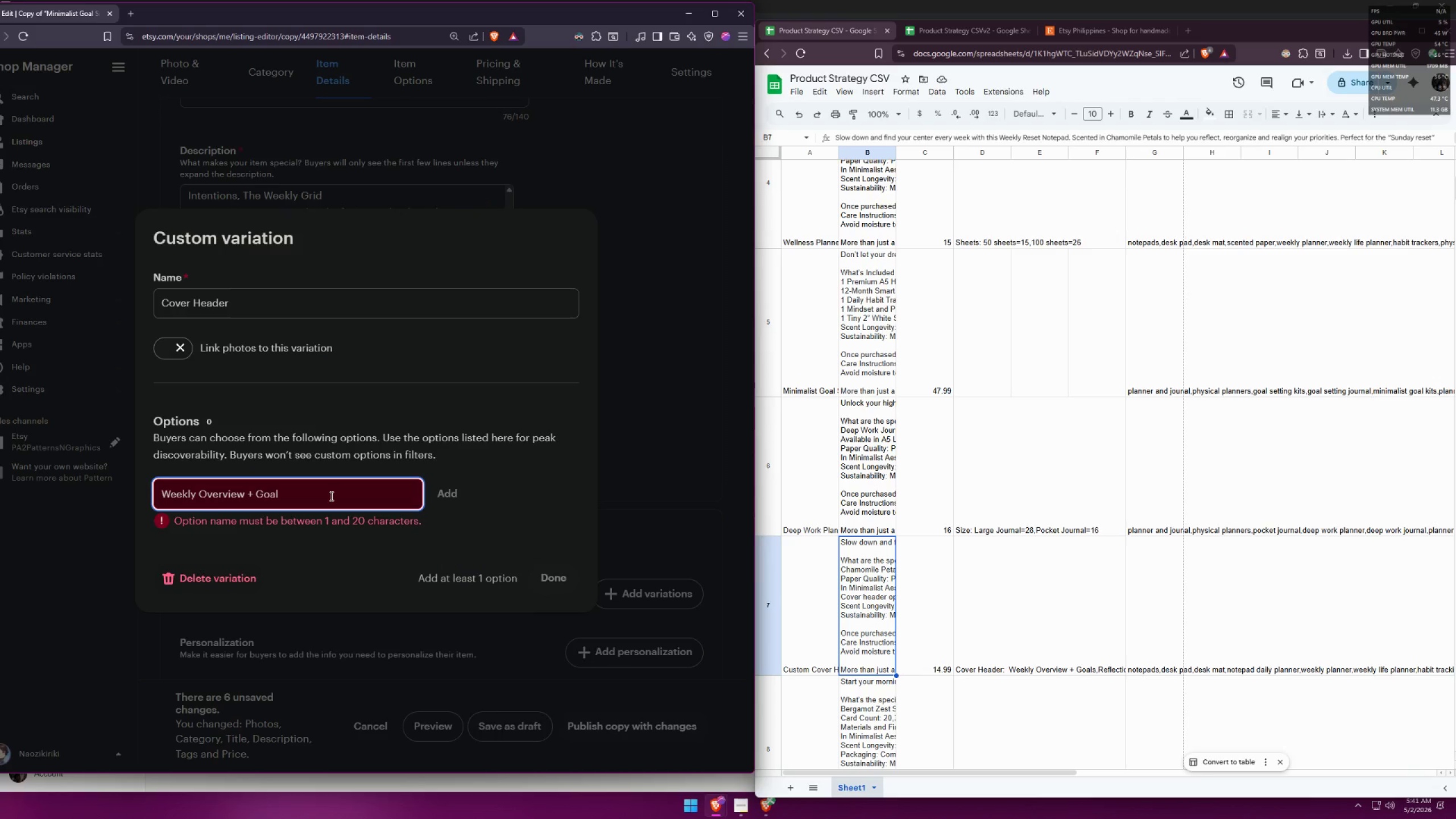 
key(S)
 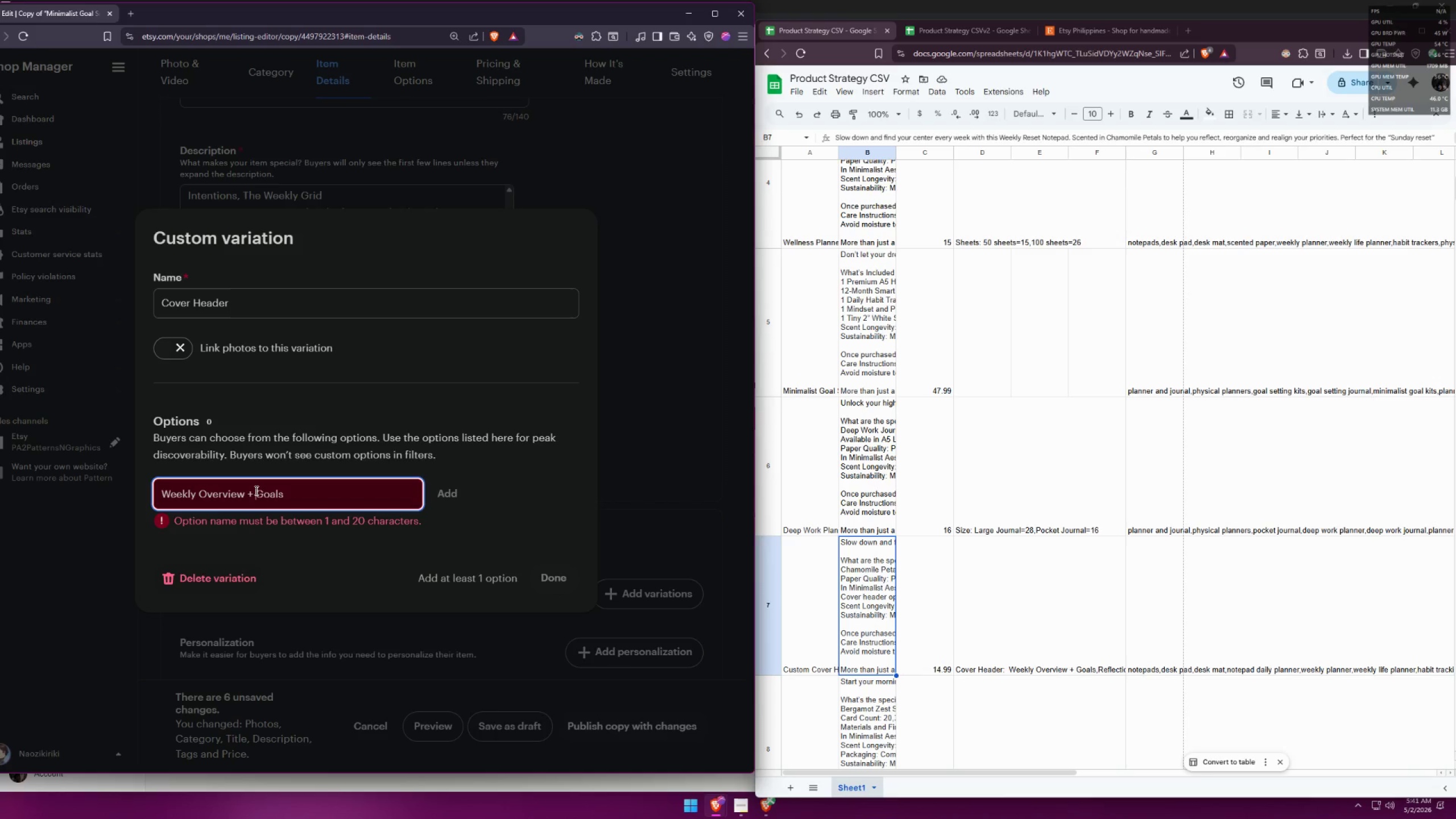 
key(Backspace)
 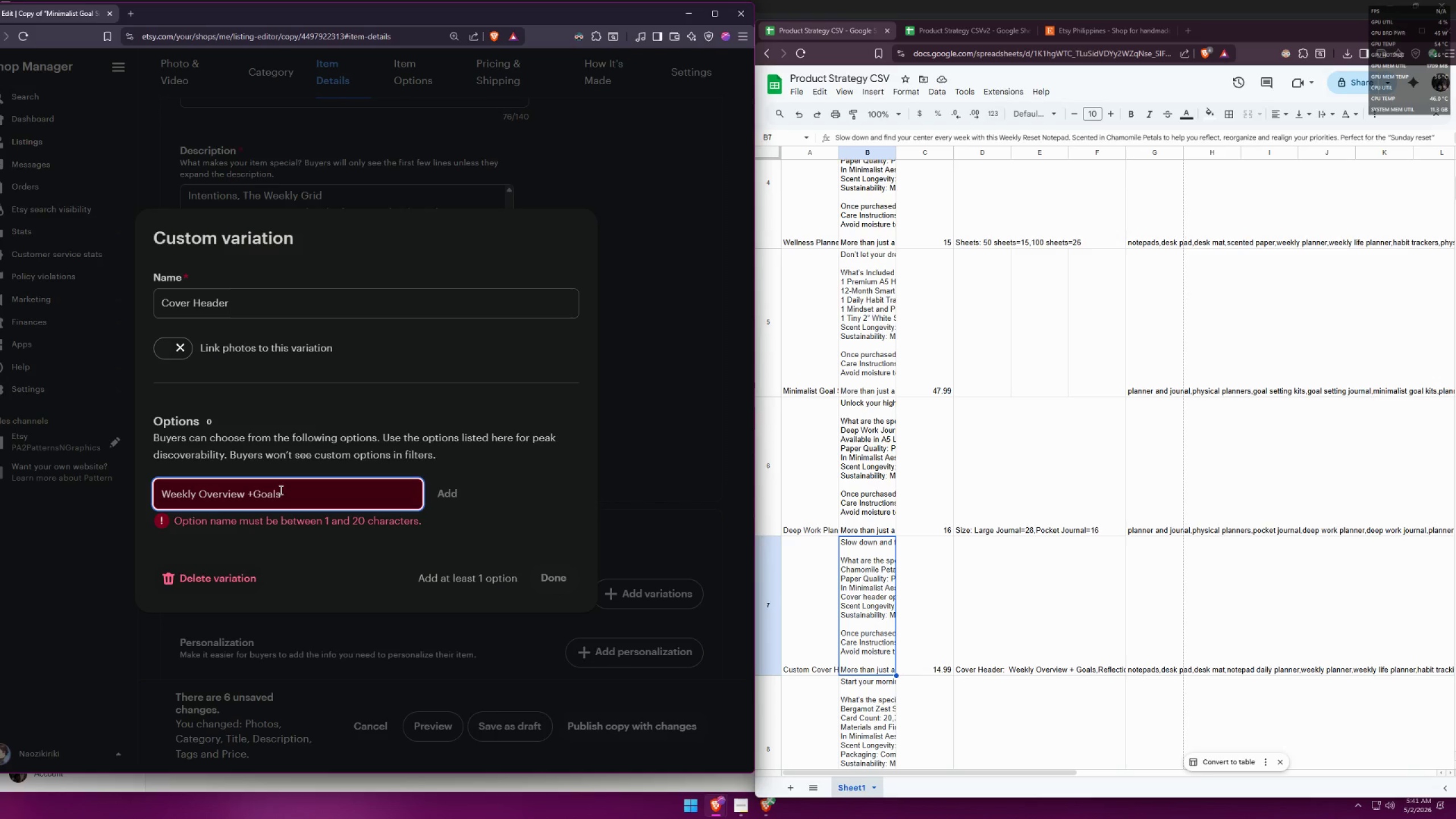 
key(Backspace)
 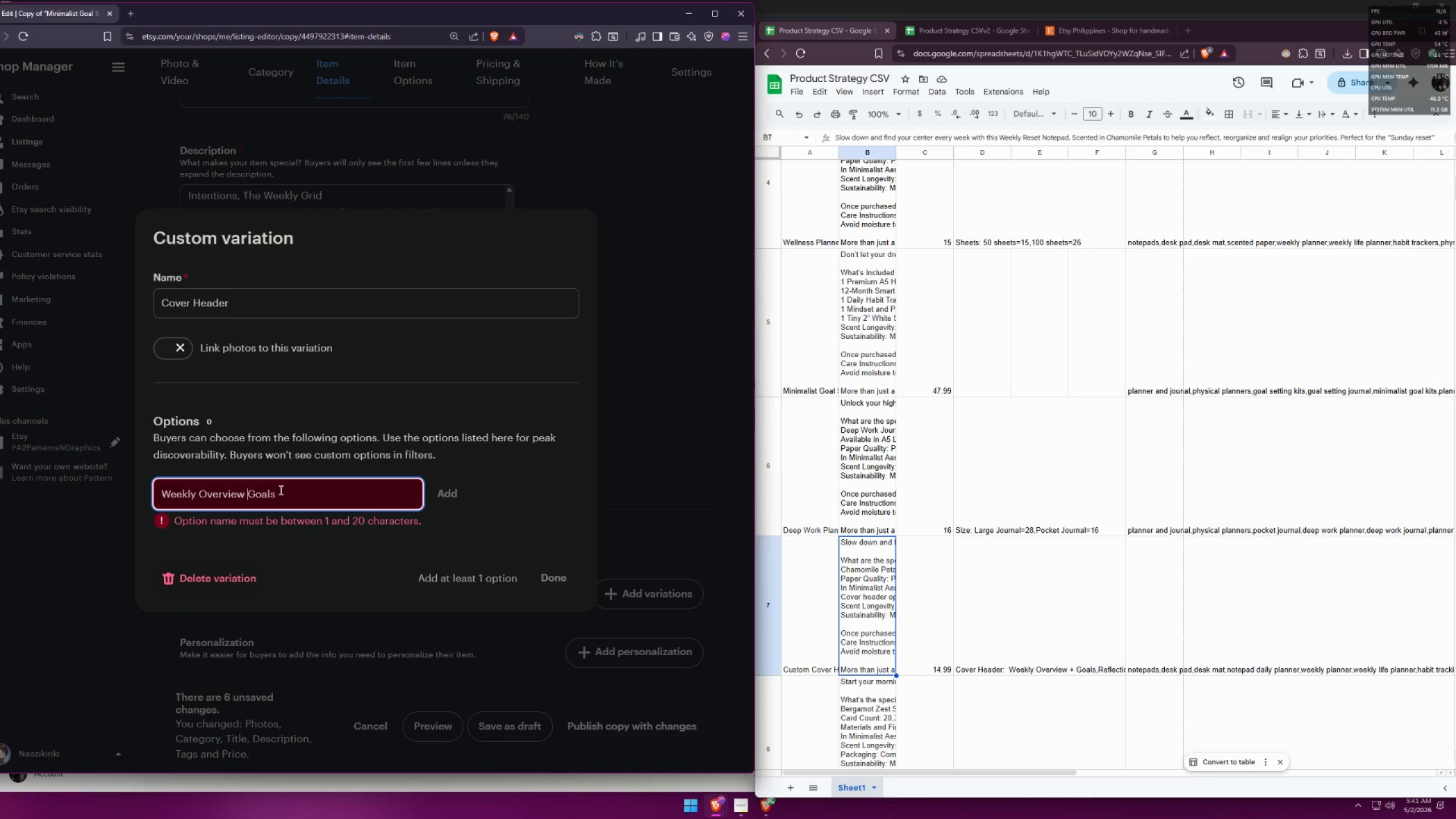 
key(Backspace)
 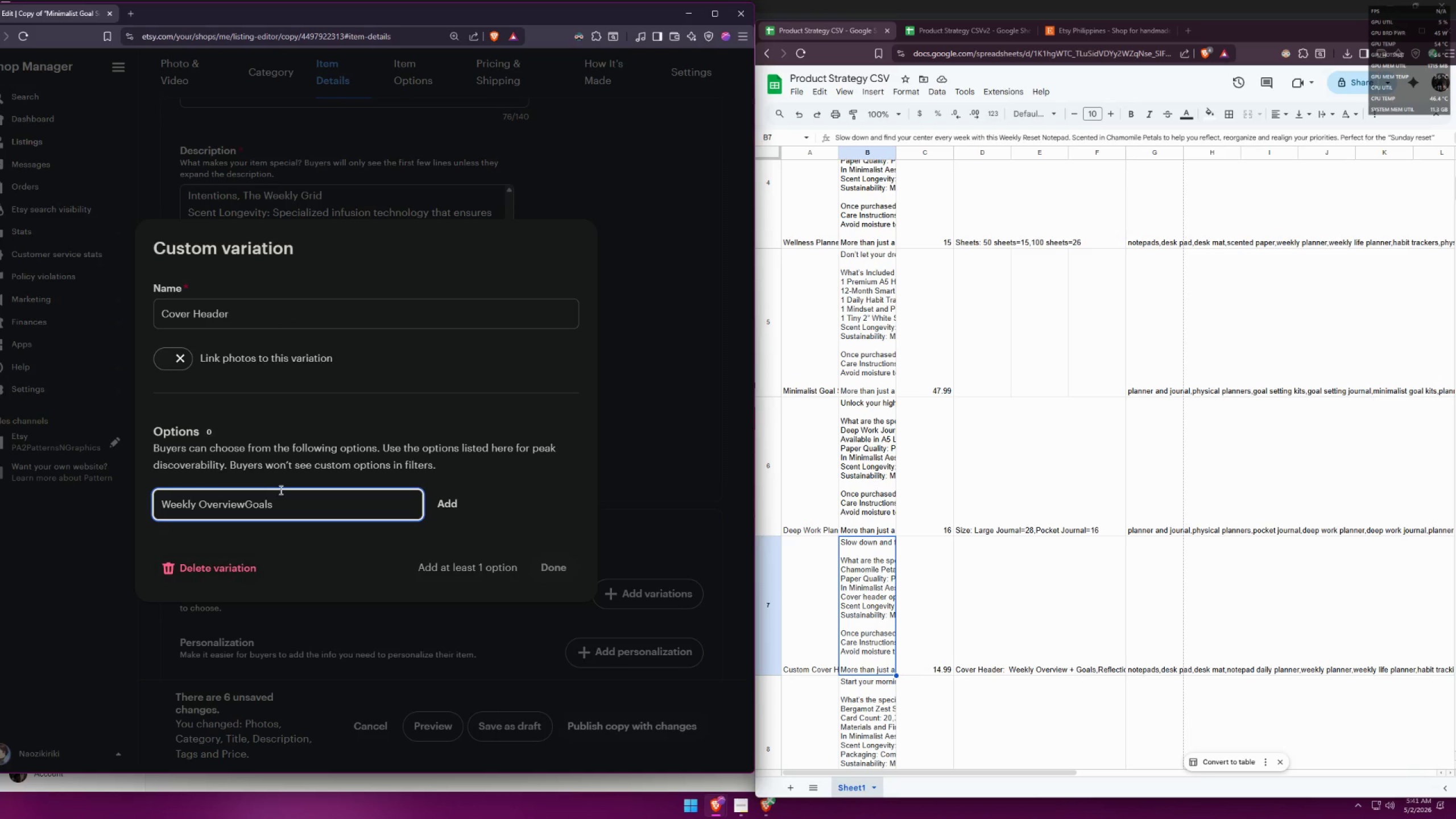 
key(Slash)
 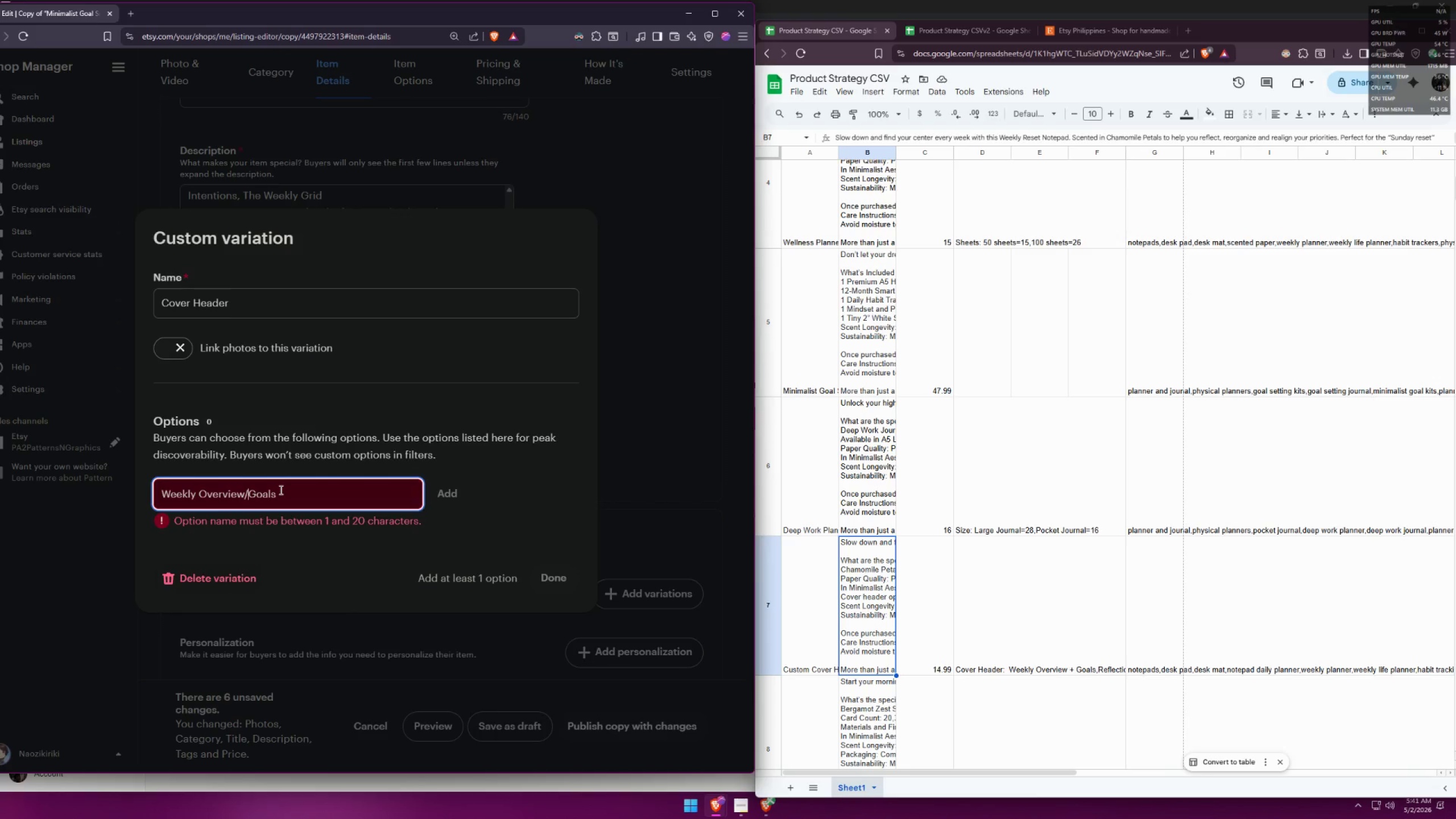 
key(Backspace)
 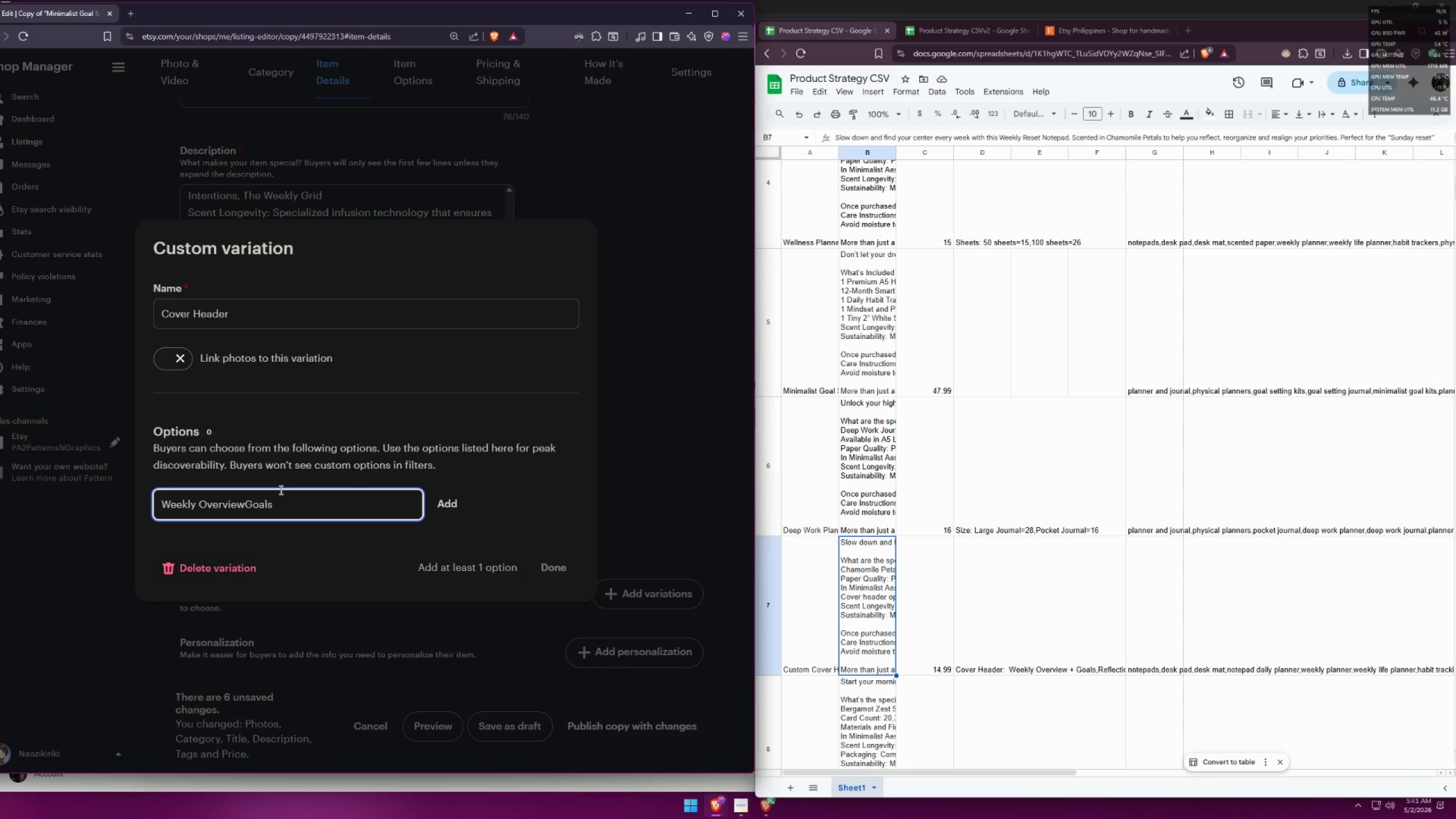 
key(Space)
 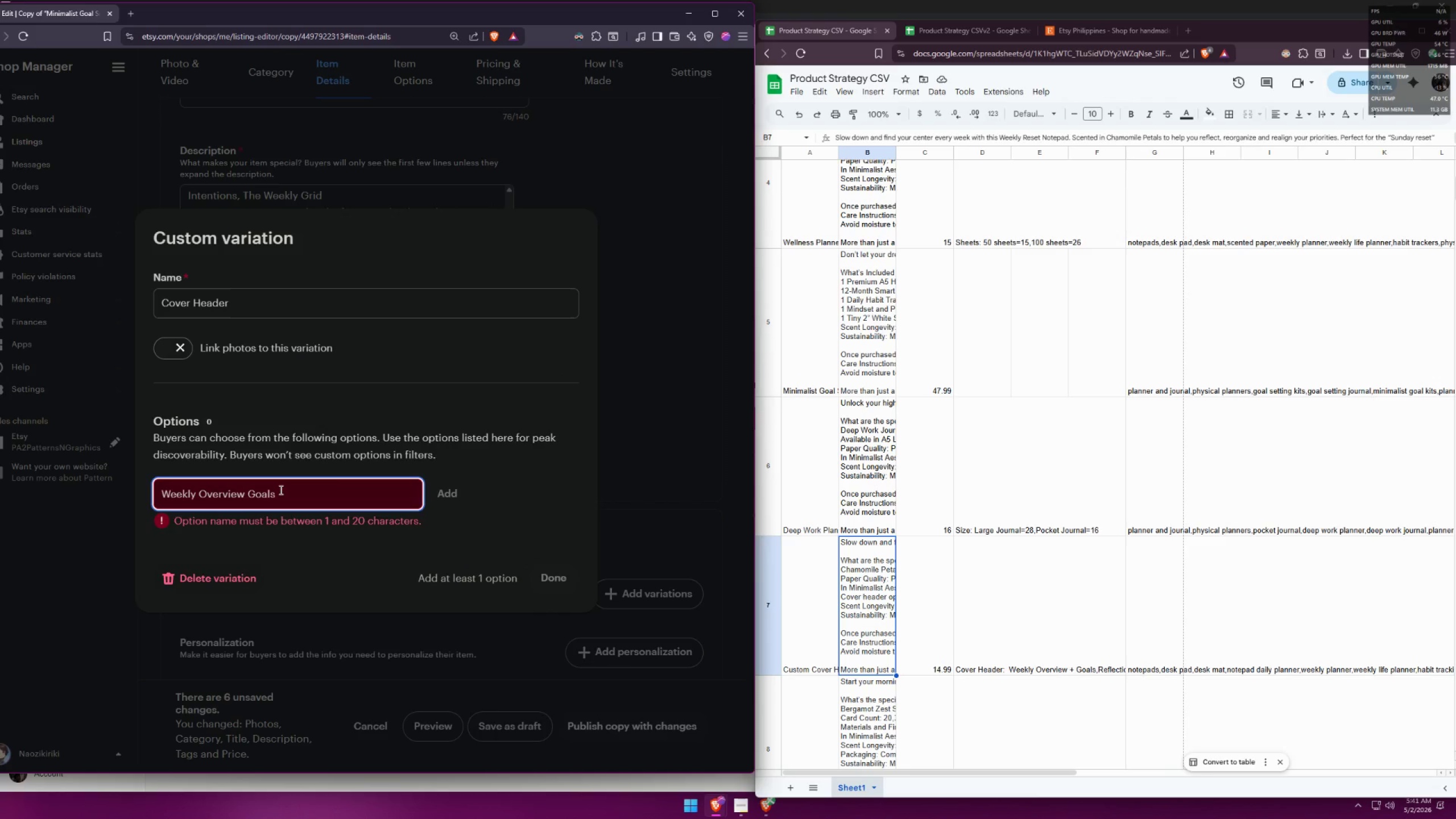 
key(Backspace)
 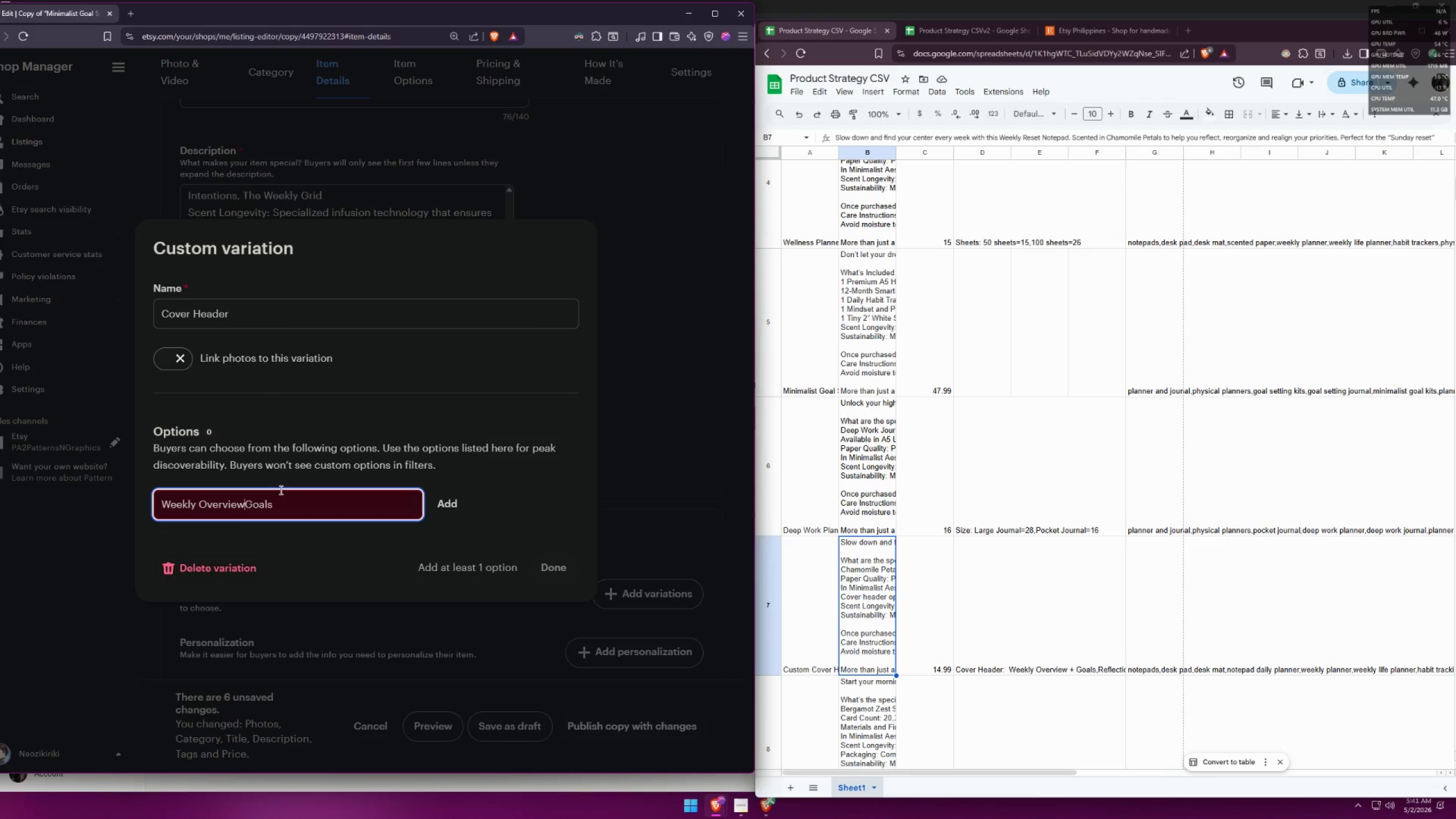 
key(Shift+M)
 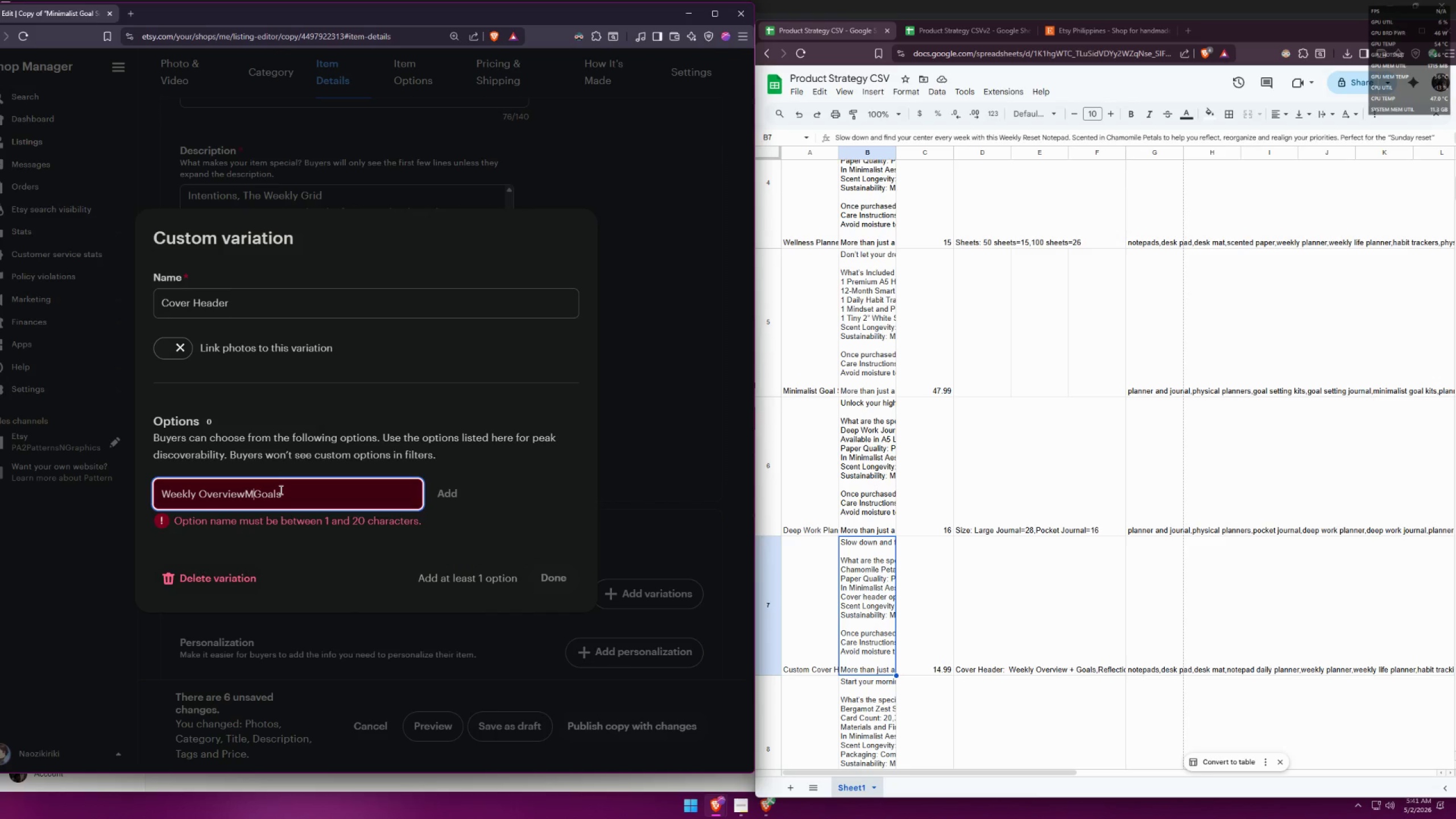 
hold_key(key=ShiftLeft, duration=0.34)
 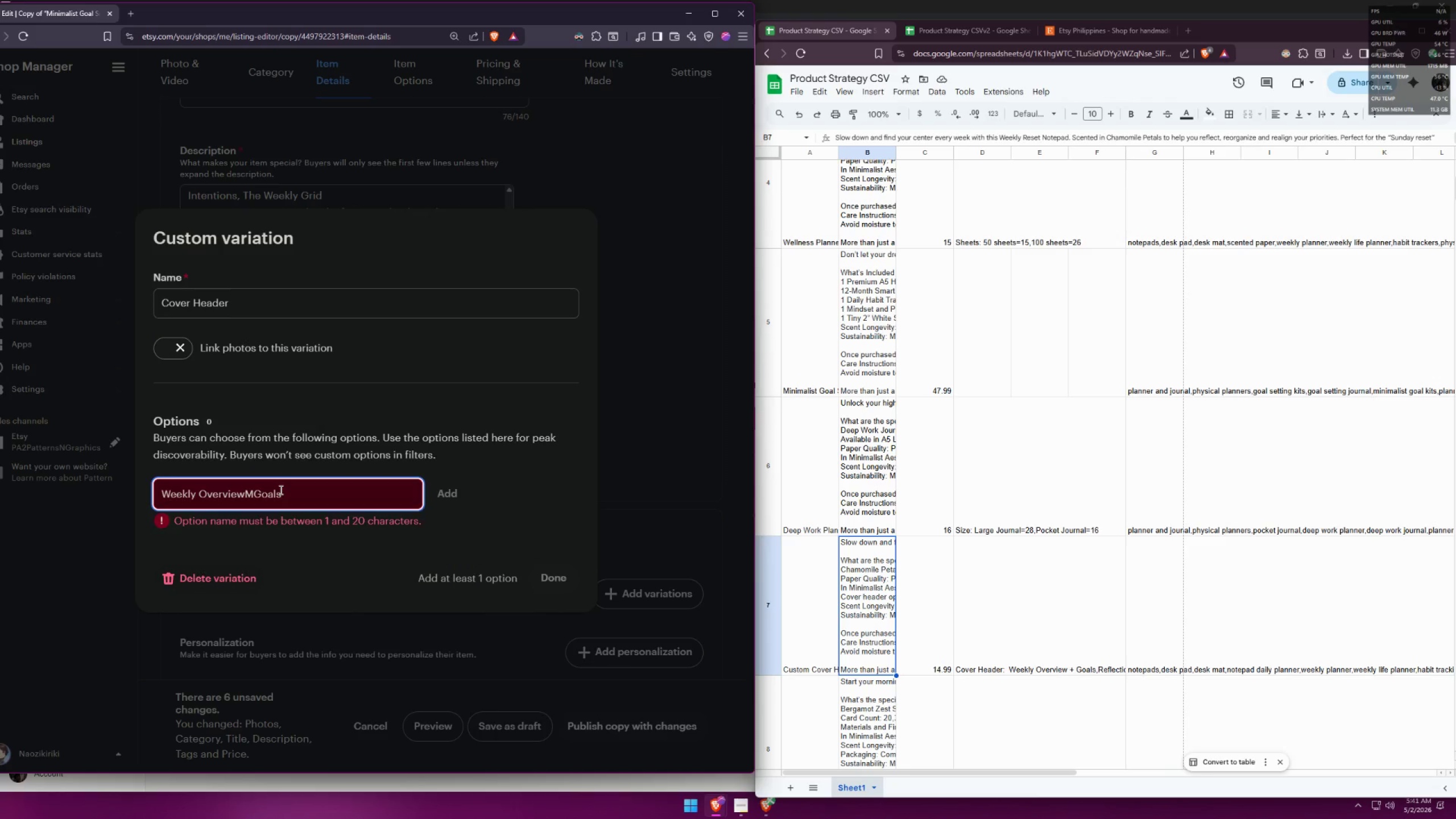 
key(Backspace)
 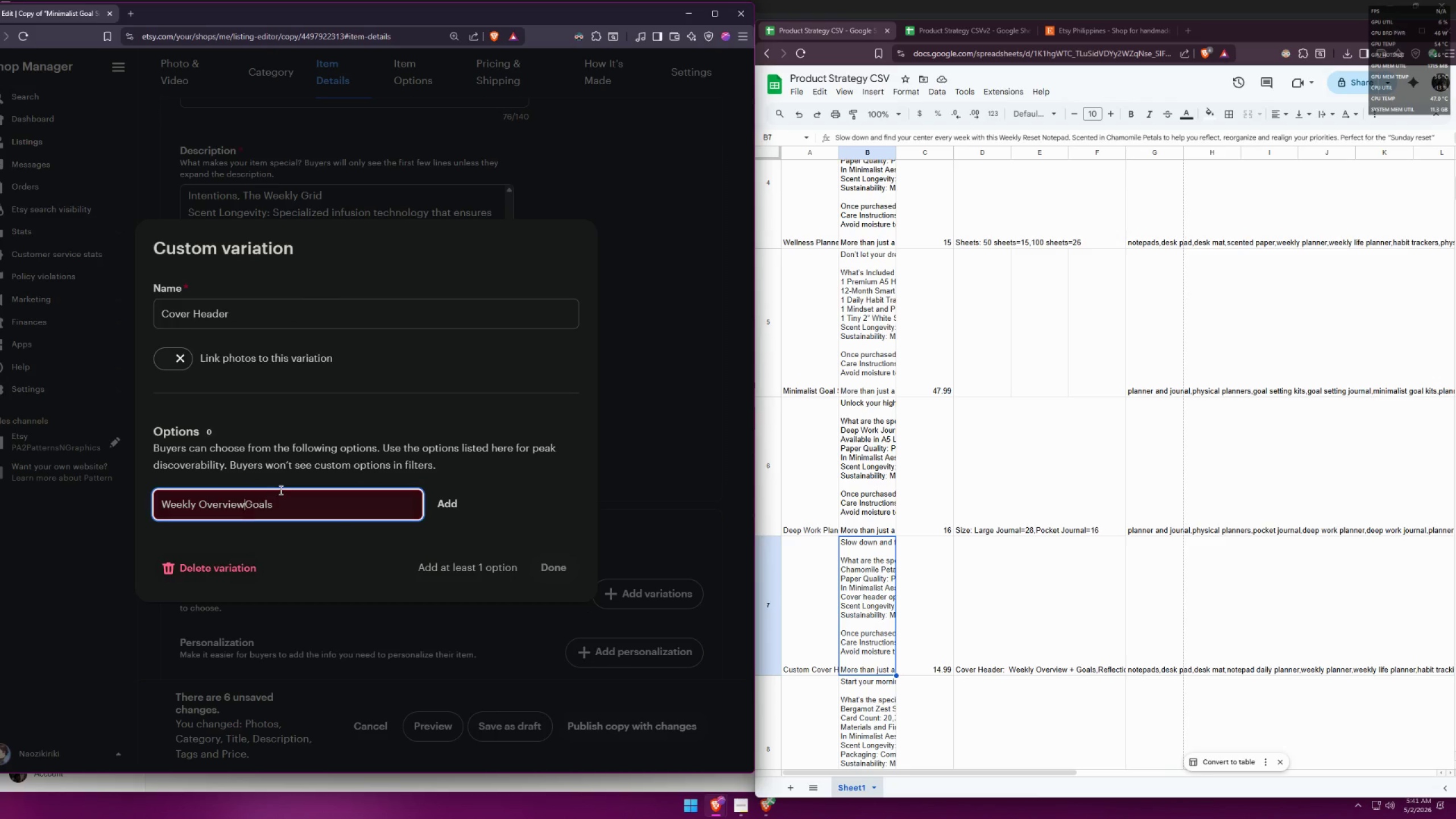 
key(Shift+ShiftLeft)
 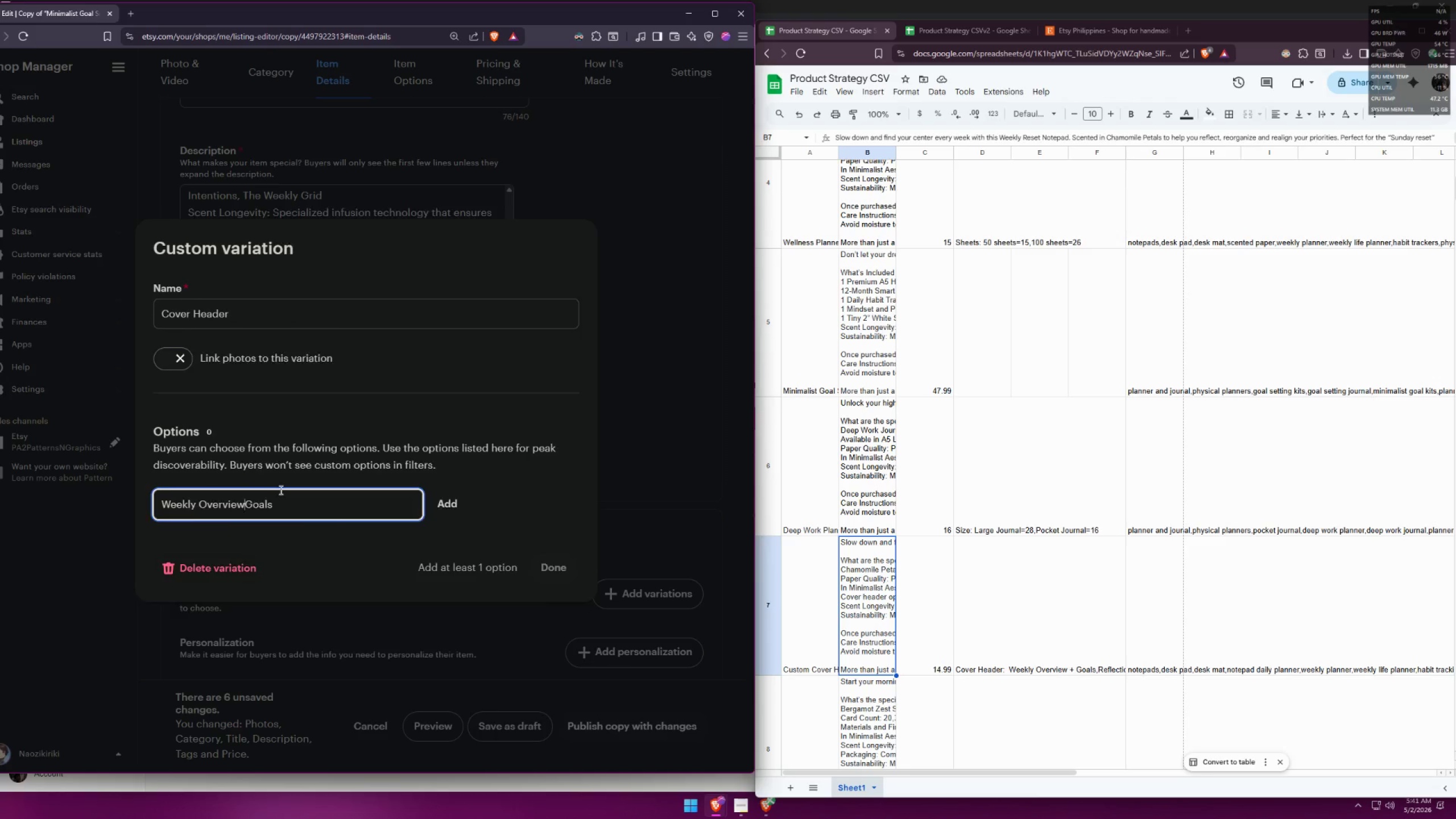 
key(Shift+N)
 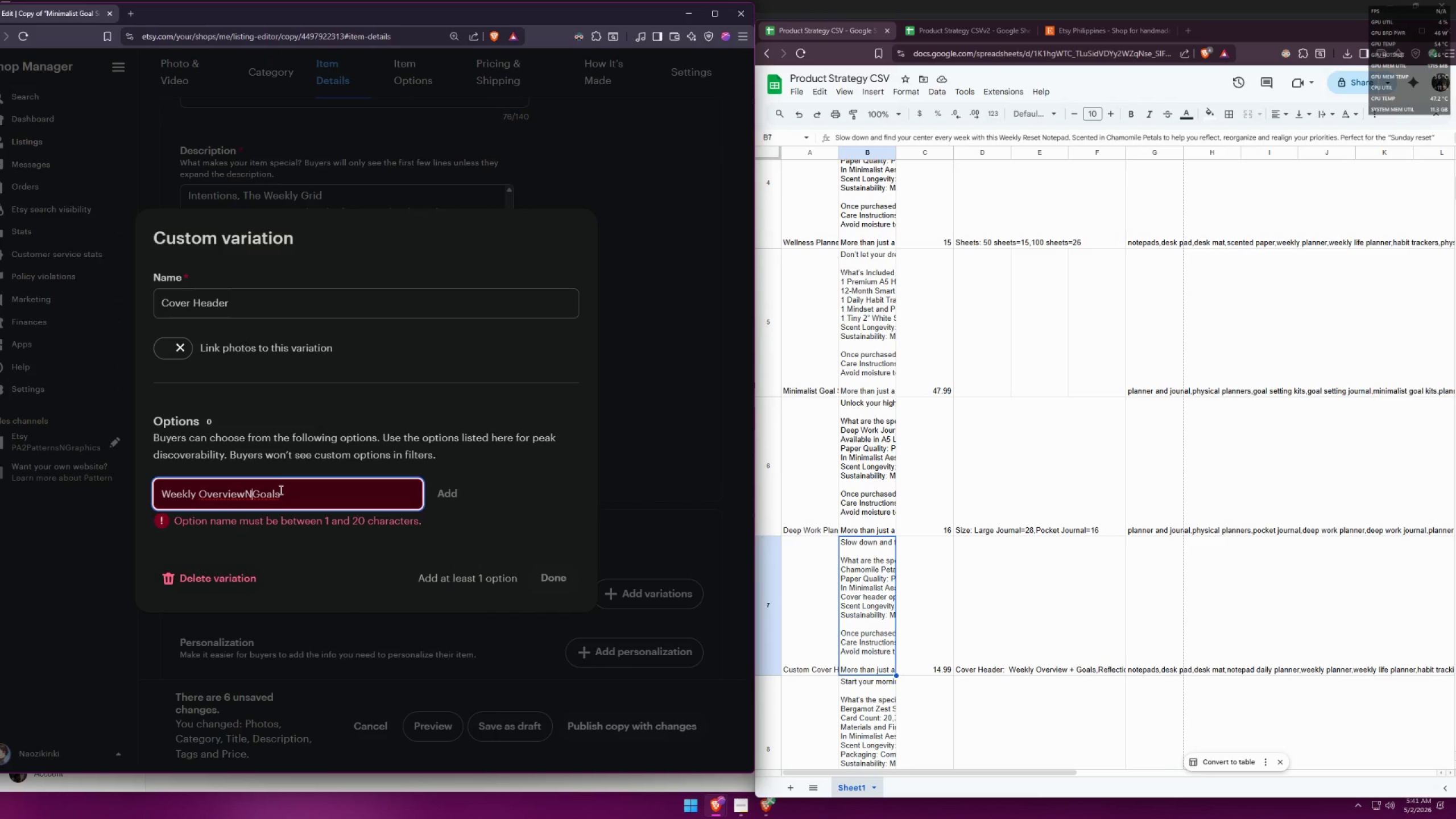 
key(Backspace)
 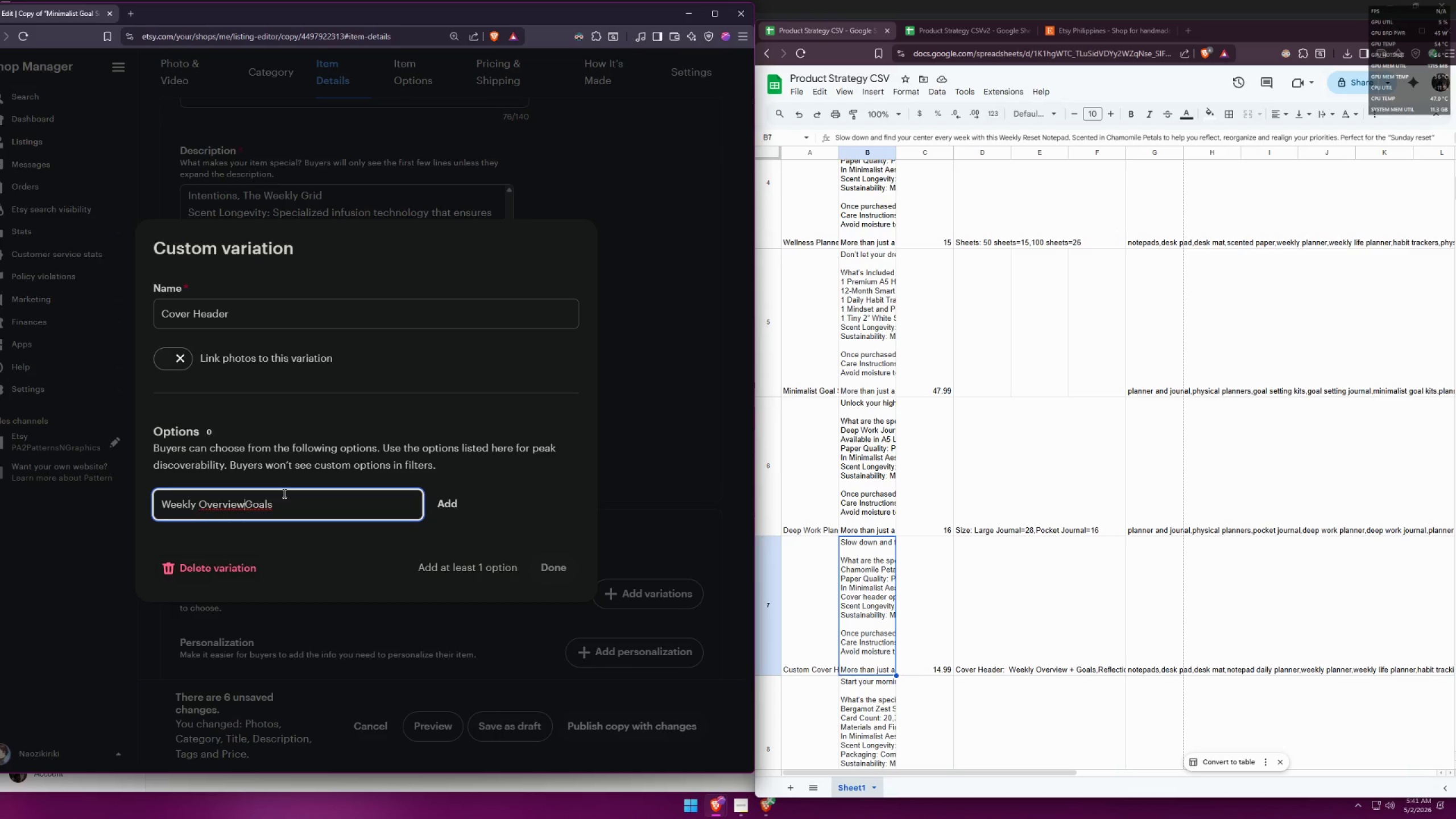 
left_click_drag(start_coordinate=[276, 502], to_coordinate=[249, 506])
 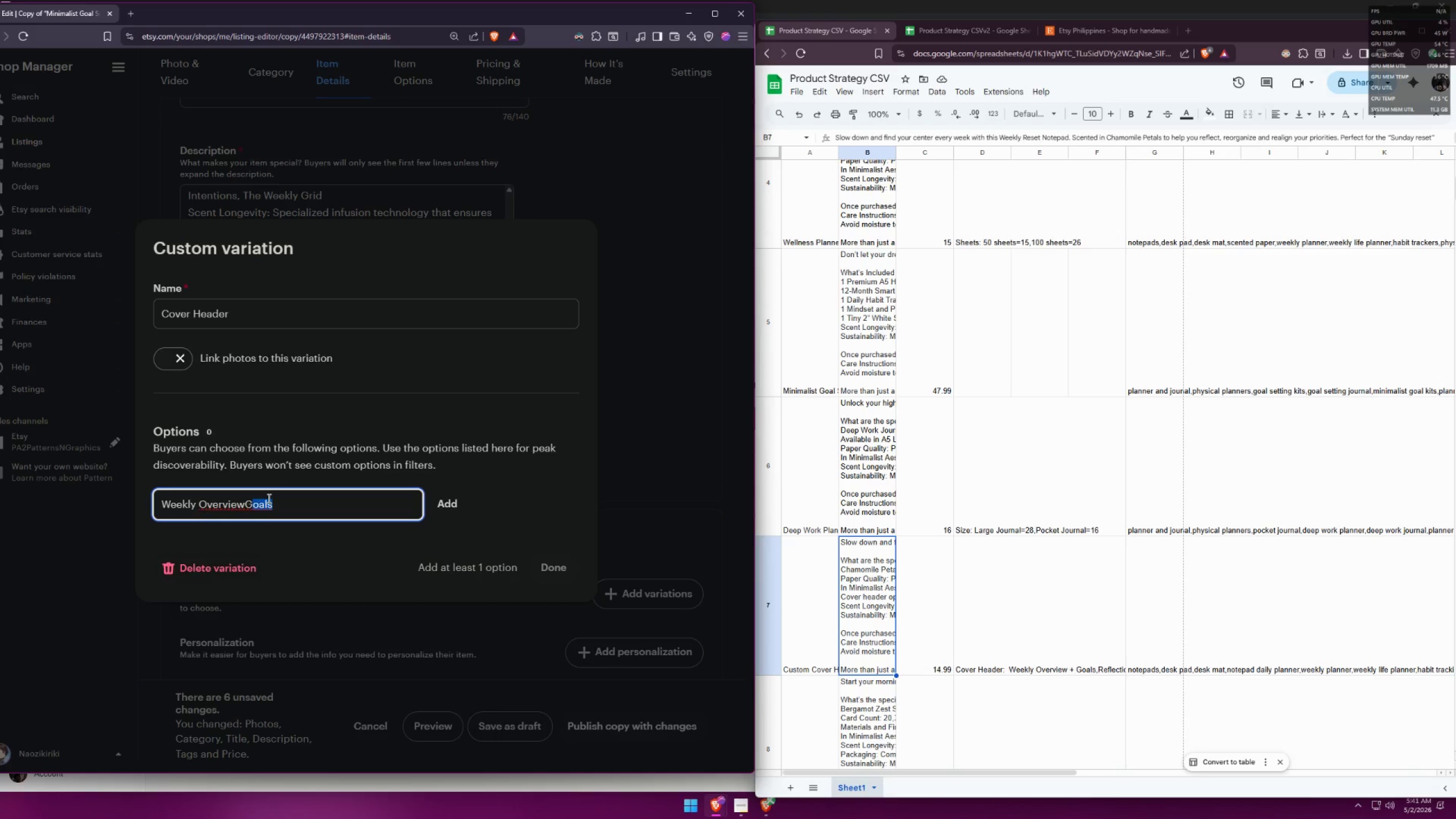 
key(Backspace)
 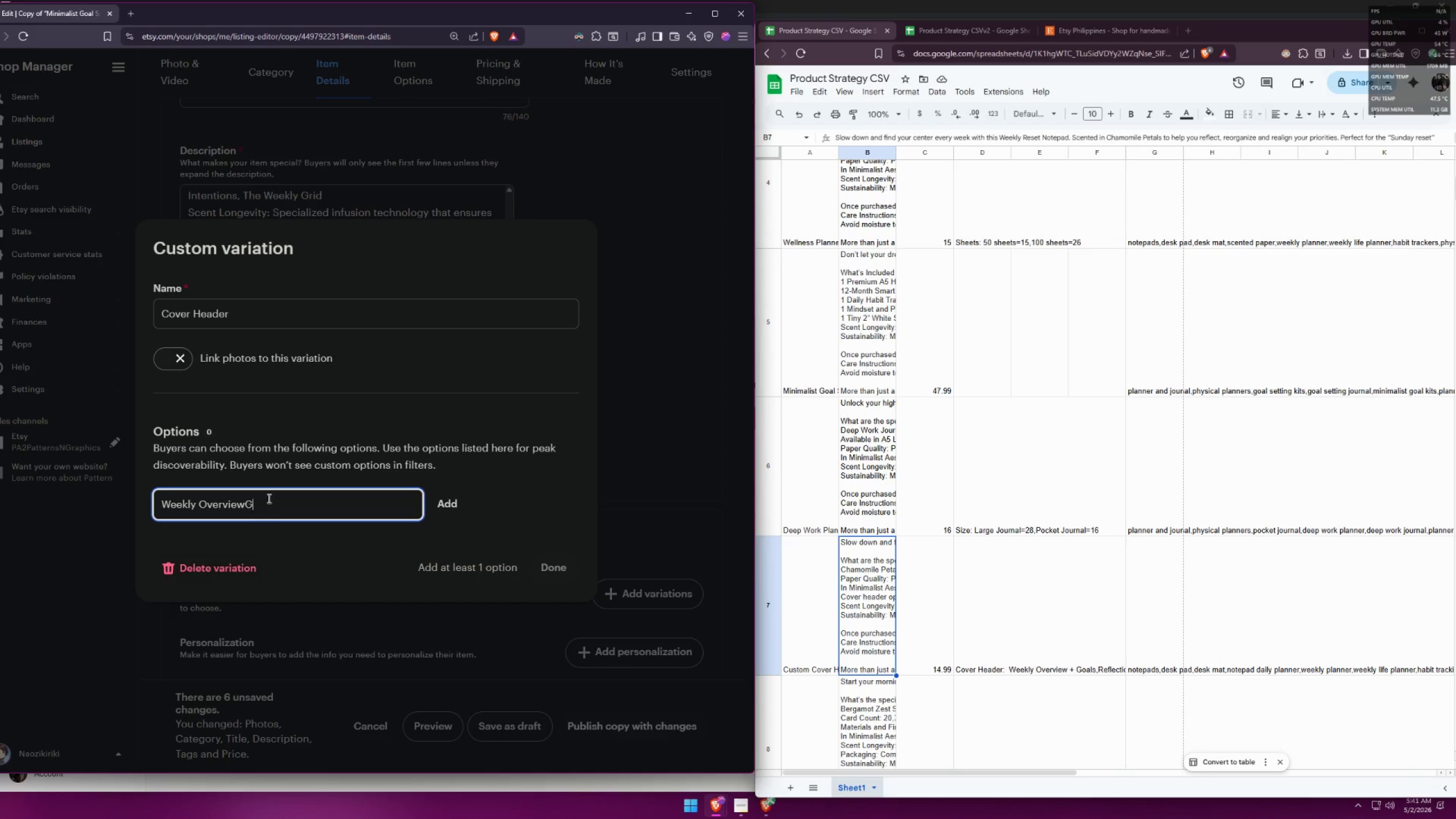 
key(Backspace)
 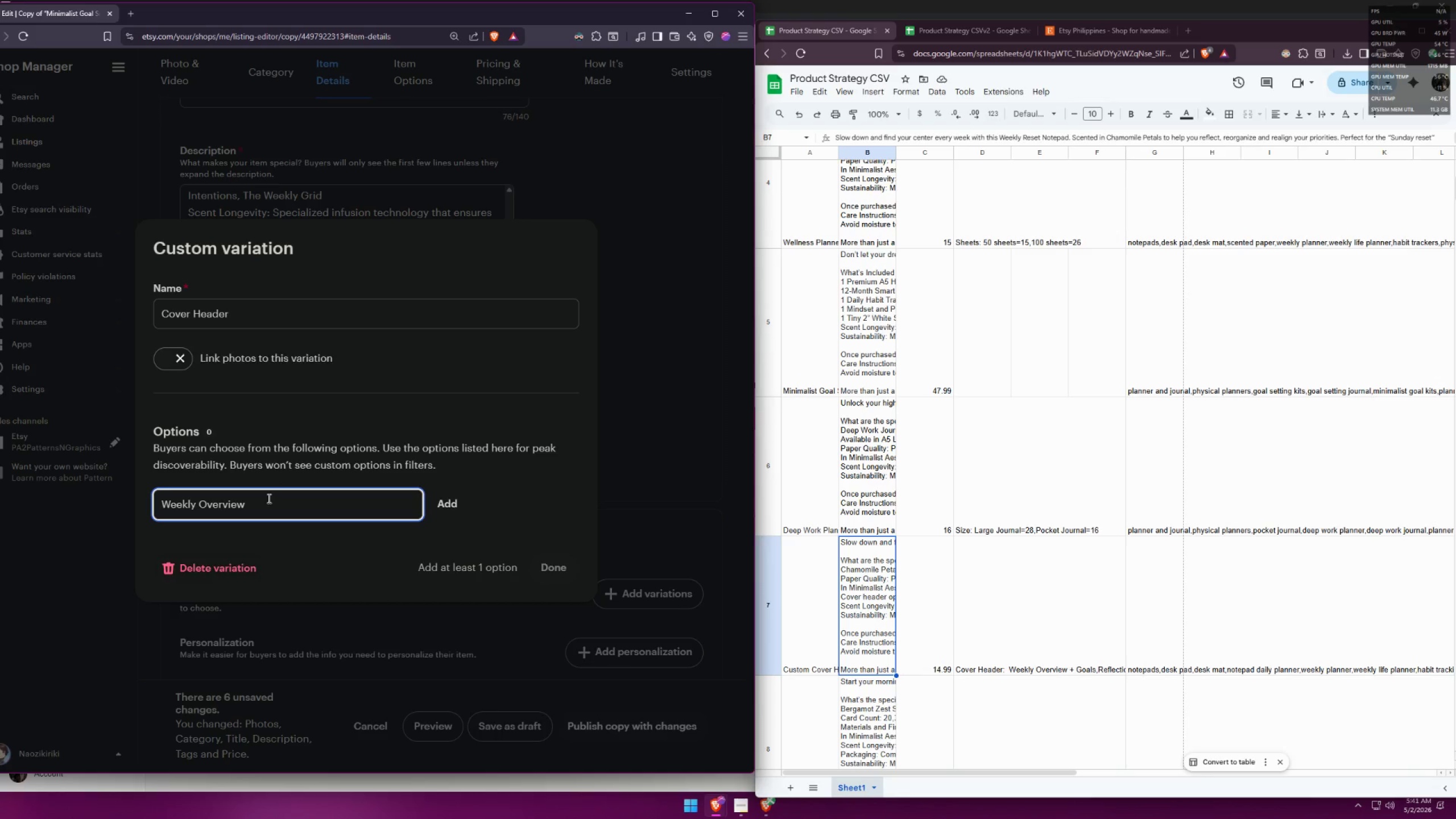 
key(Enter)
 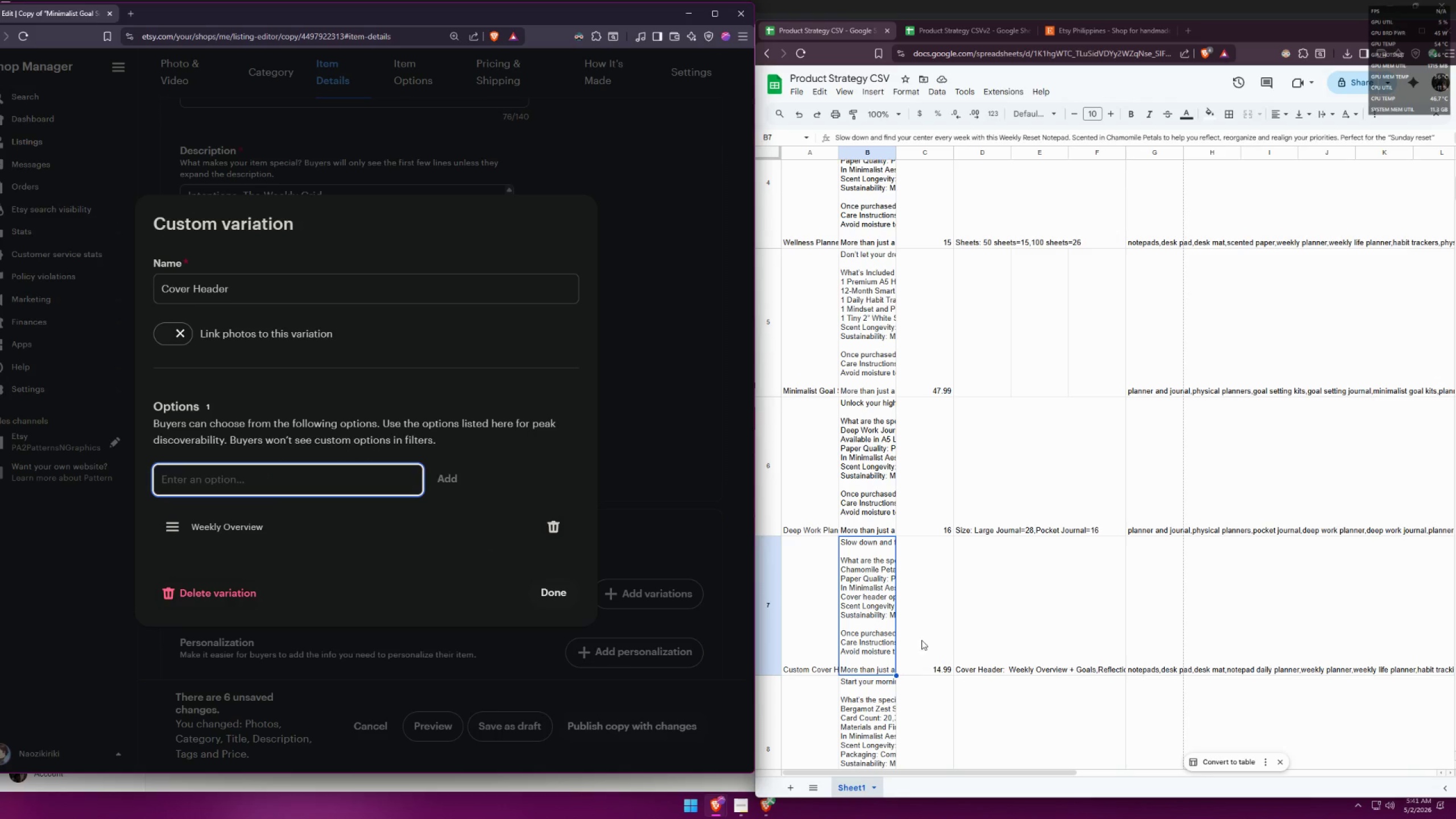 
left_click([984, 590])
 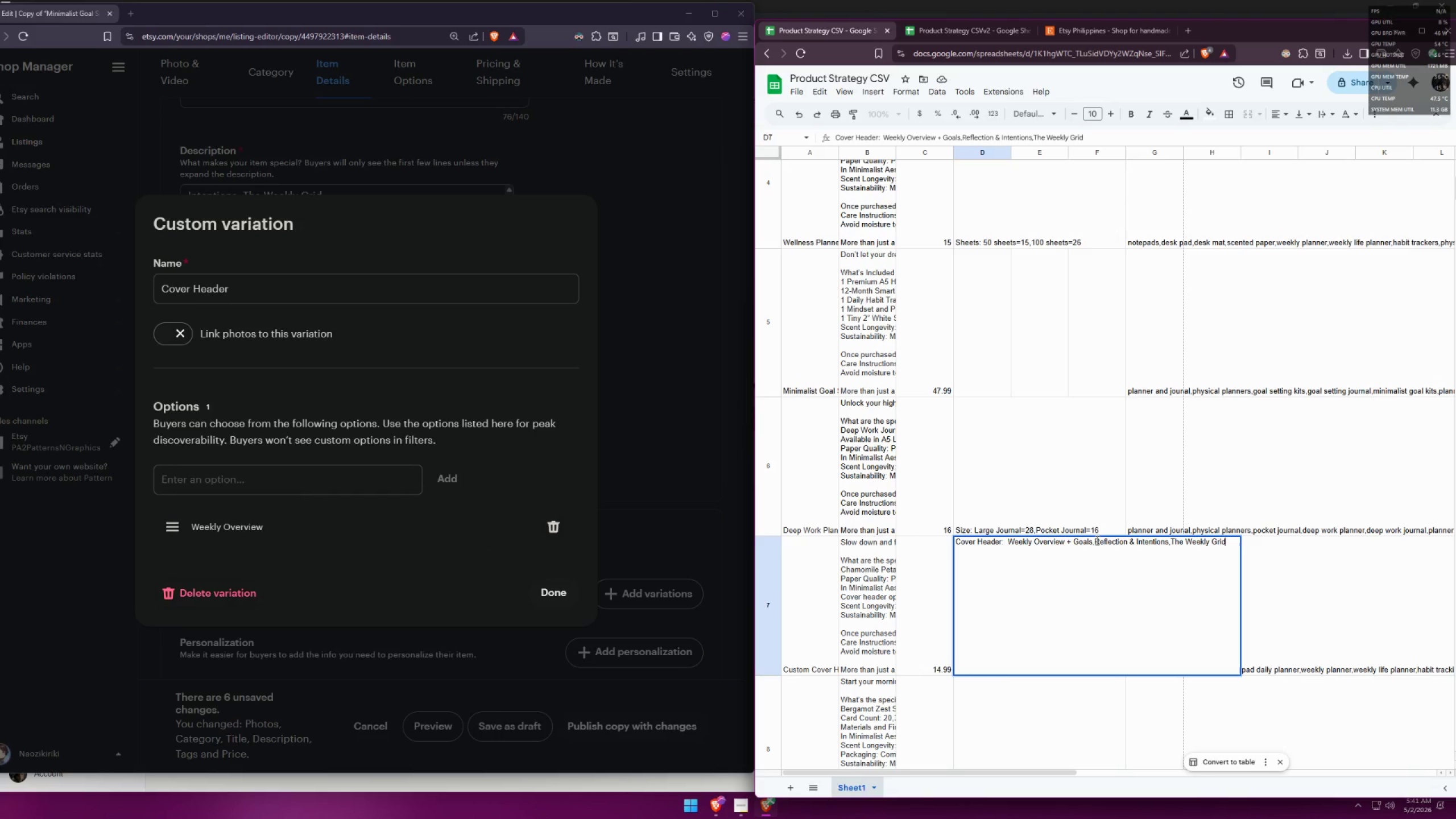 
left_click_drag(start_coordinate=[1091, 540], to_coordinate=[1064, 540])
 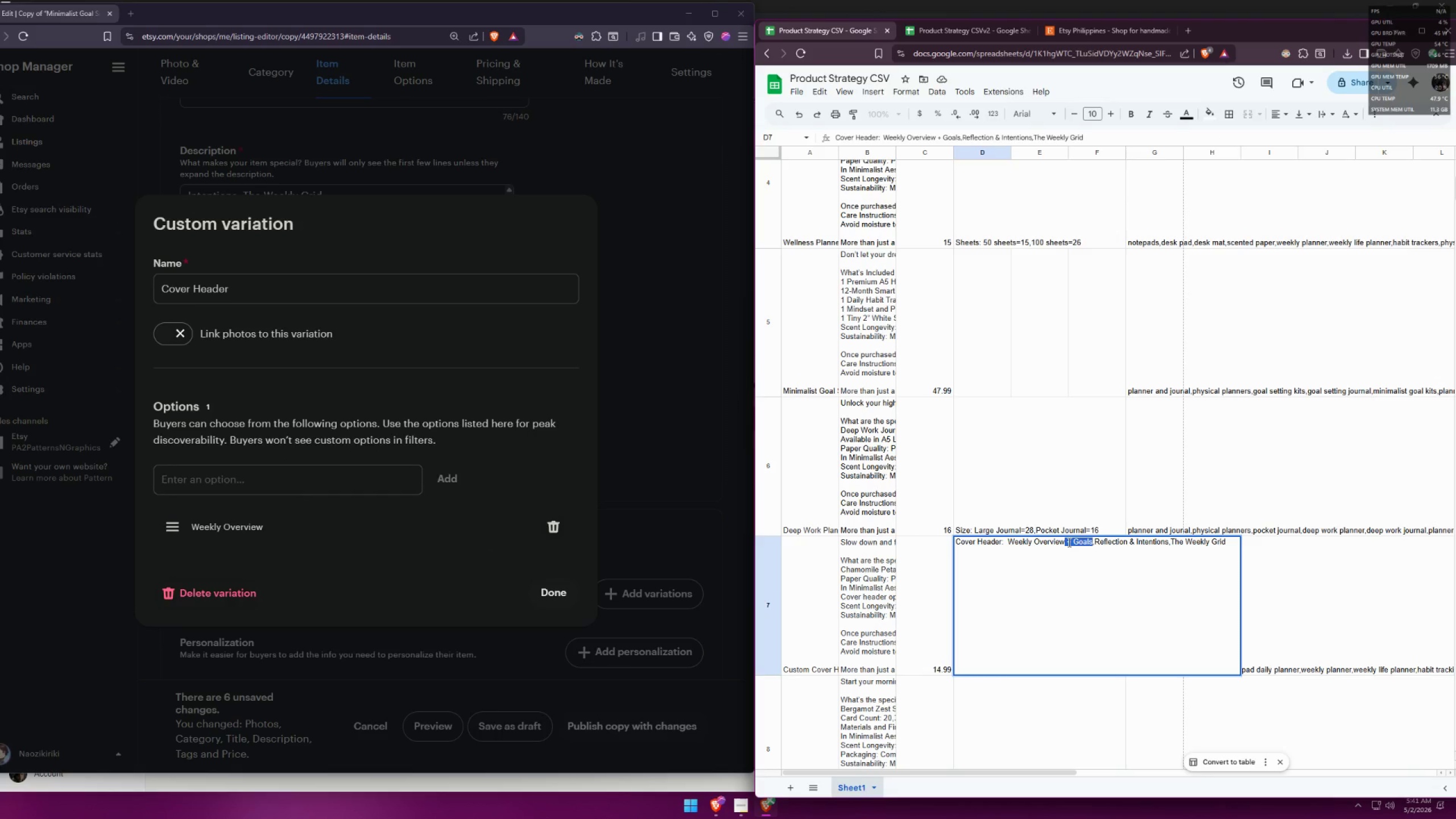 
key(Backspace)
 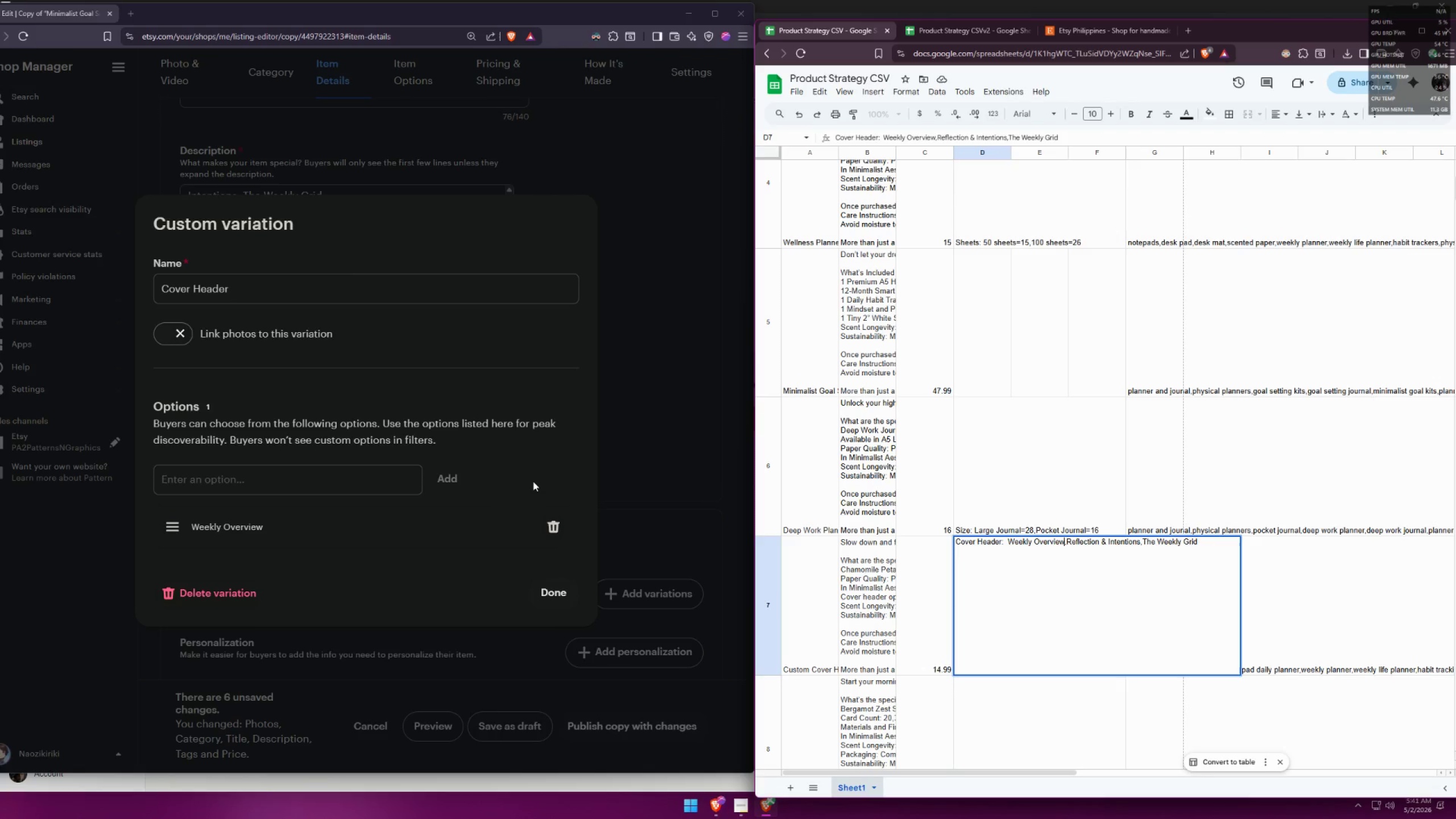 
type(Reflection & Intentions)
 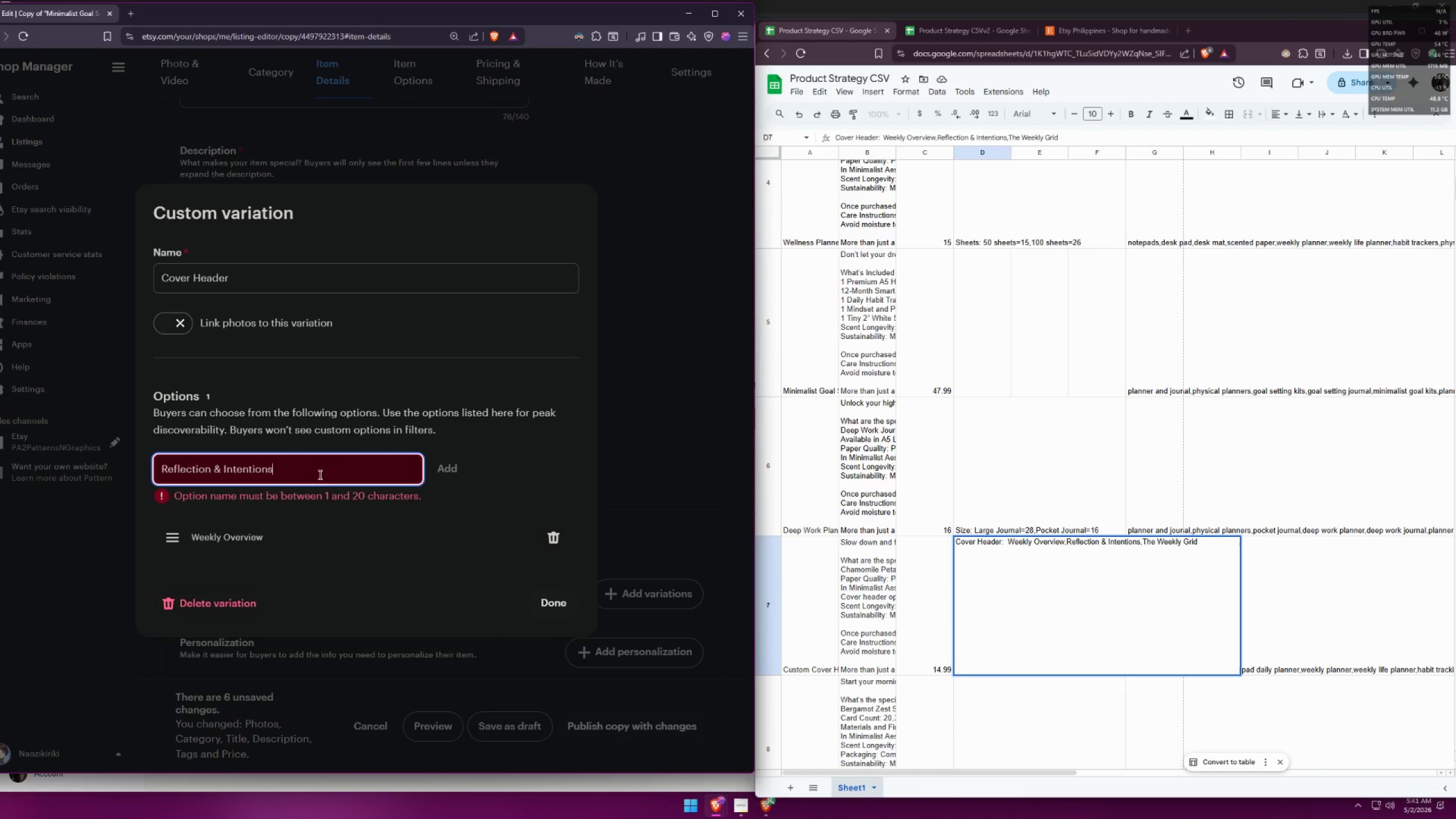 
key(Control+ControlLeft)
 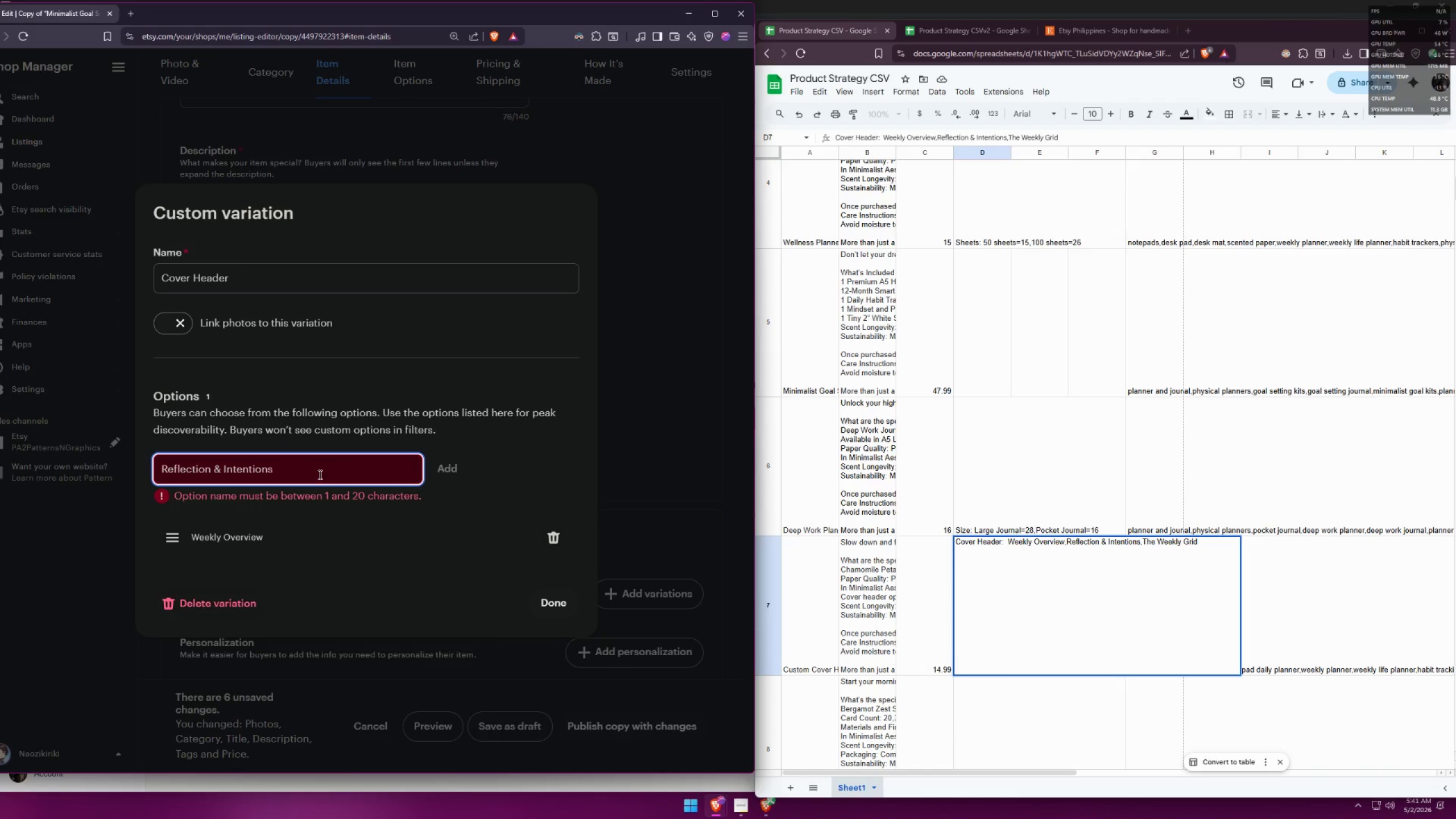 
key(Backspace)
 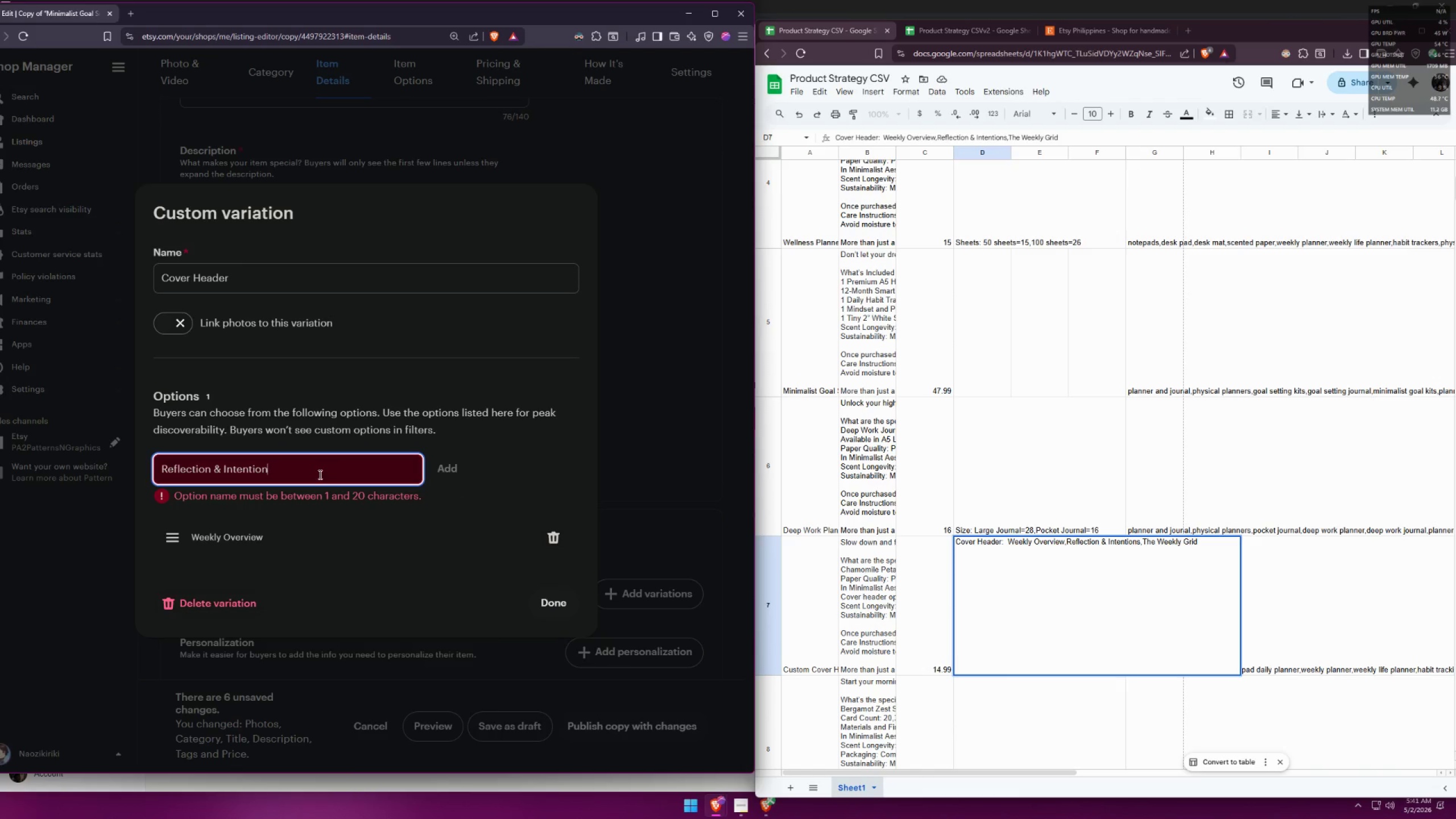 
key(Backspace)
 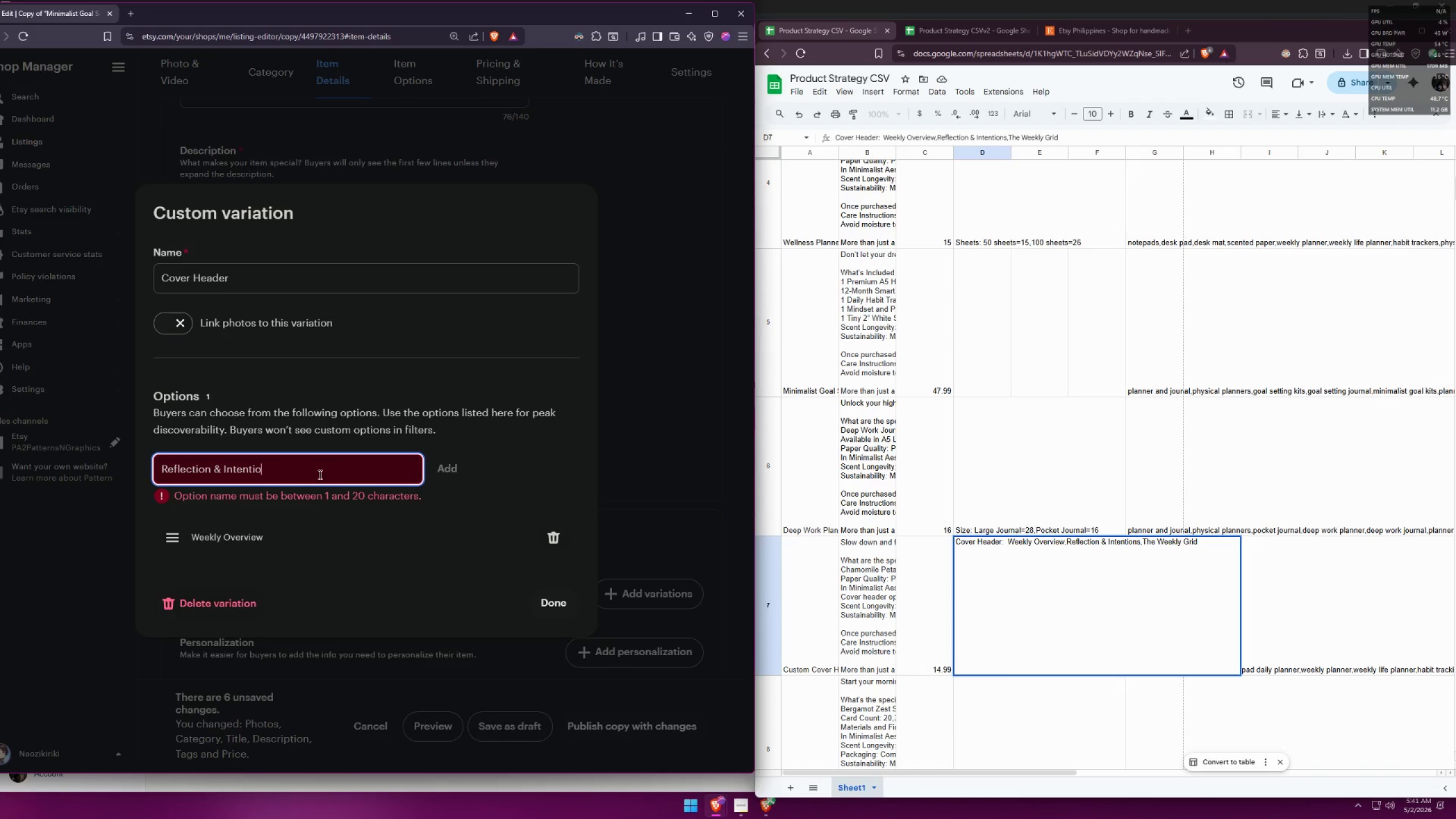 
key(Backspace)
 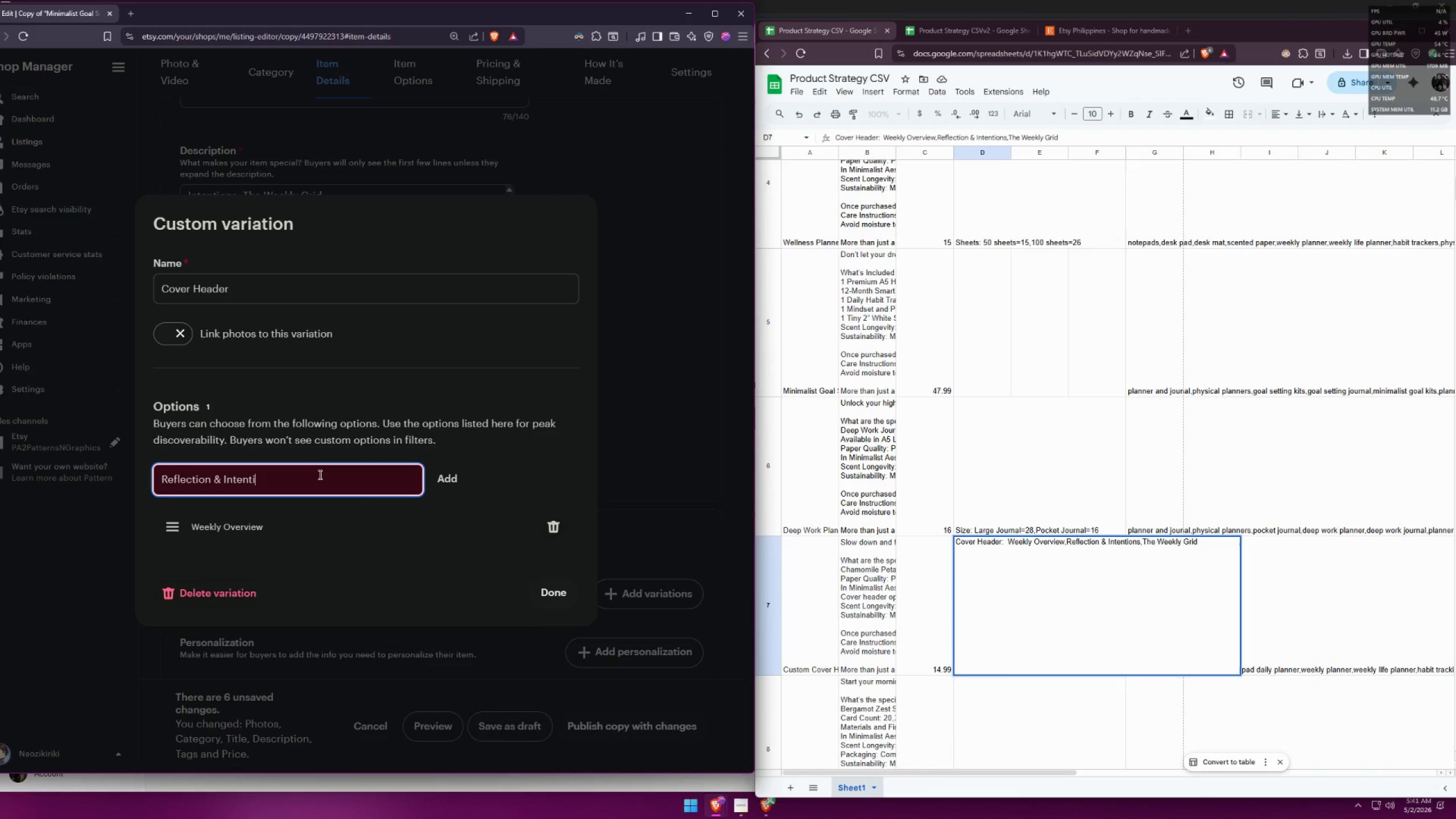 
key(Backspace)
 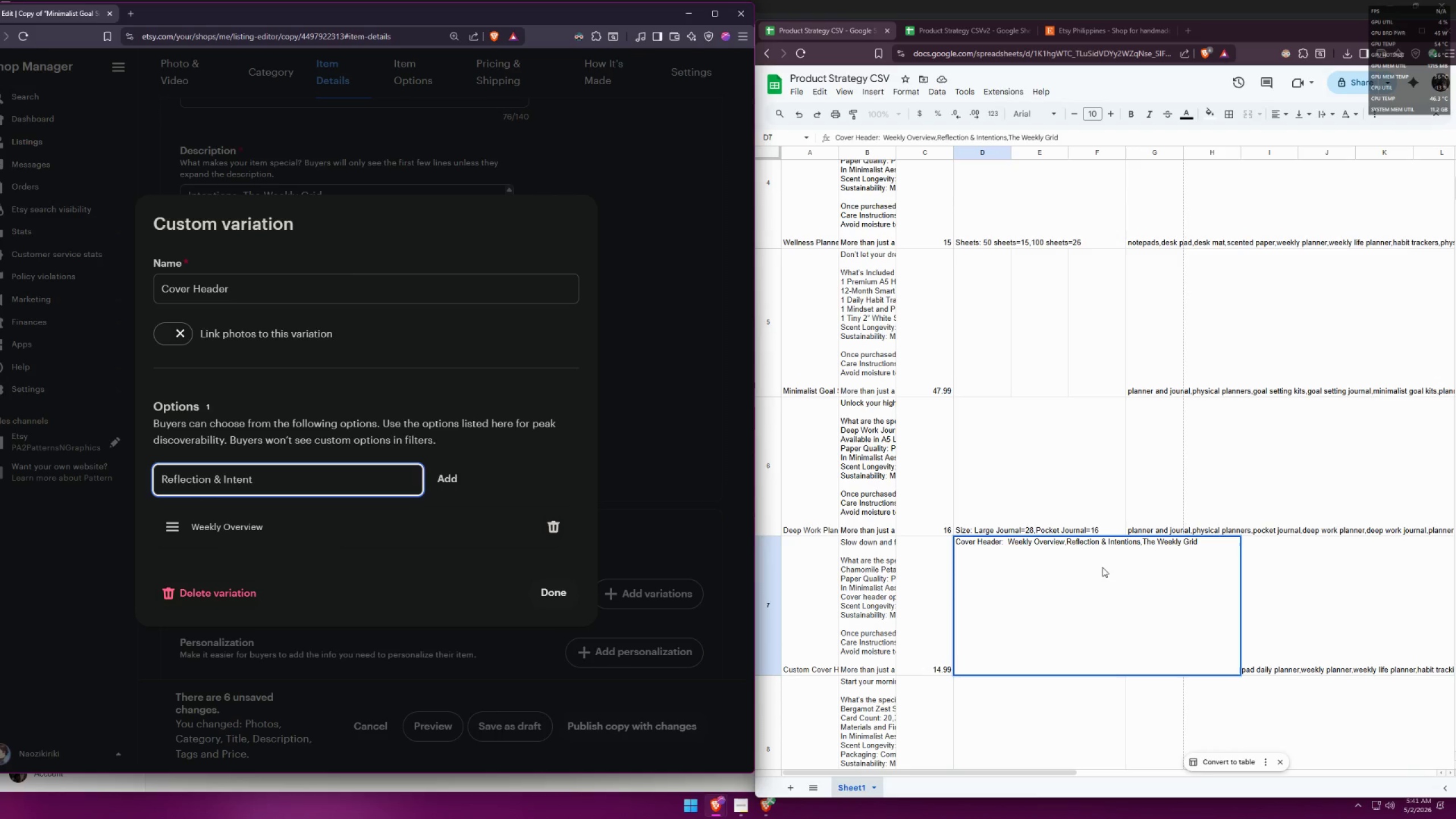 
left_click_drag(start_coordinate=[1139, 541], to_coordinate=[1129, 541])
 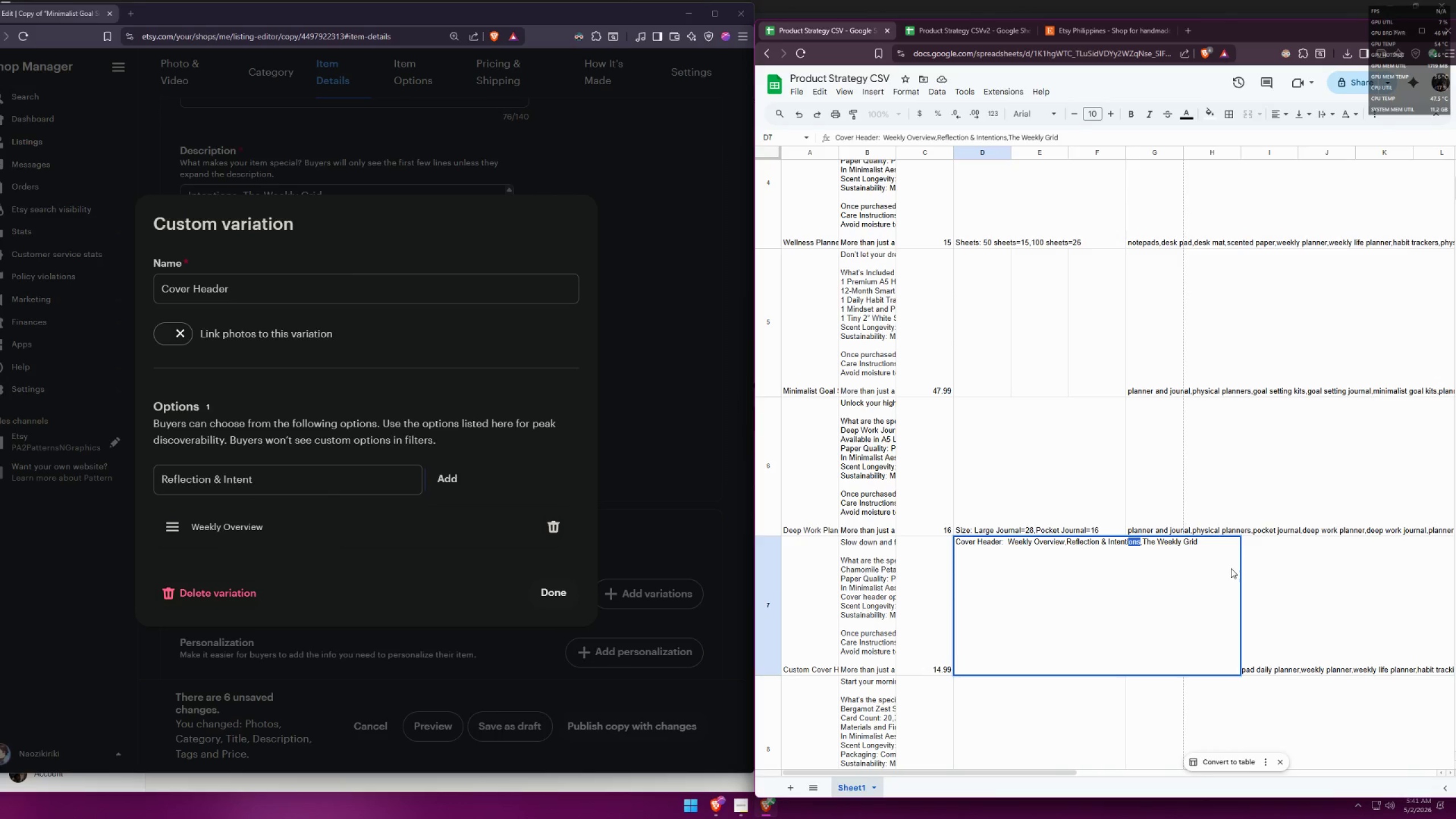 
key(Backspace)
 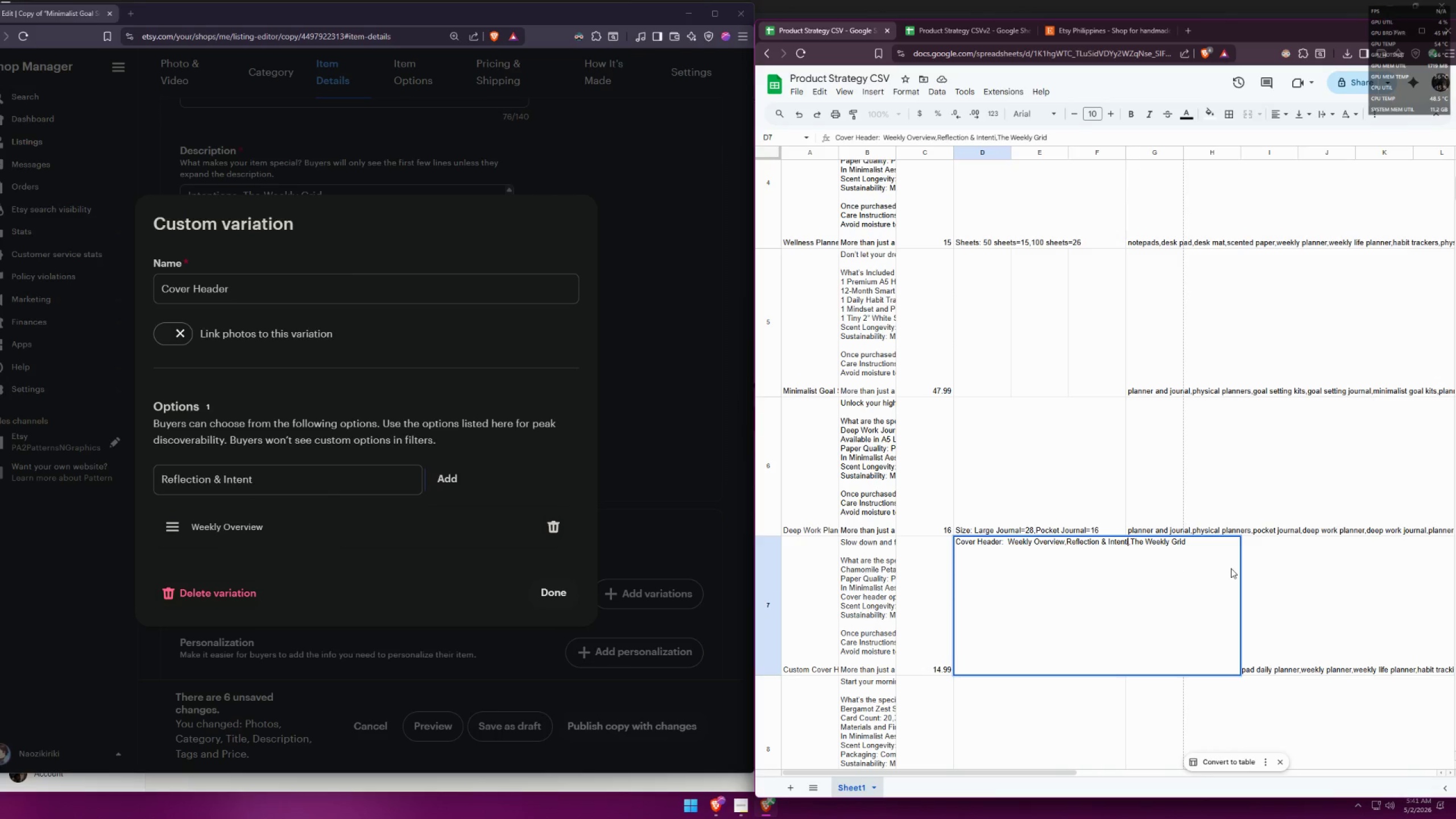 
key(Backspace)
 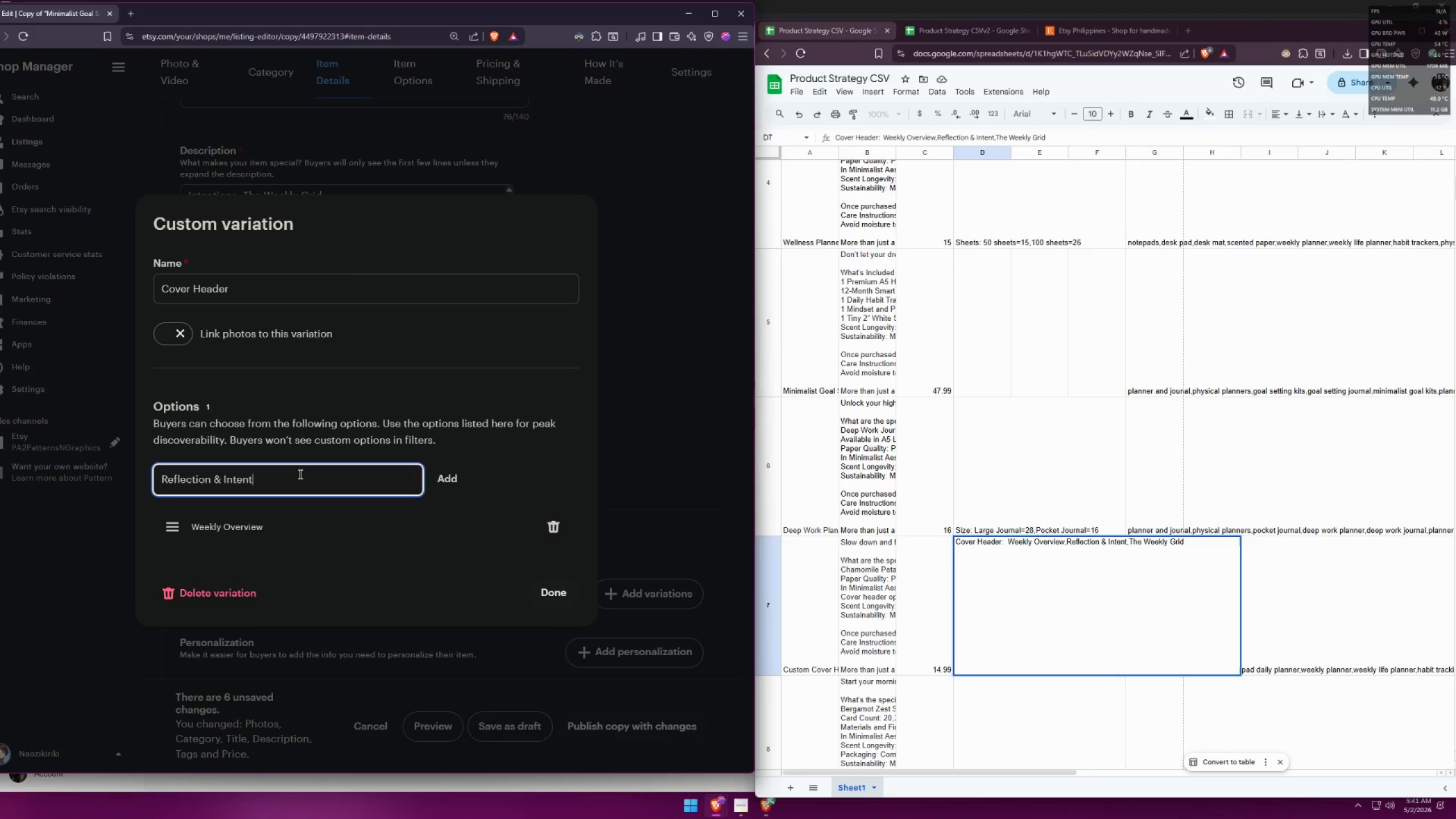 
left_click([452, 476])
 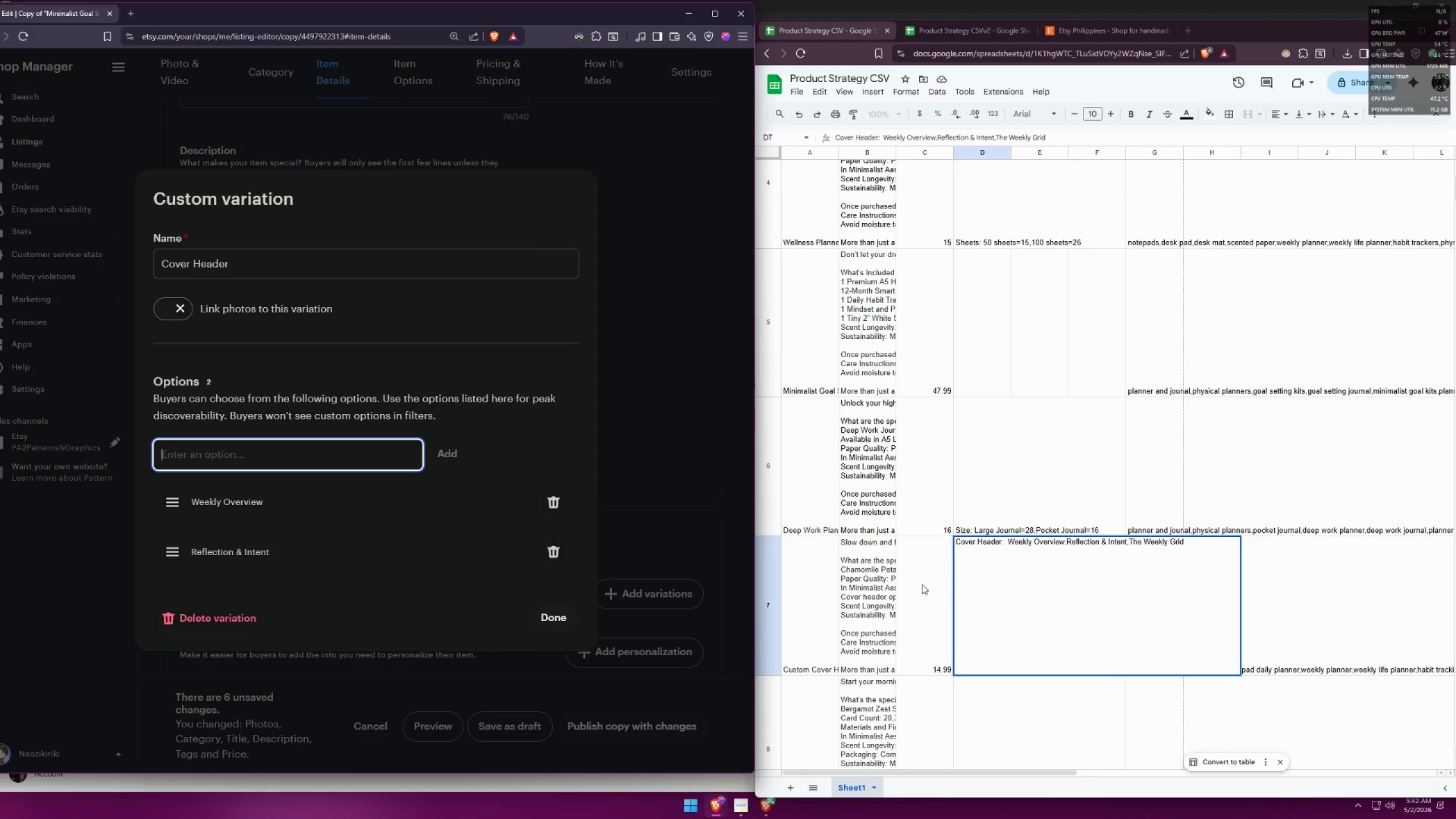 
type(The Weekly Grid)
 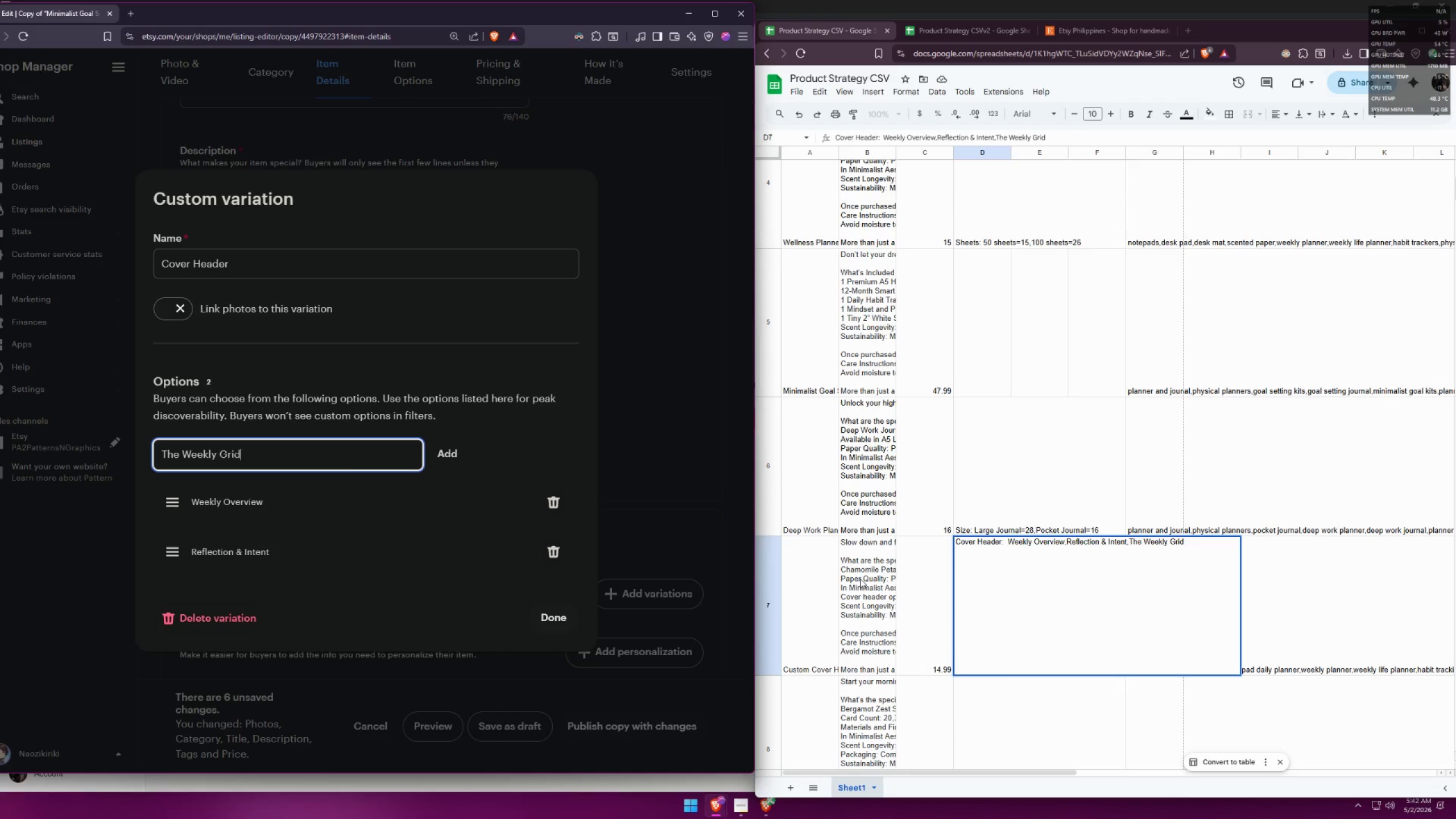 
key(Enter)
 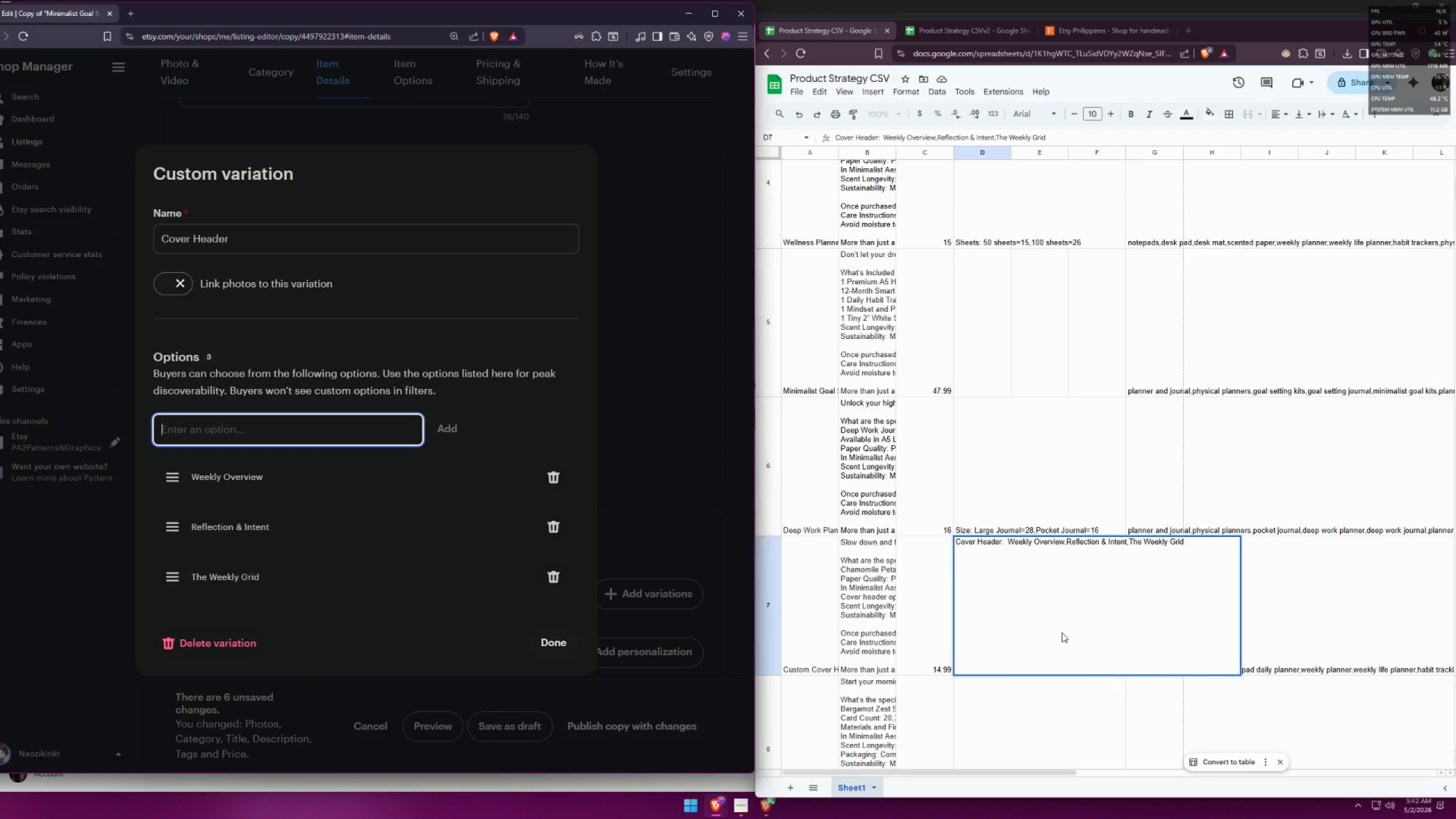 
double_click([877, 592])
 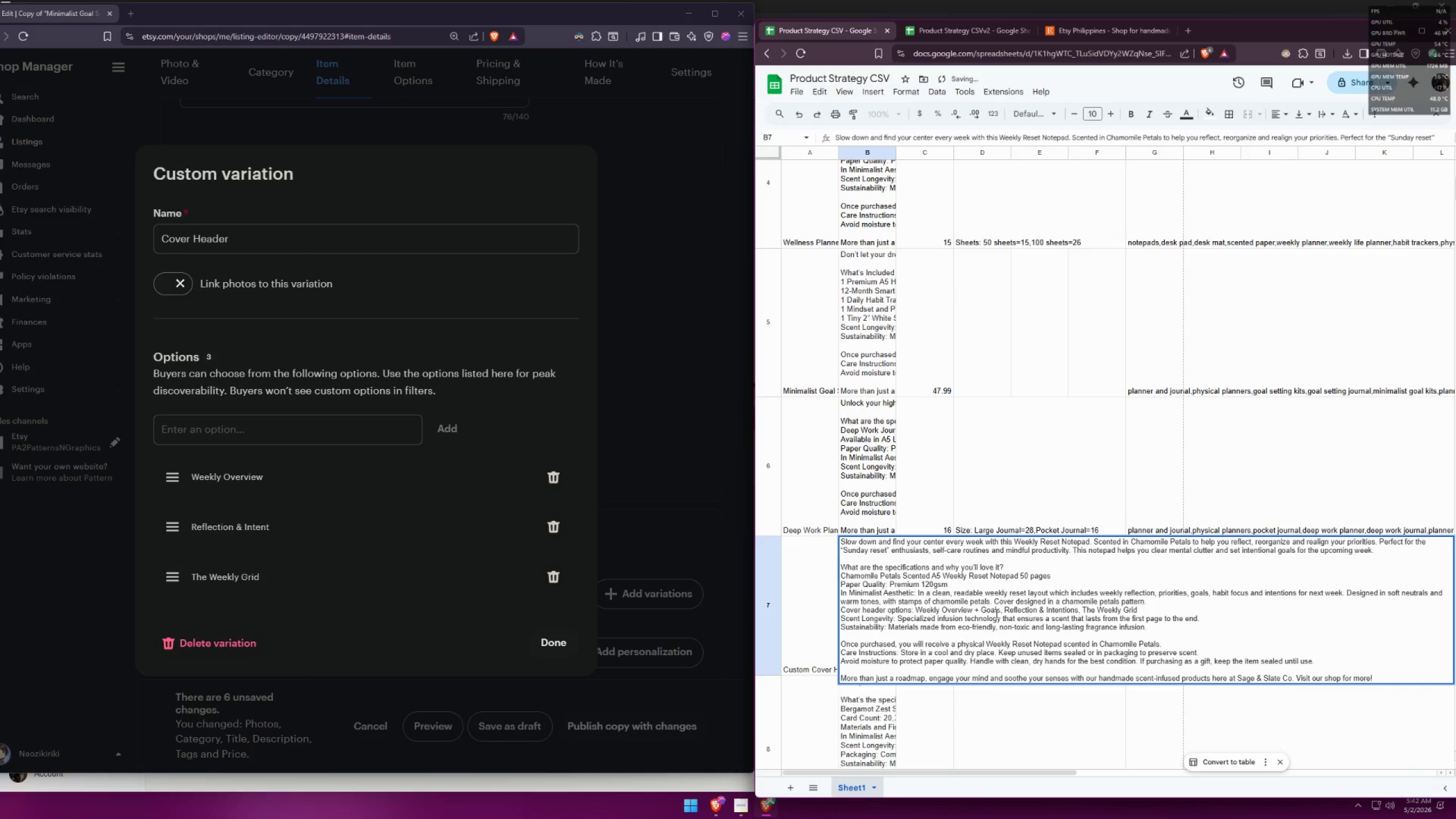 
left_click_drag(start_coordinate=[1000, 609], to_coordinate=[973, 608])
 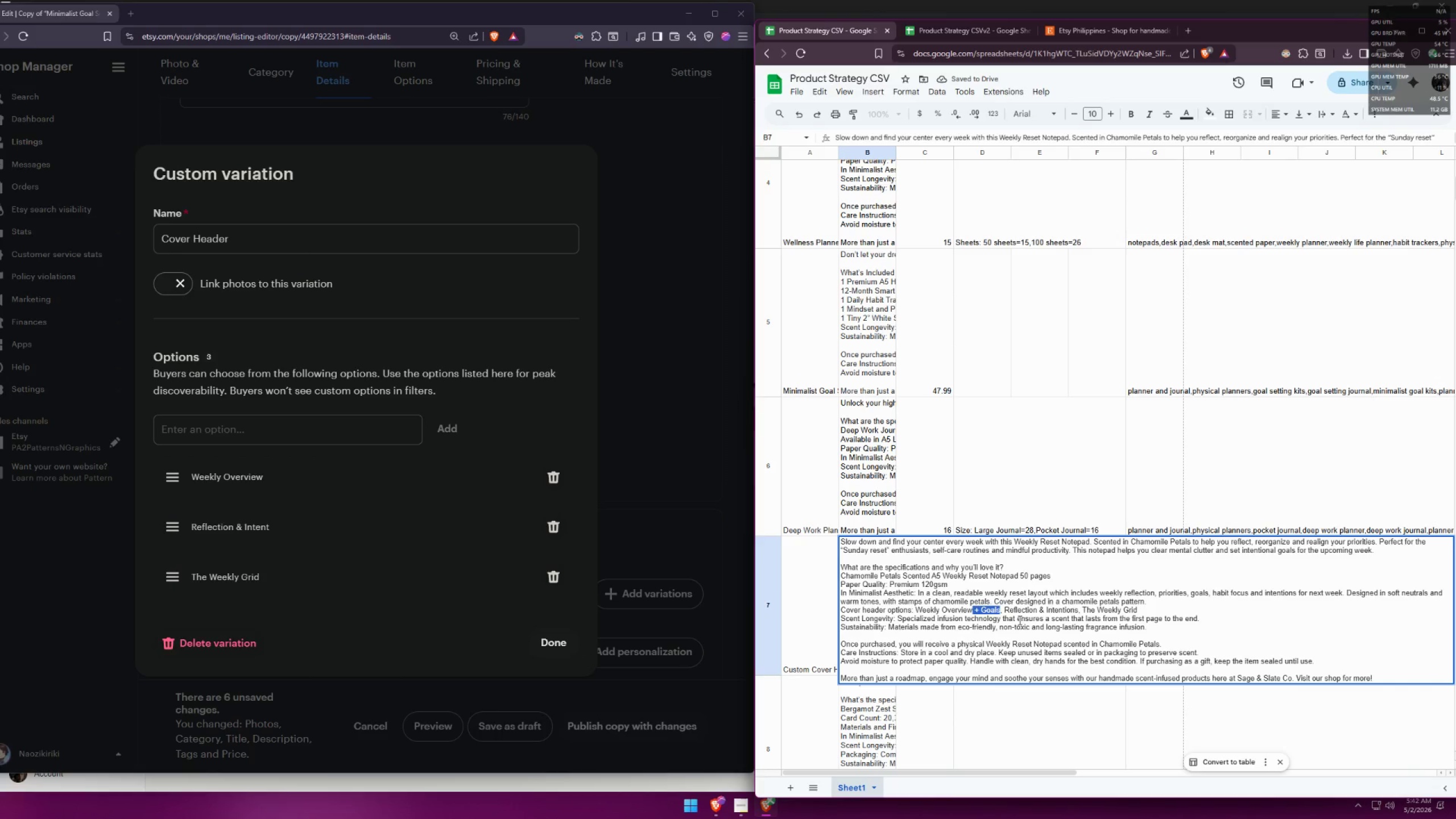 
key(Backspace)
 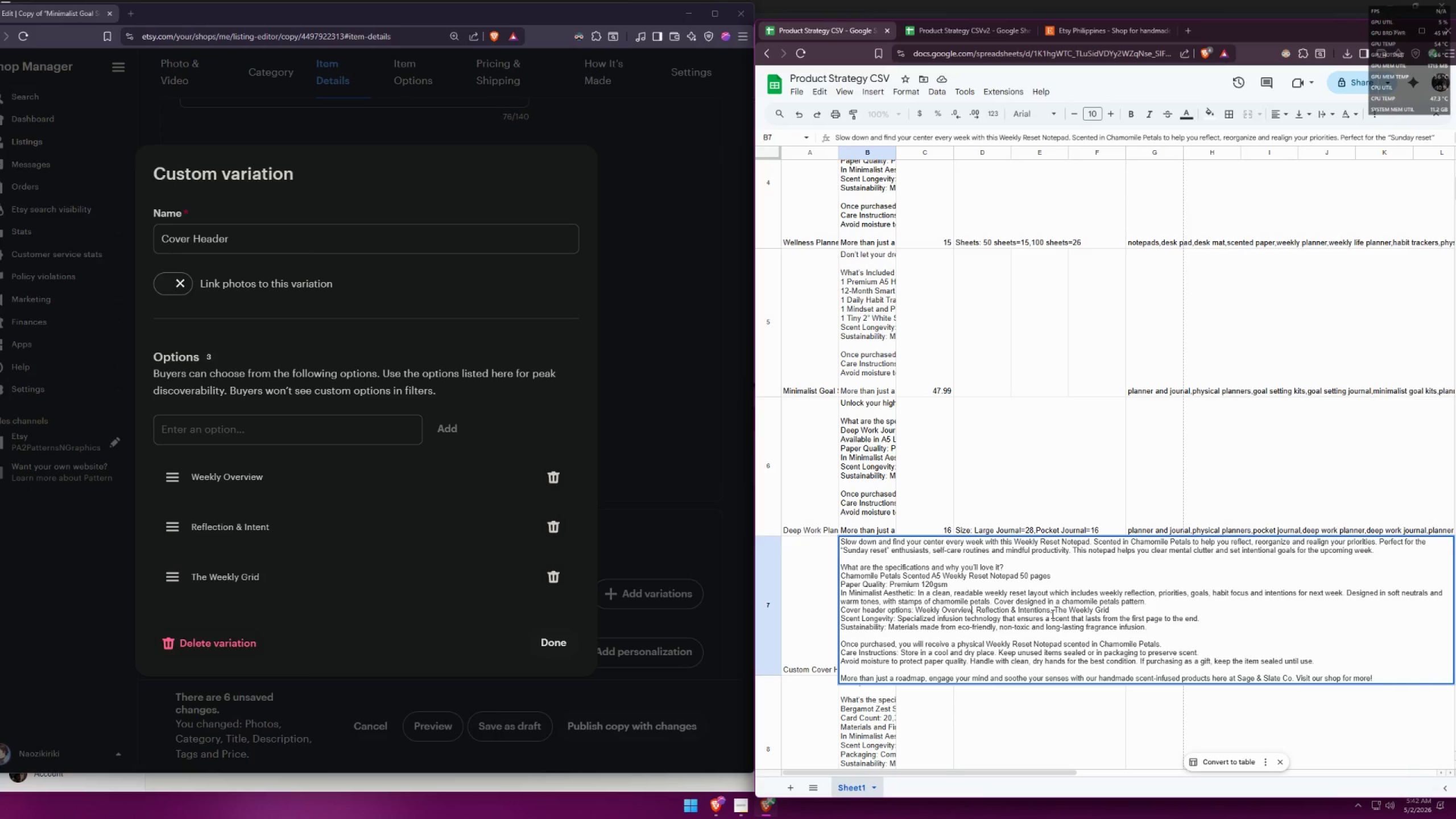 
left_click_drag(start_coordinate=[1049, 611], to_coordinate=[1037, 607])
 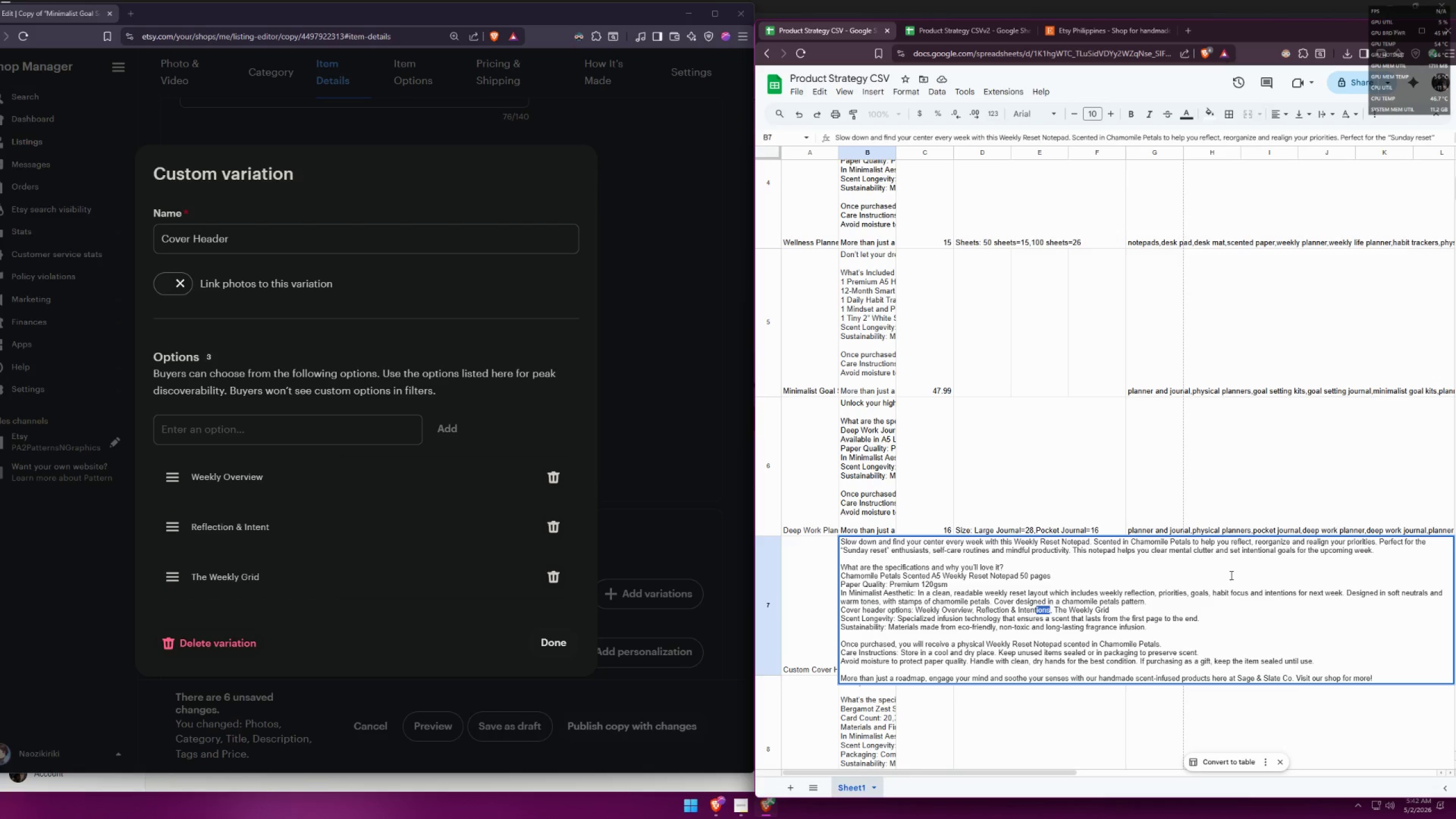 
key(Backspace)
 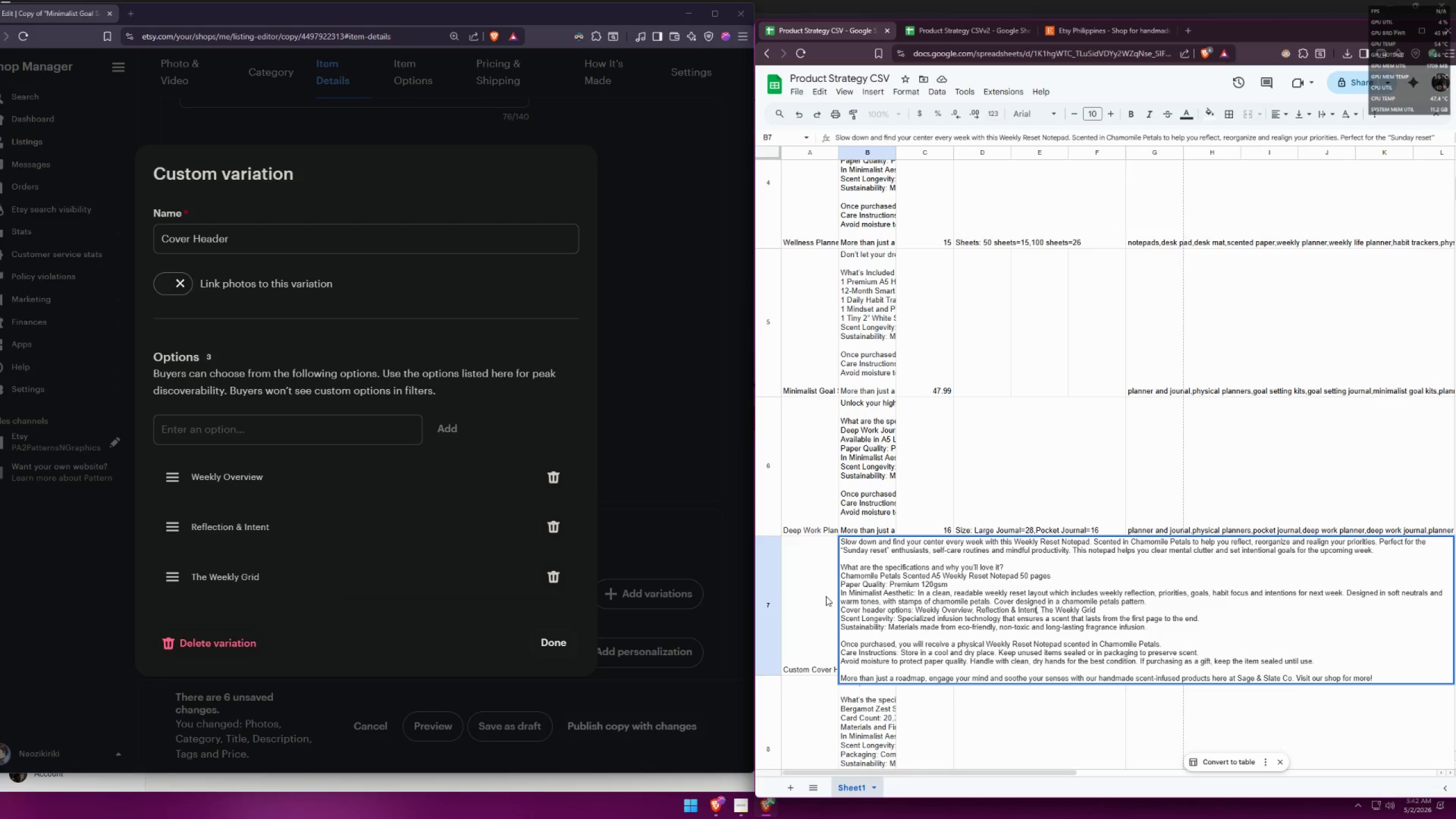 
left_click([826, 595])
 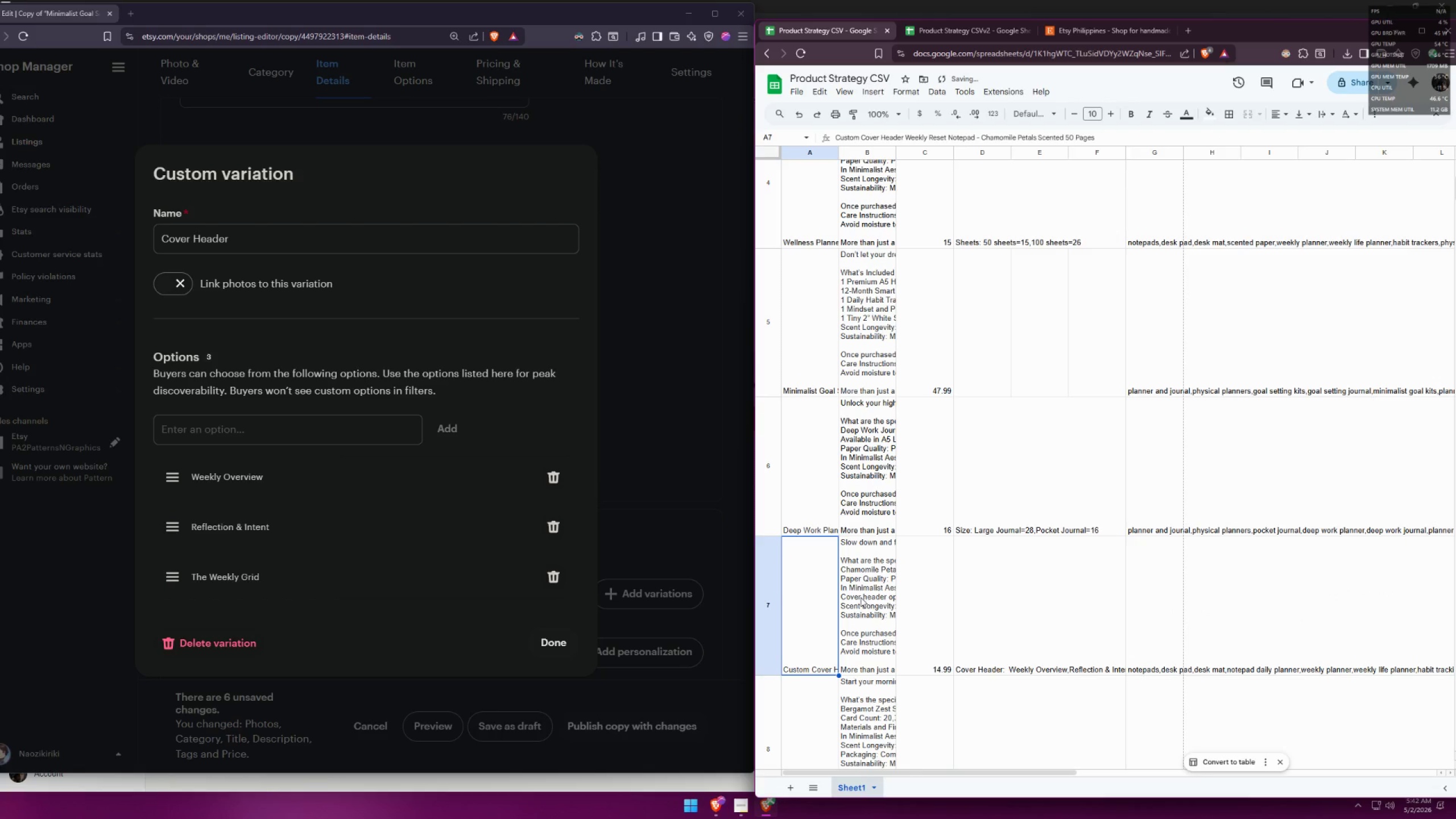 
left_click([880, 593])
 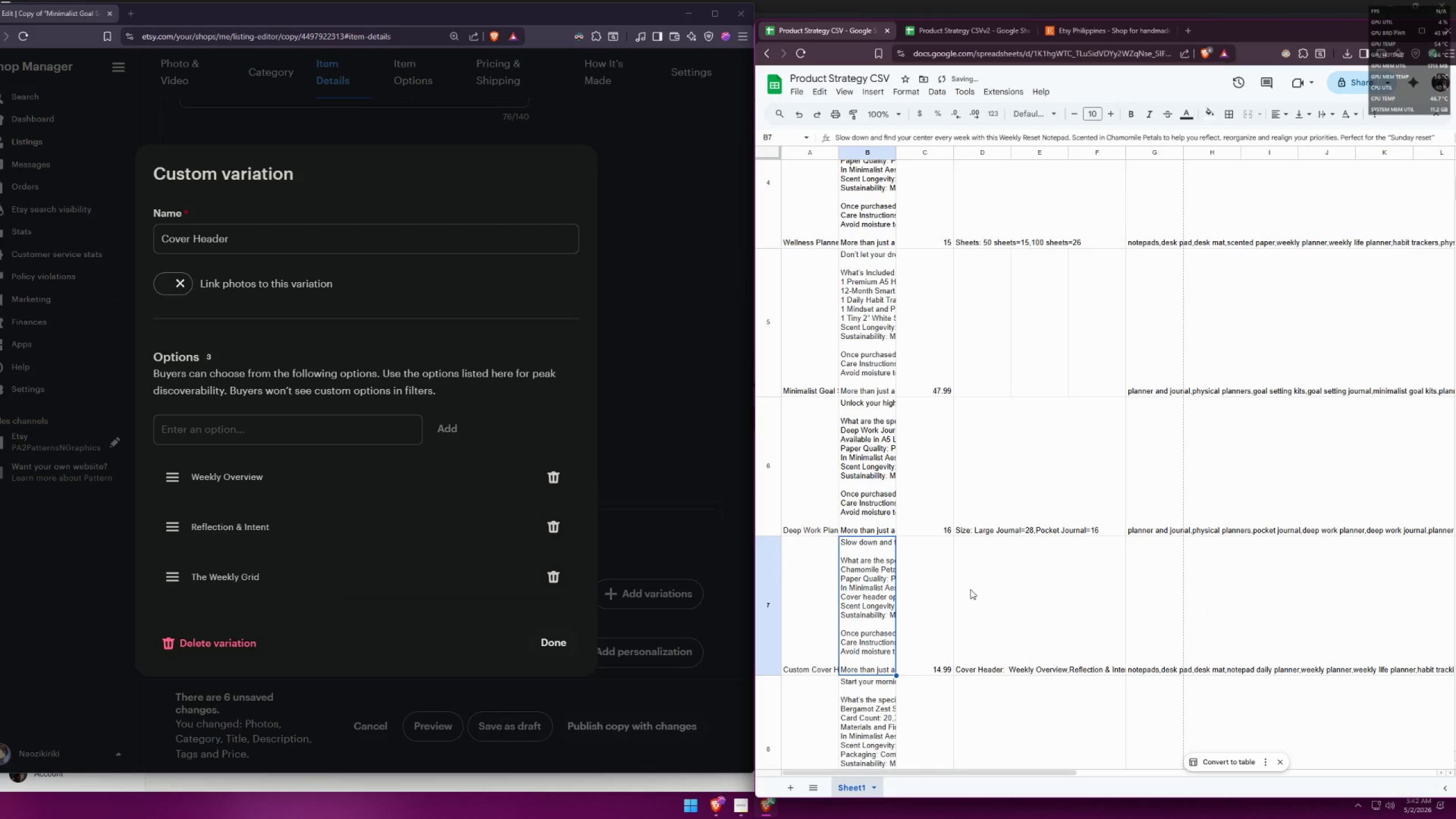 
left_click([970, 589])
 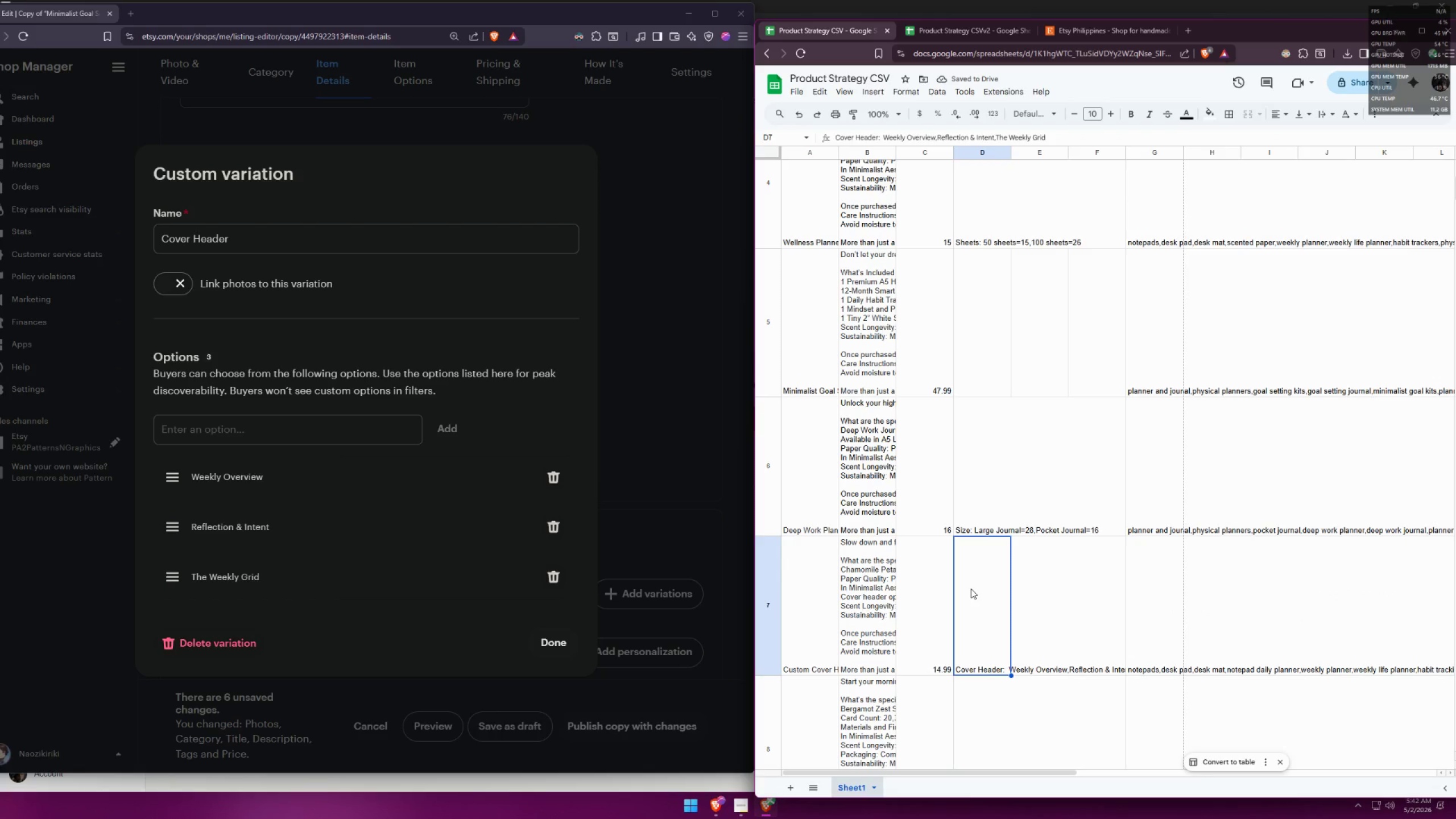 
double_click([971, 589])
 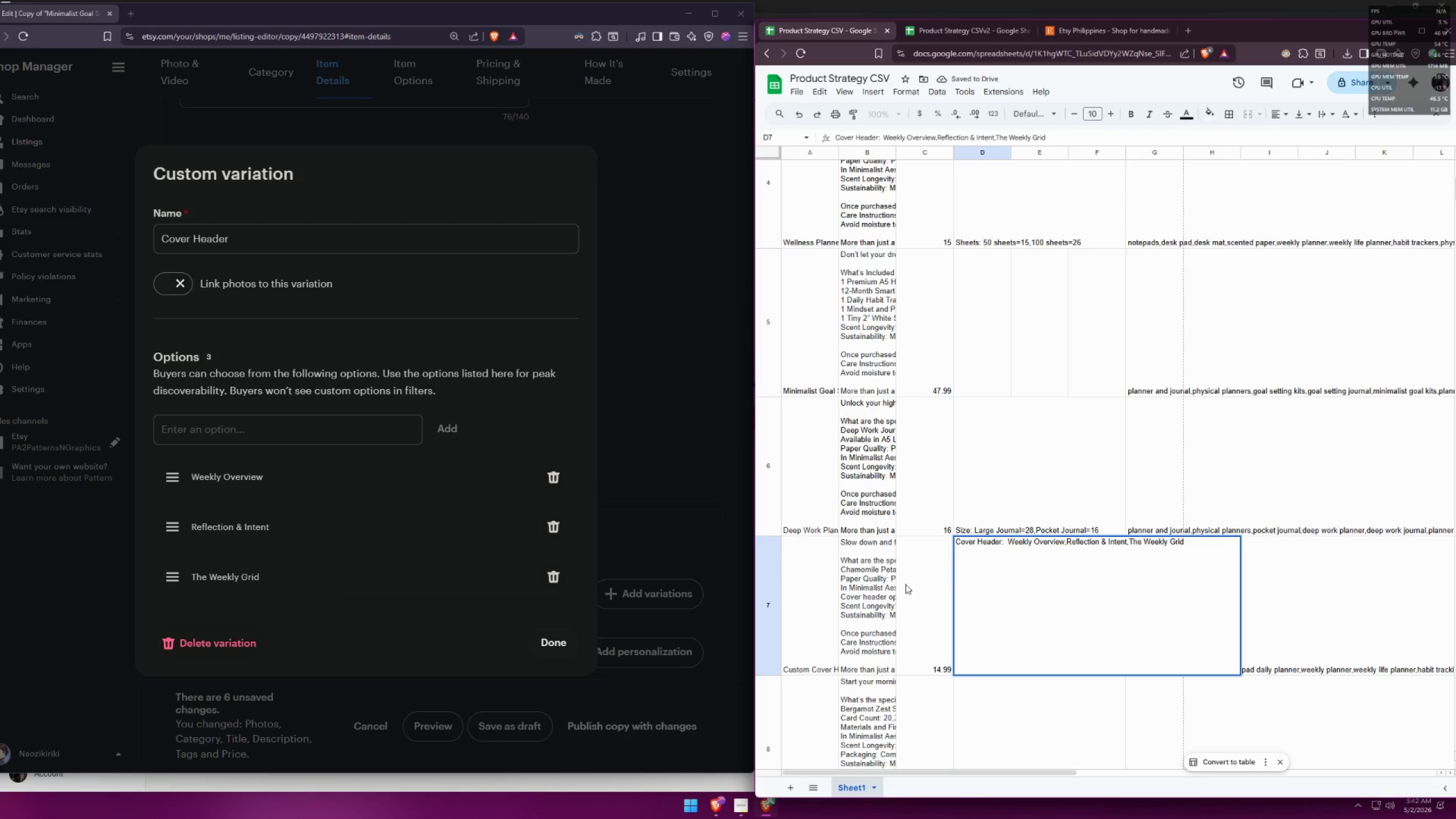 
left_click([905, 584])
 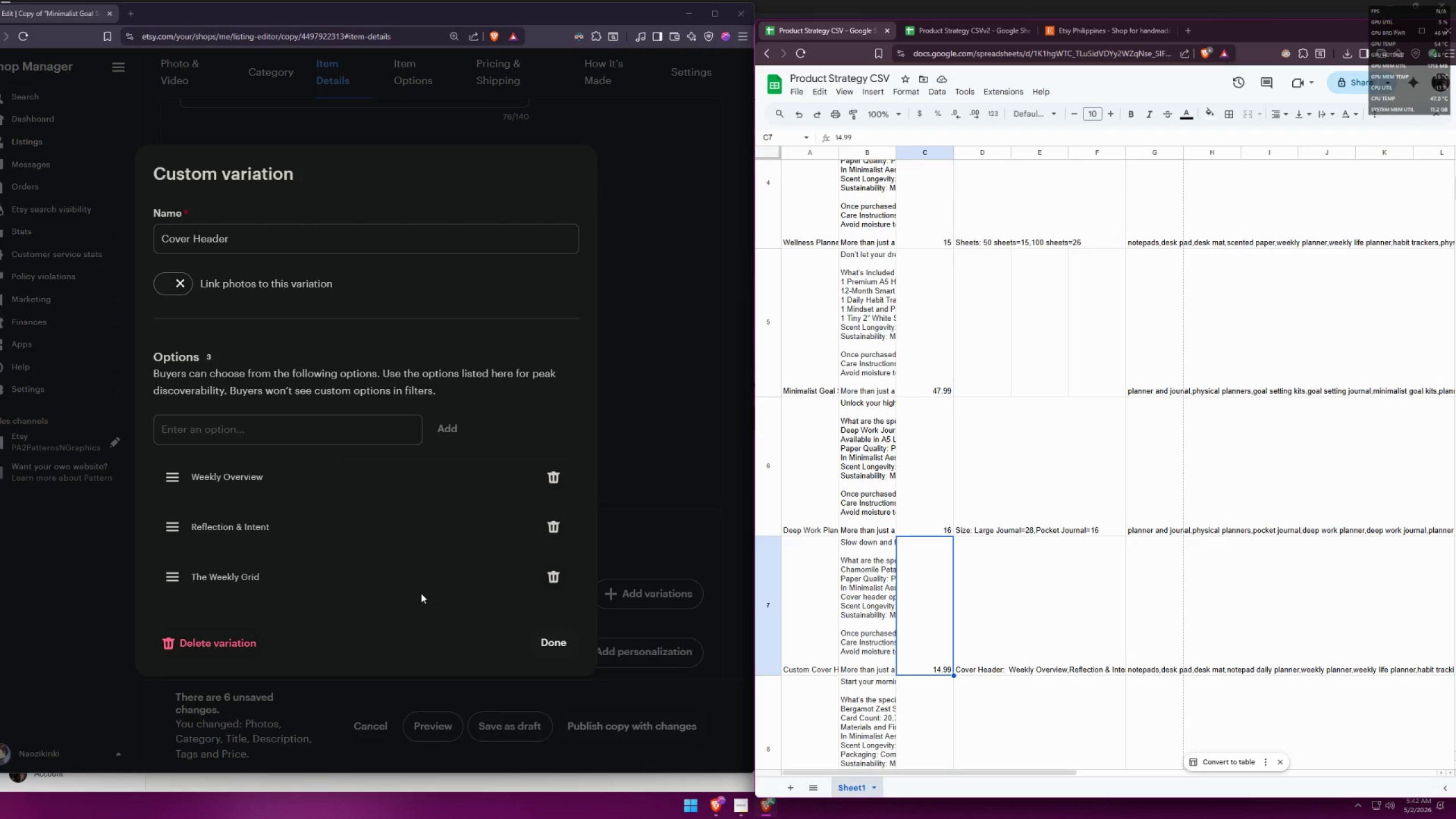 
left_click([548, 639])
 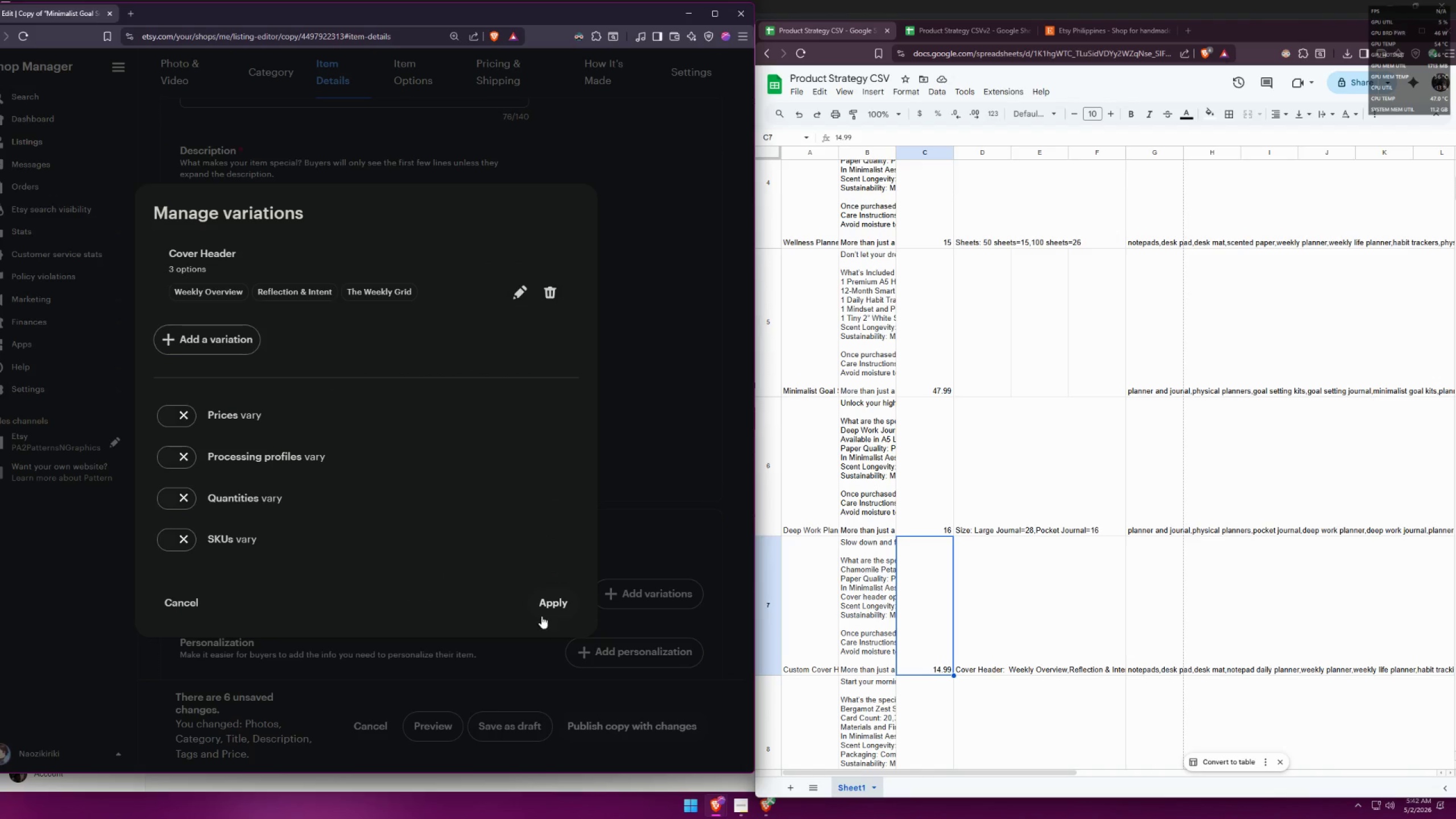 
left_click([552, 602])
 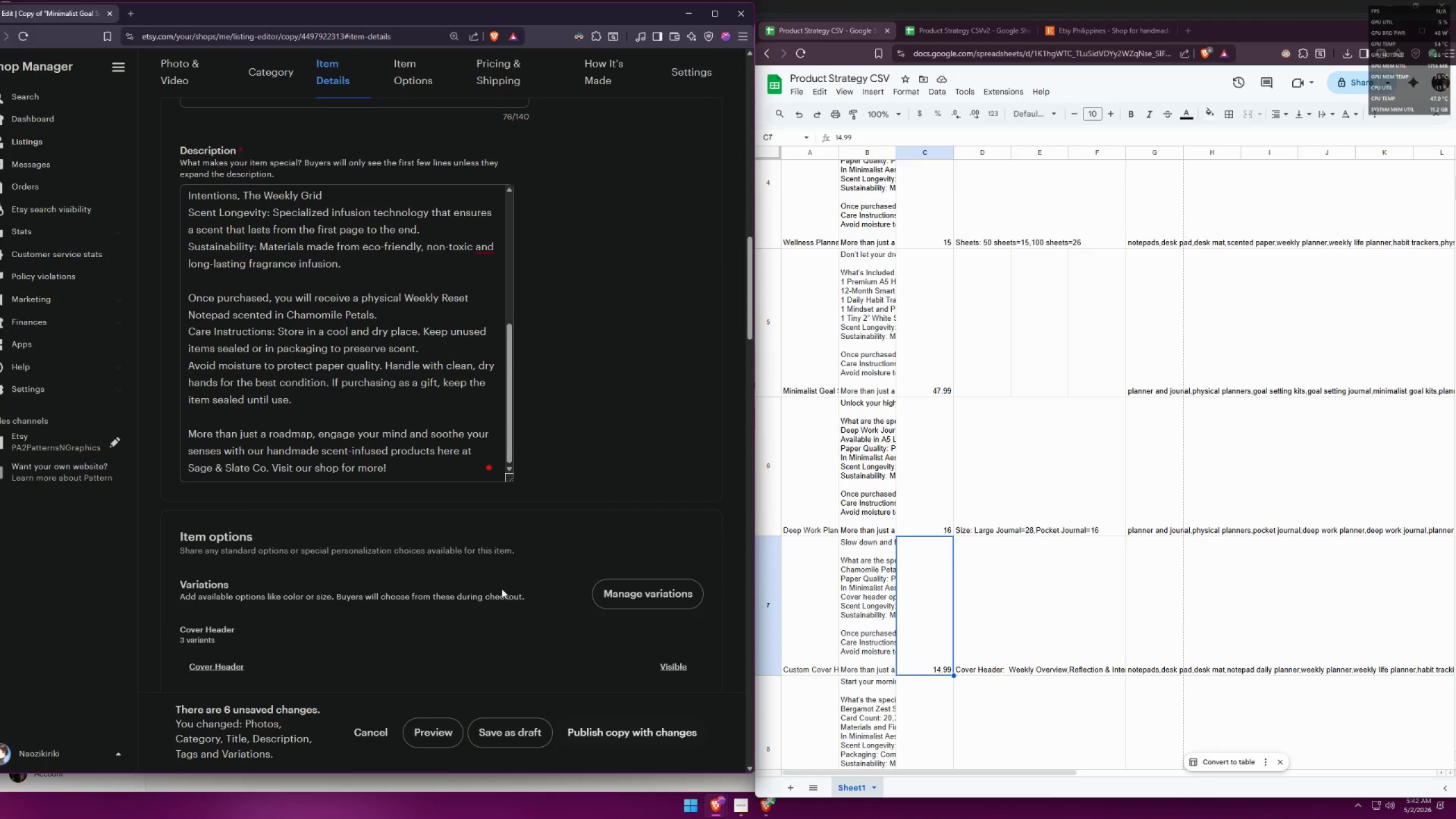 
scroll: coordinate [504, 527], scroll_direction: down, amount: 14.0
 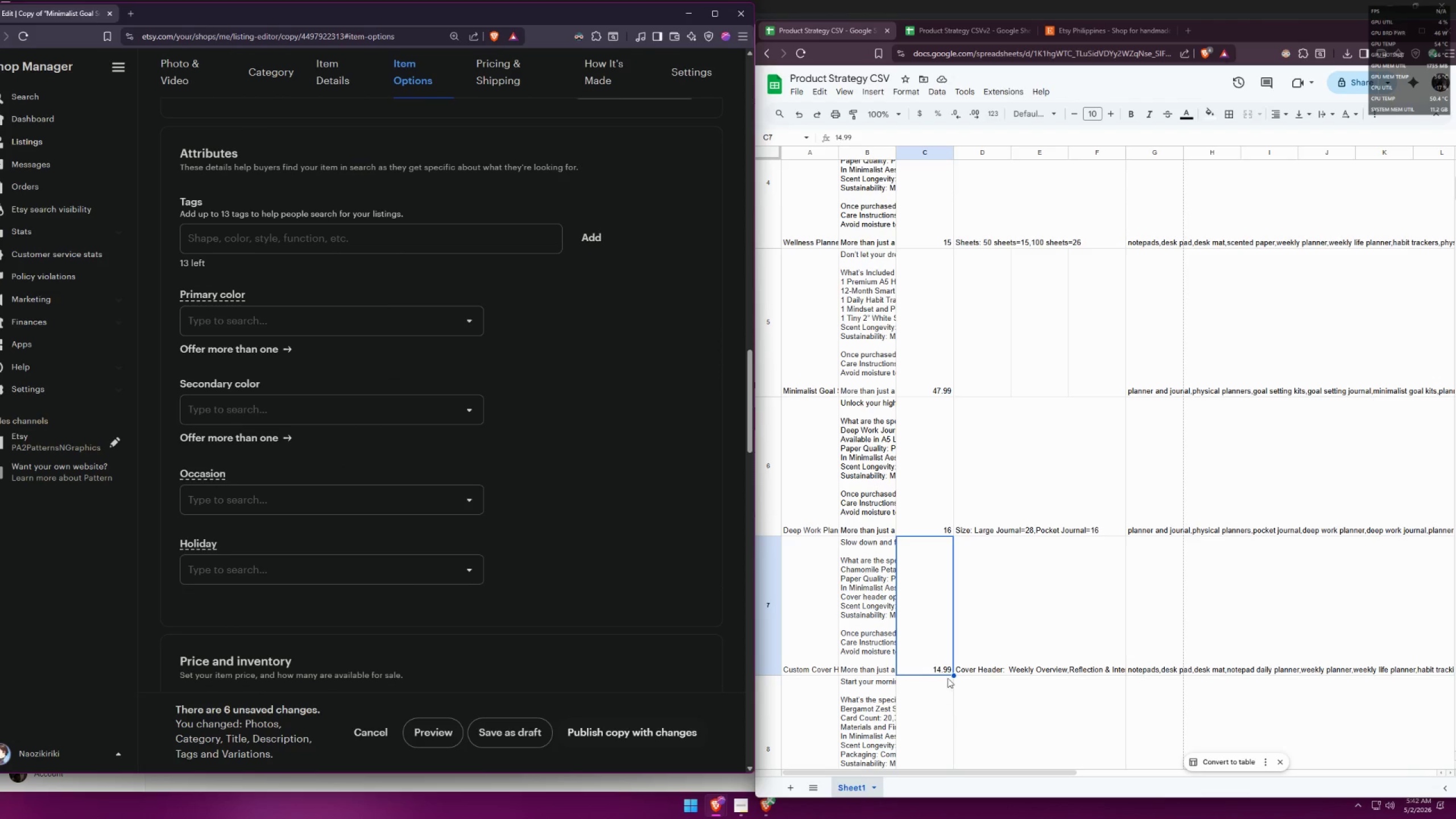 
left_click([987, 630])
 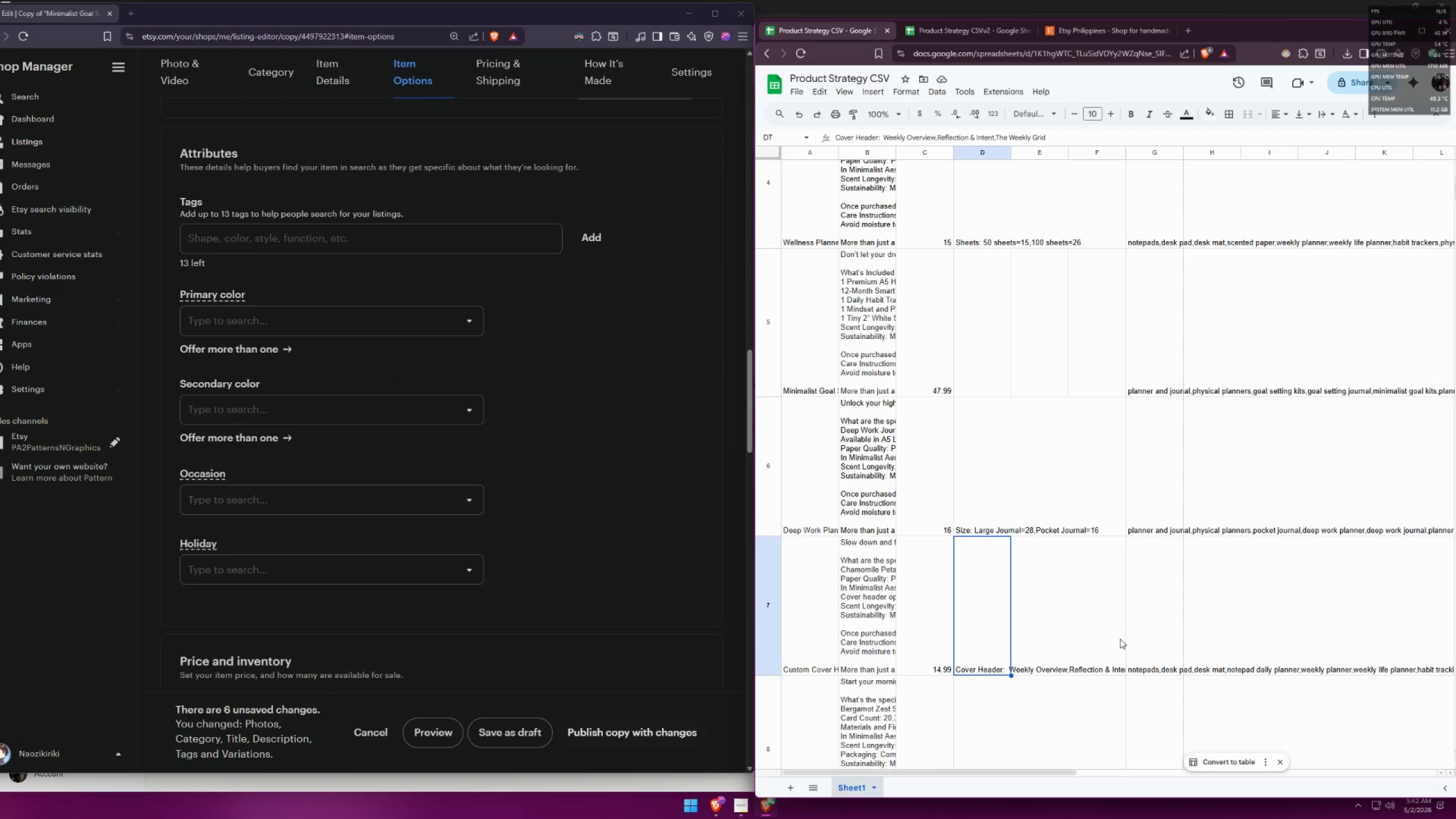 
left_click([1154, 634])
 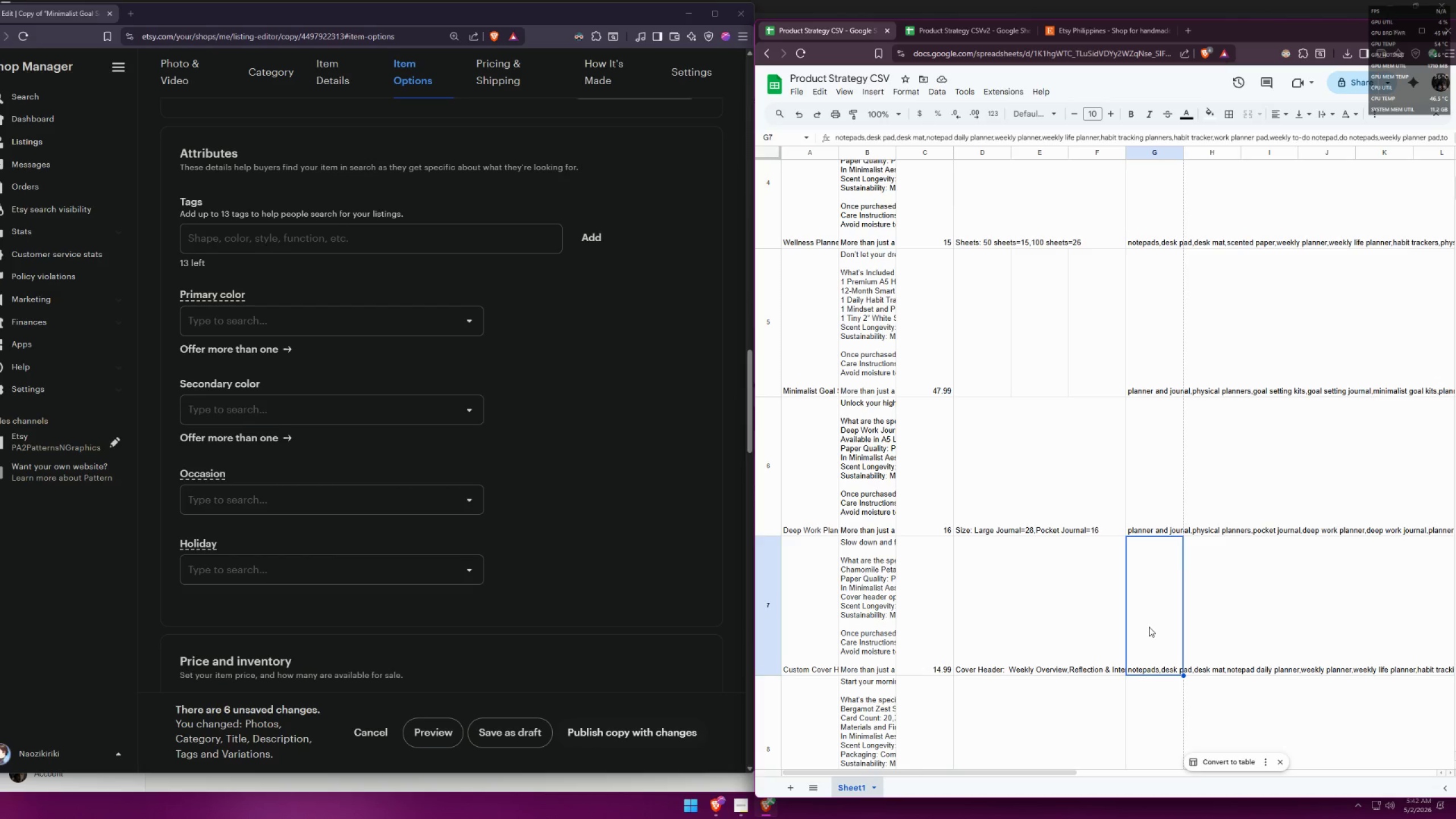 
wait(6.17)
 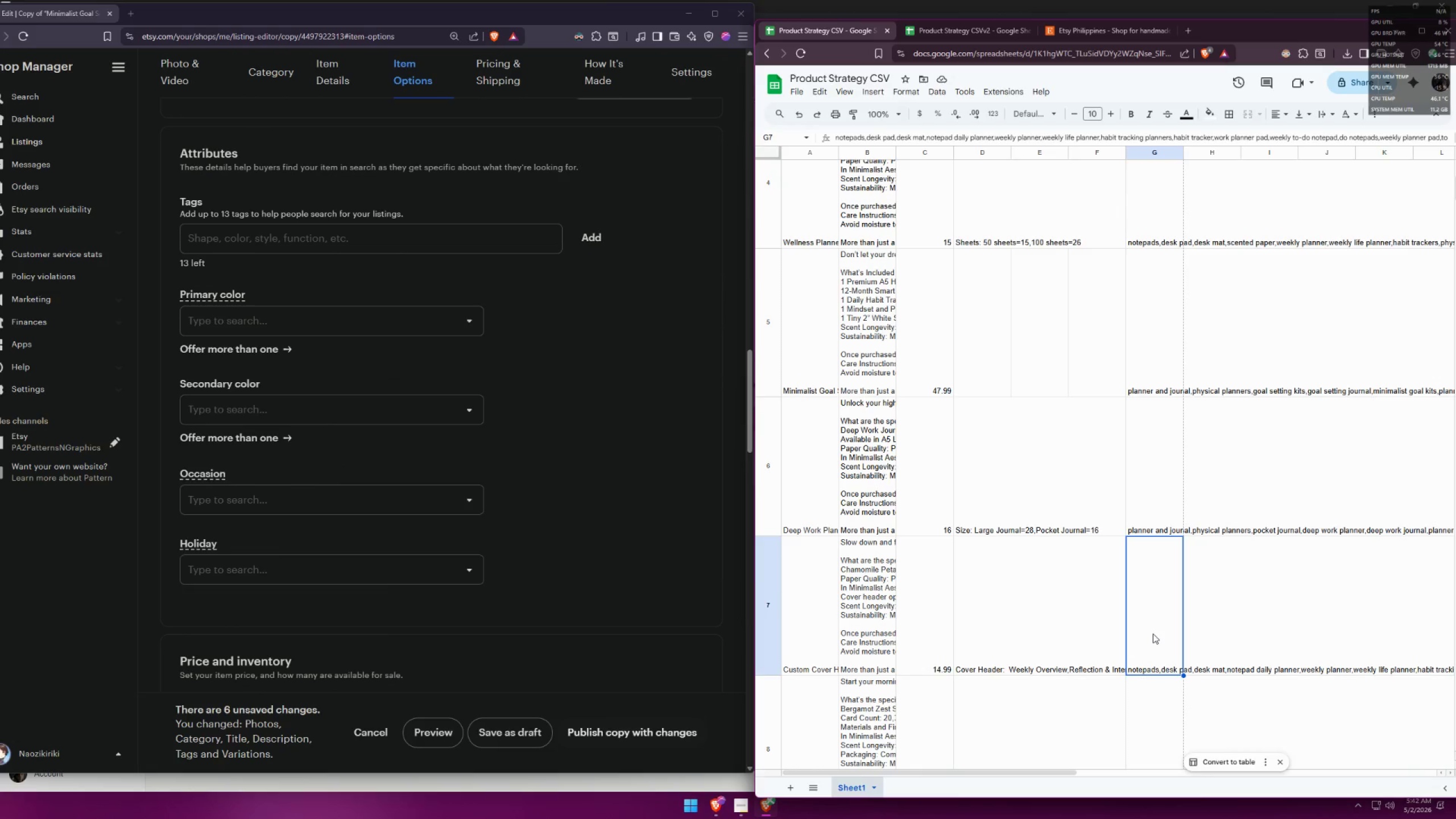 
left_click([803, 606])
 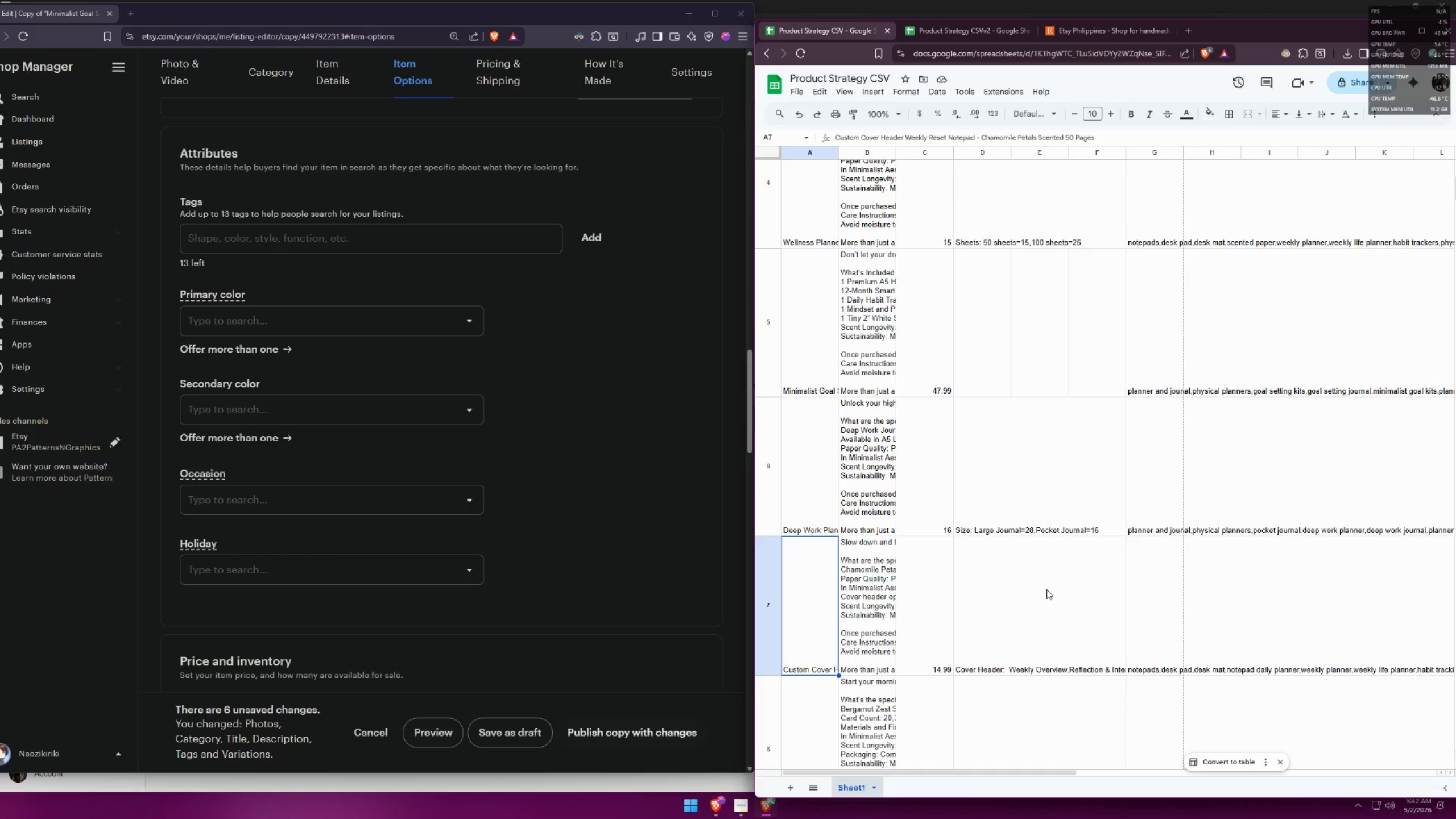 
left_click([1153, 609])
 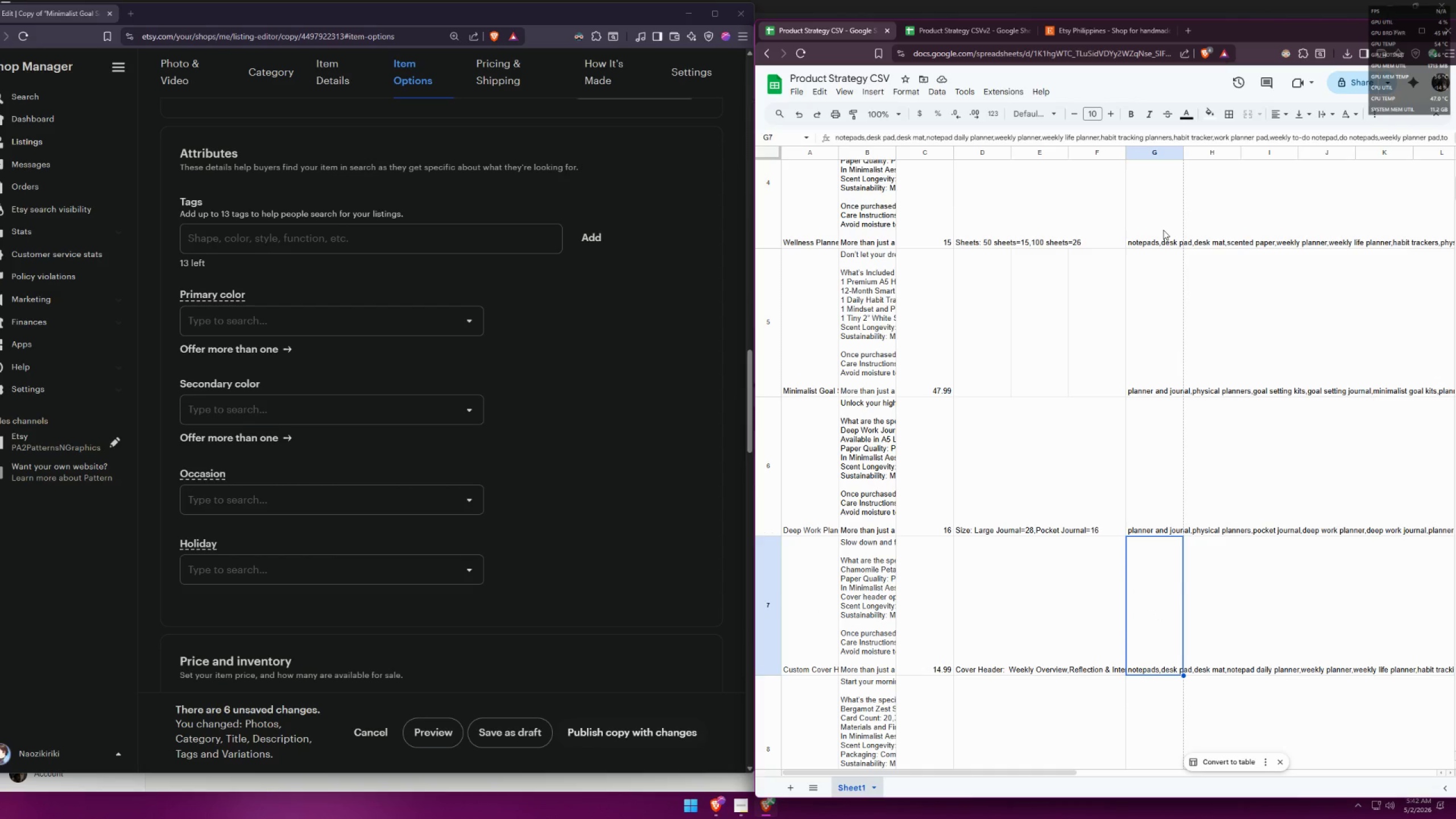 
double_click([1163, 229])
 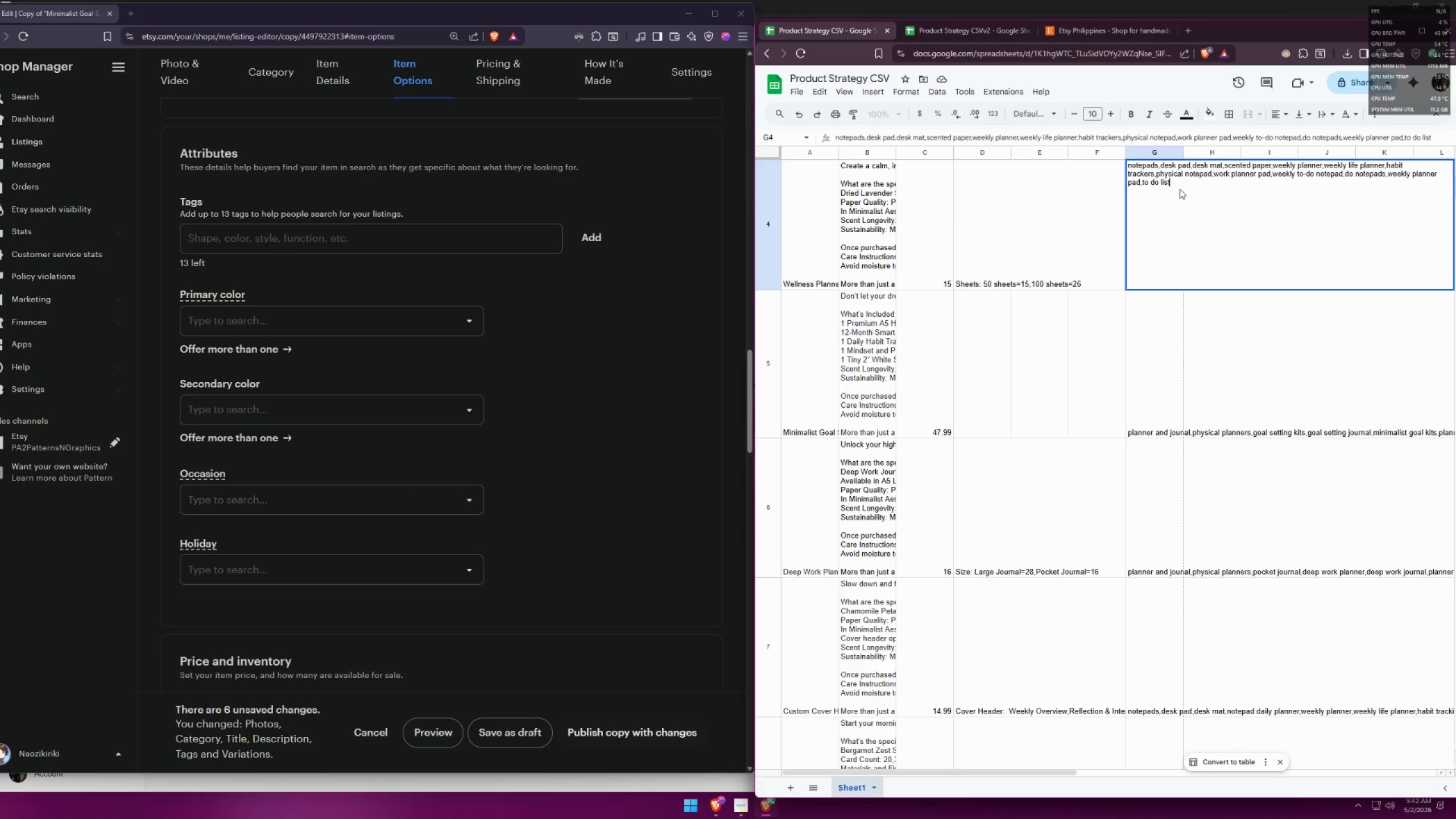 
left_click_drag(start_coordinate=[1176, 183], to_coordinate=[1128, 159])
 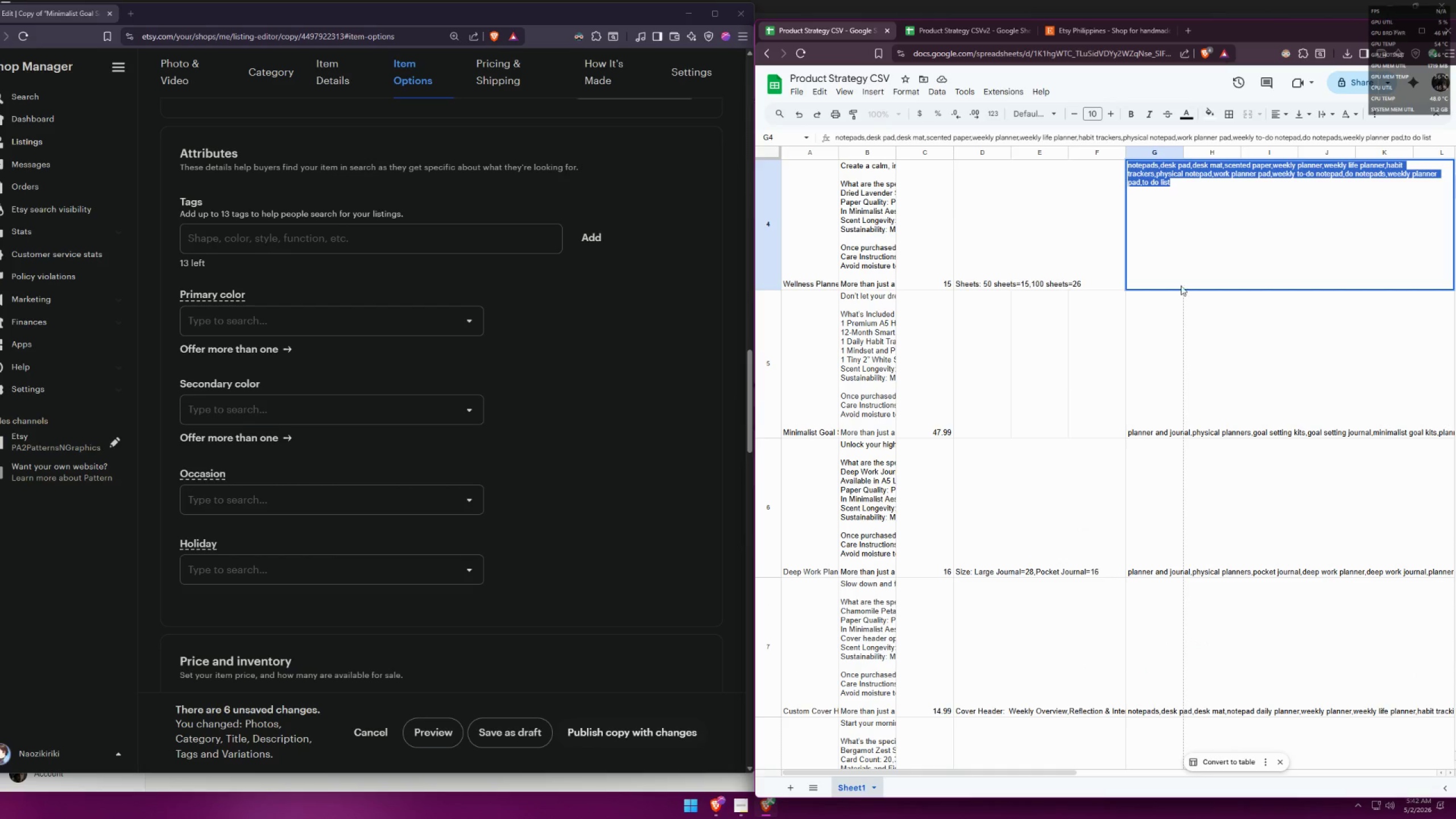 
key(Control+ControlLeft)
 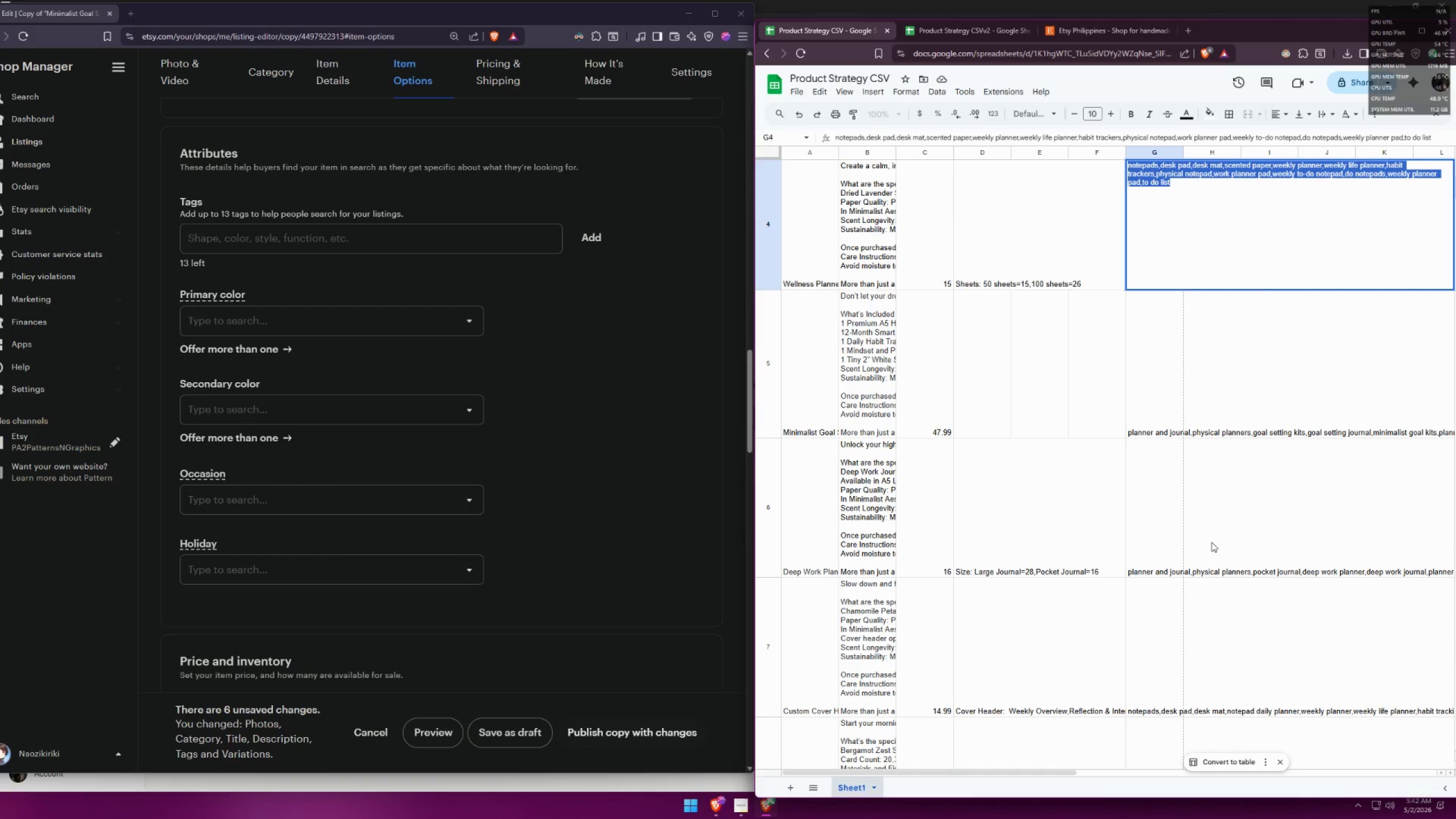 
key(Control+C)
 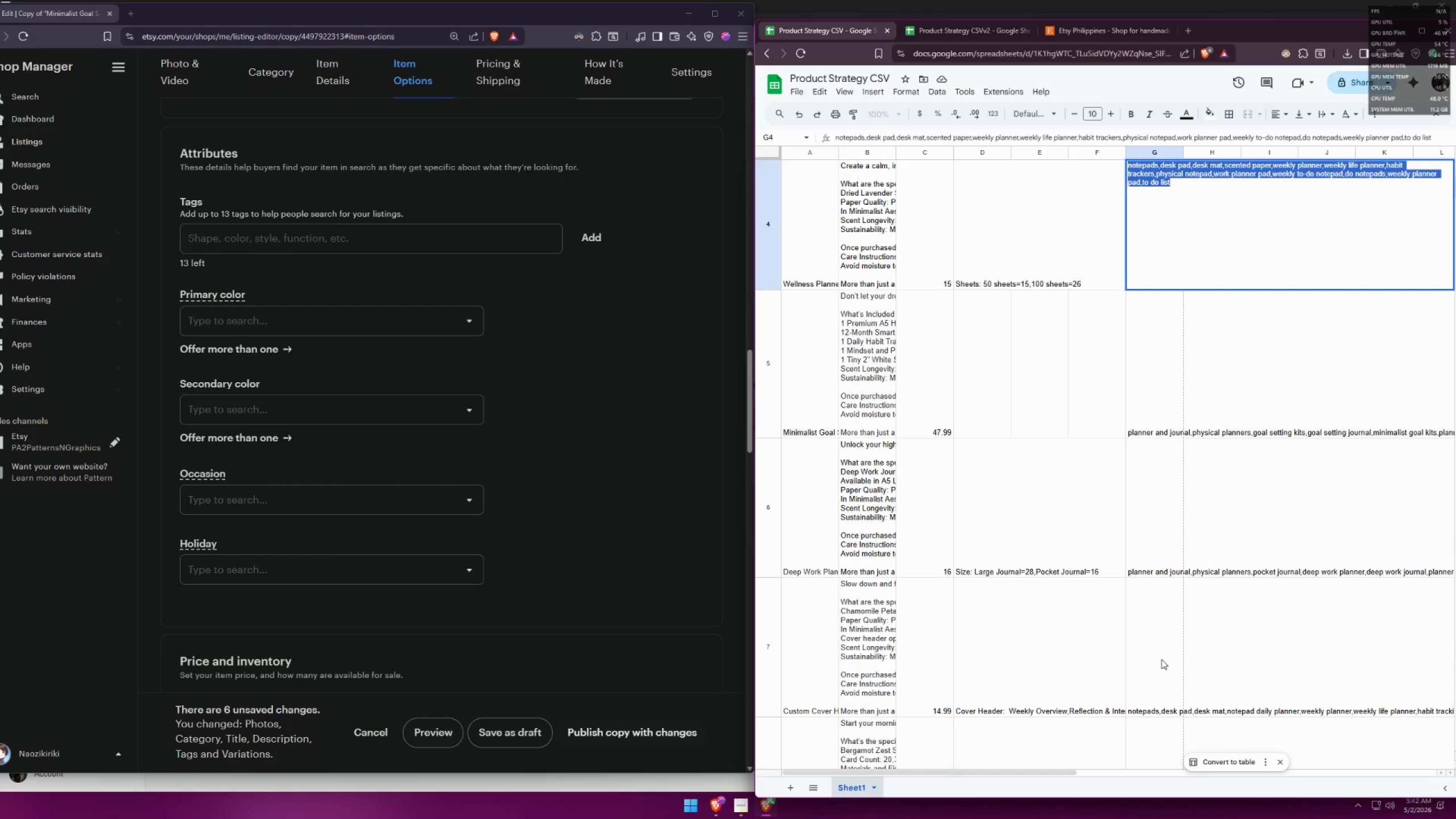 
double_click([1159, 656])
 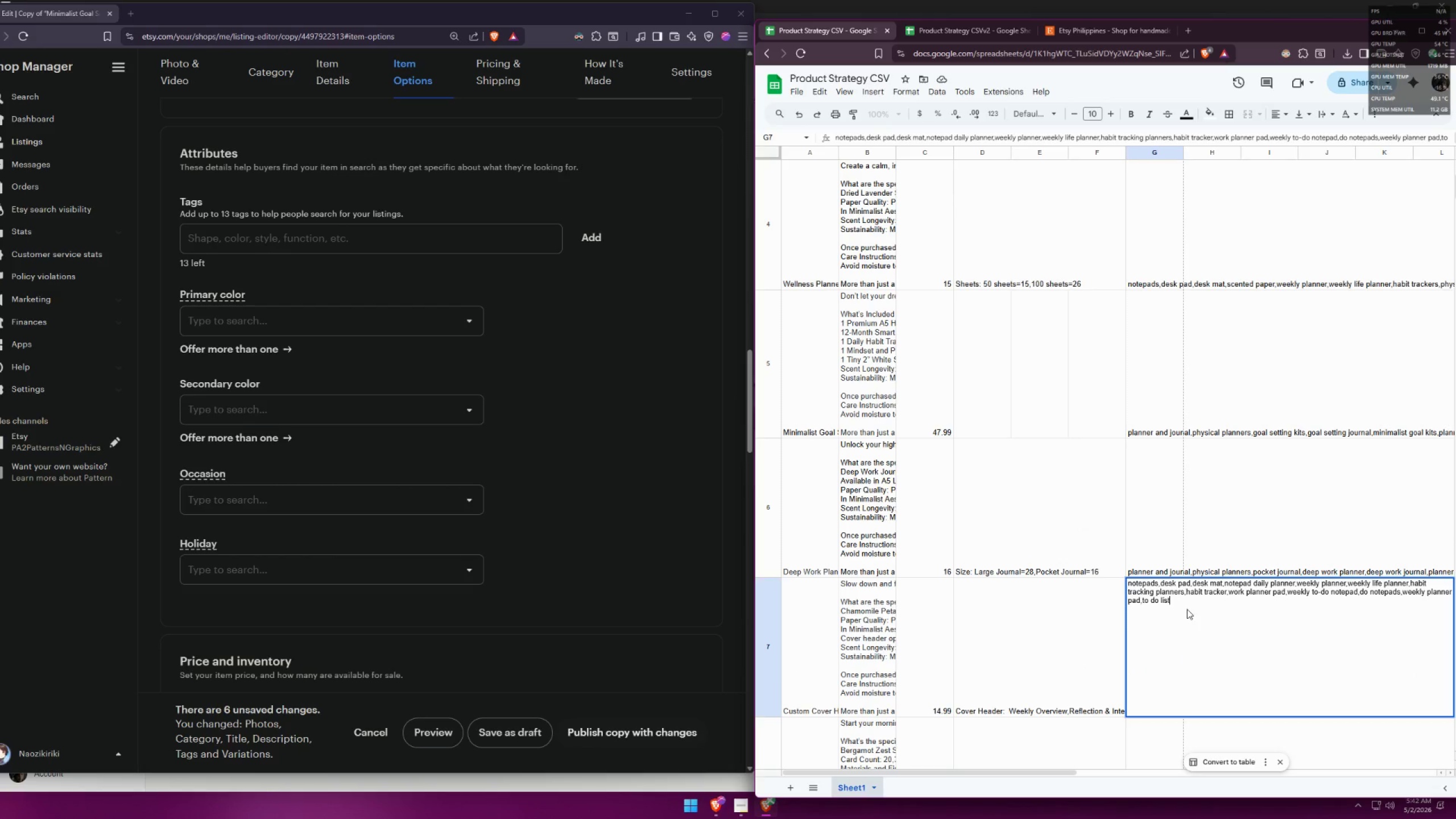 
left_click_drag(start_coordinate=[1182, 602], to_coordinate=[1122, 580])
 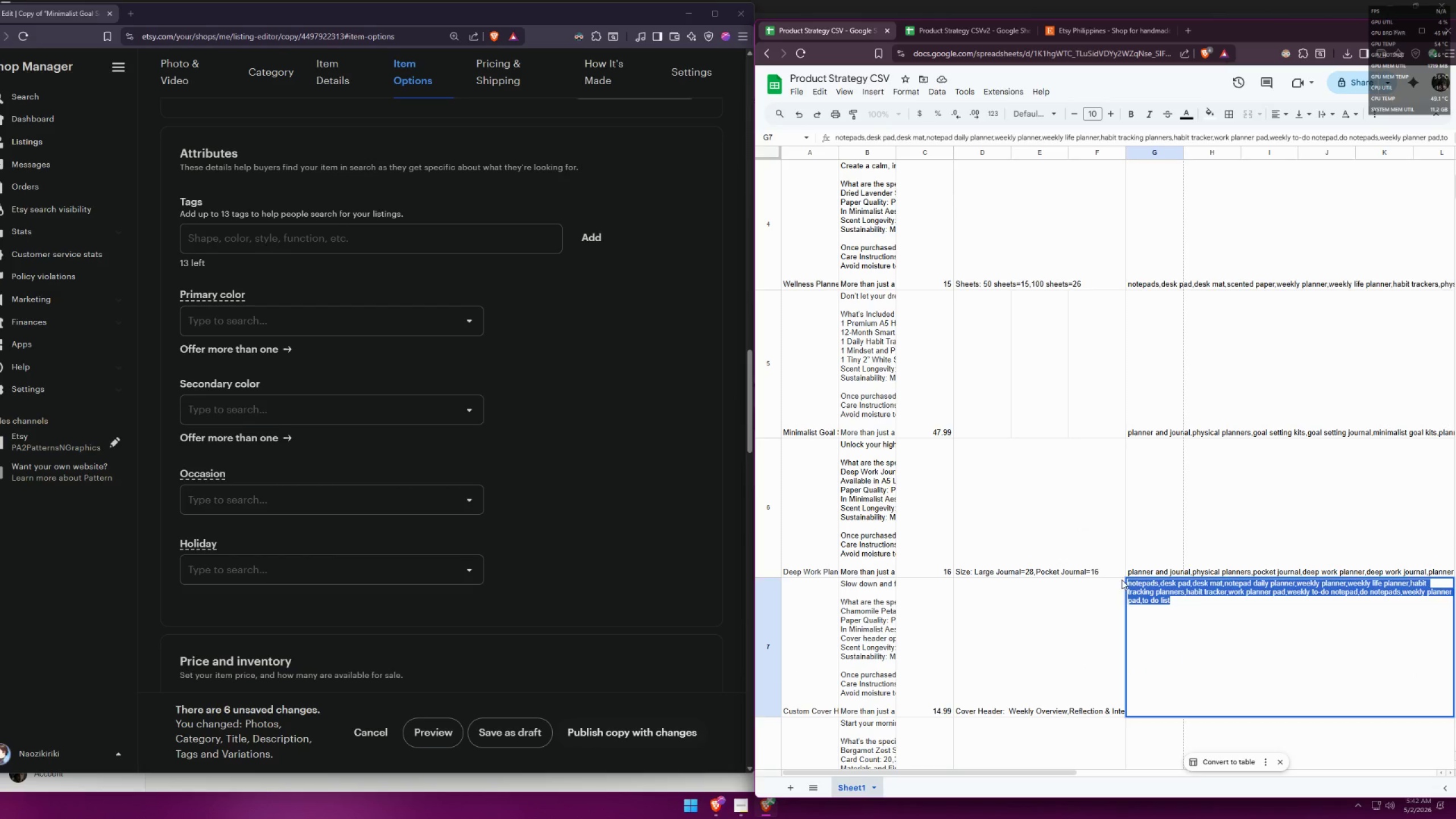 
key(Control+ControlLeft)
 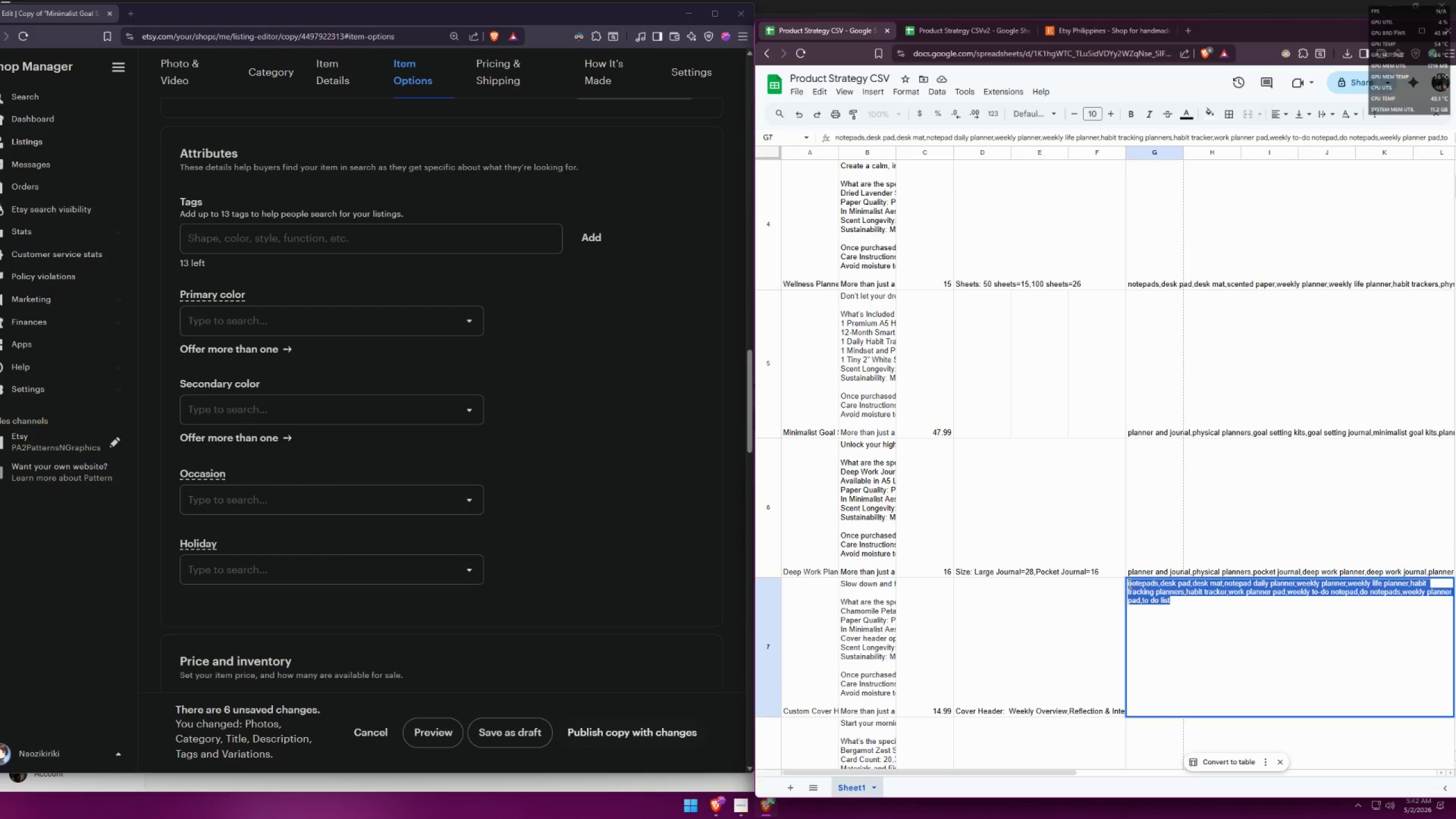 
key(Control+V)
 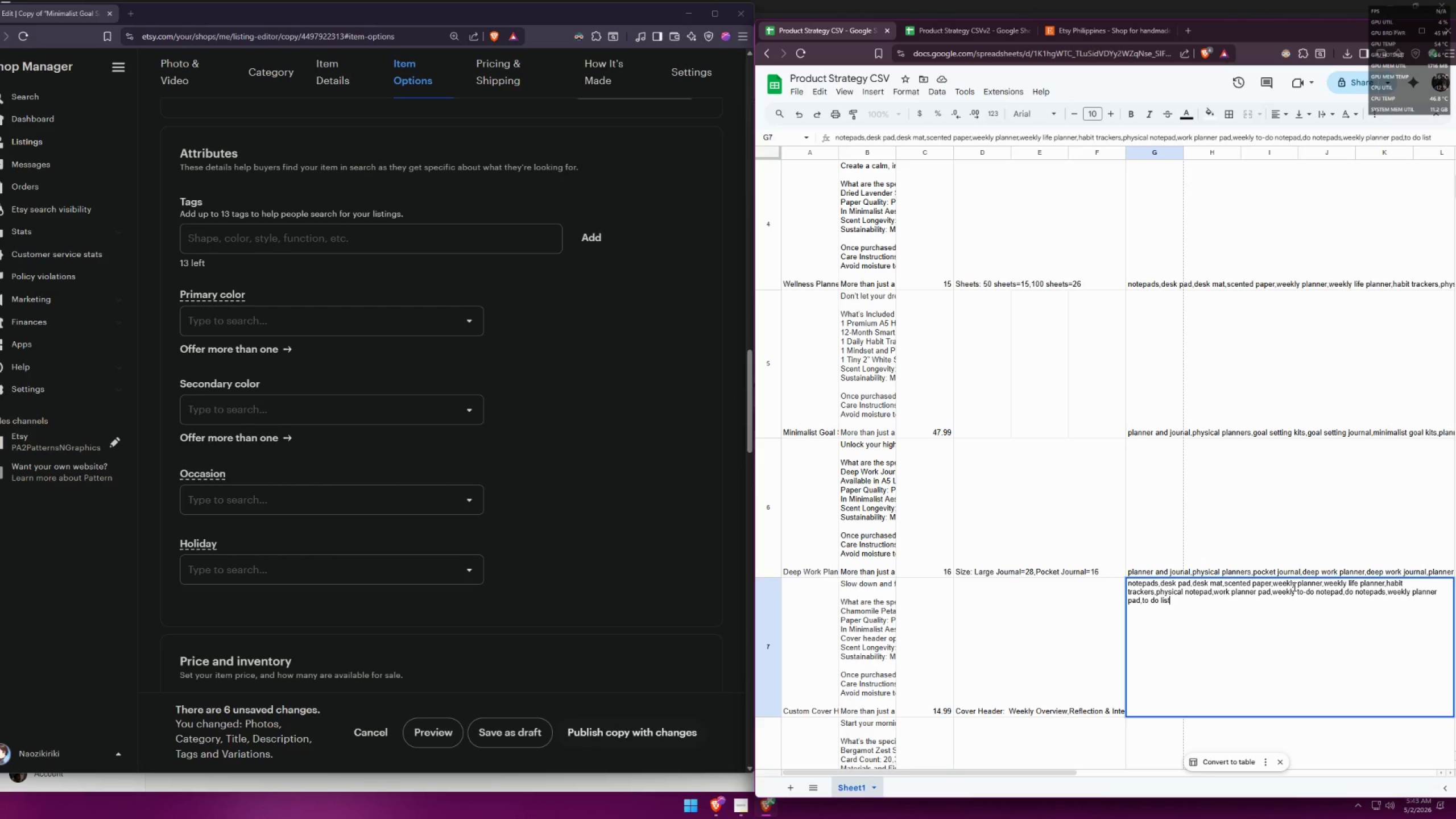 
wait(15.92)
 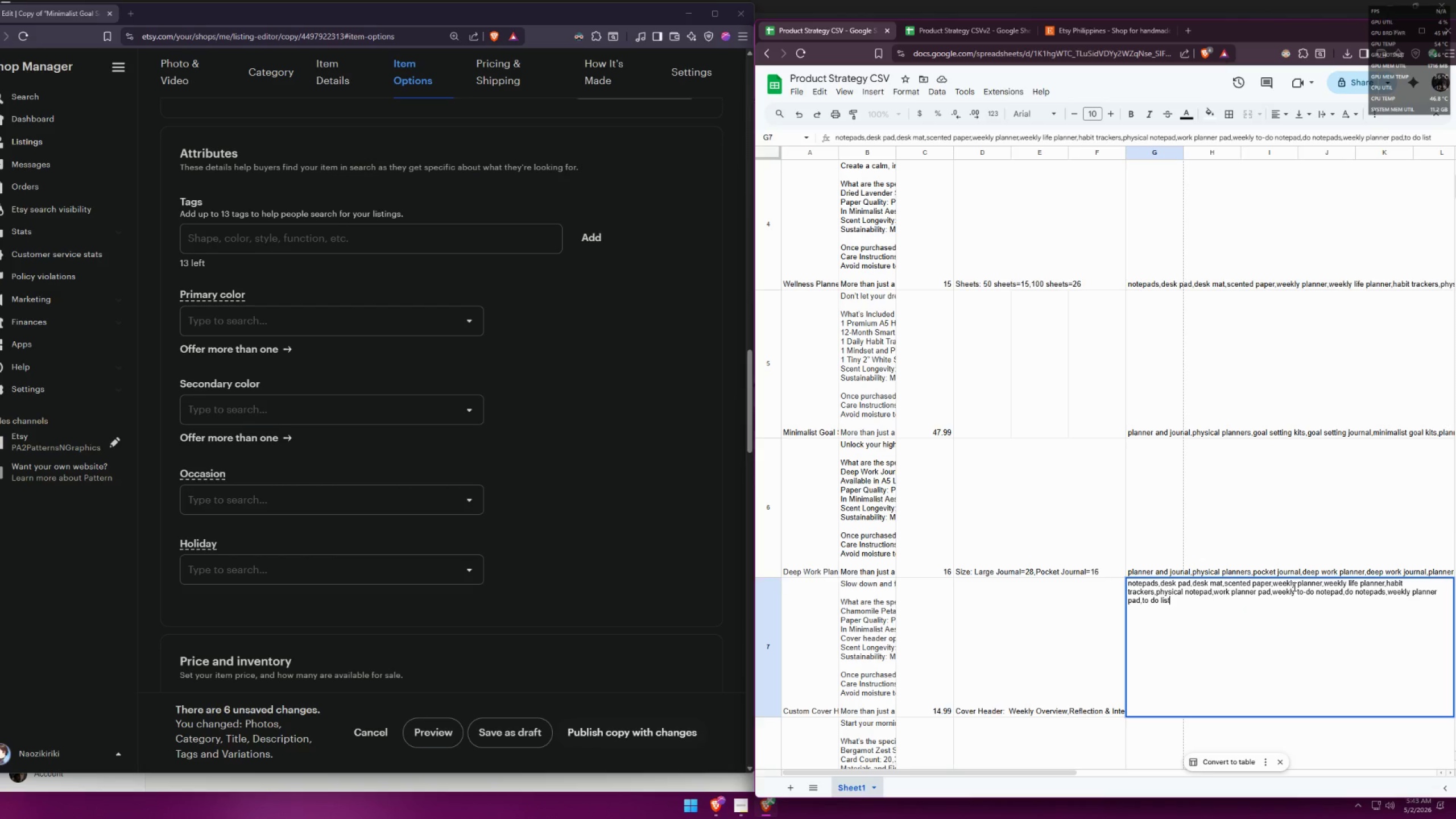 
scroll: coordinate [624, 522], scroll_direction: up, amount: 21.0
 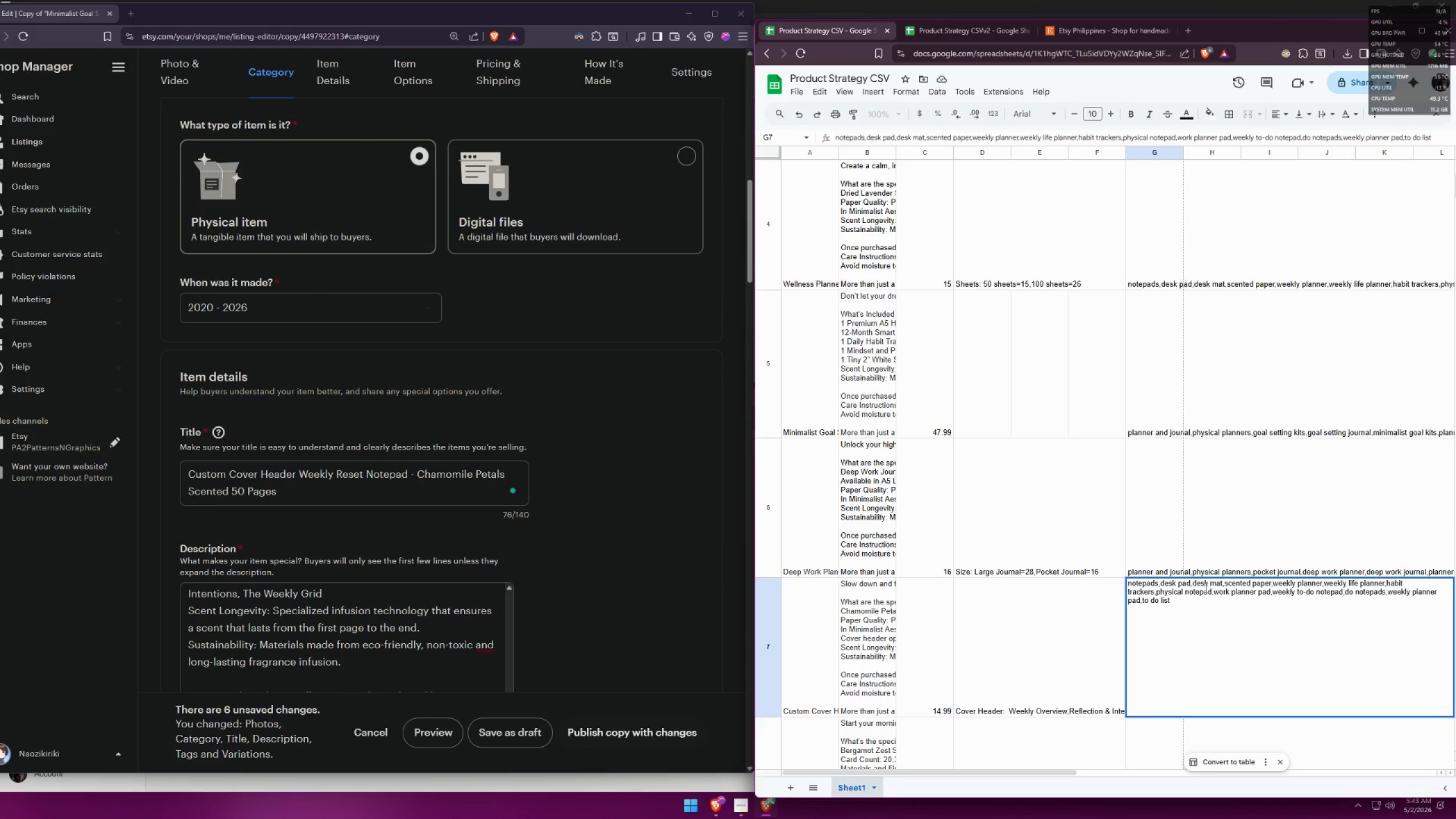 
wait(5.51)
 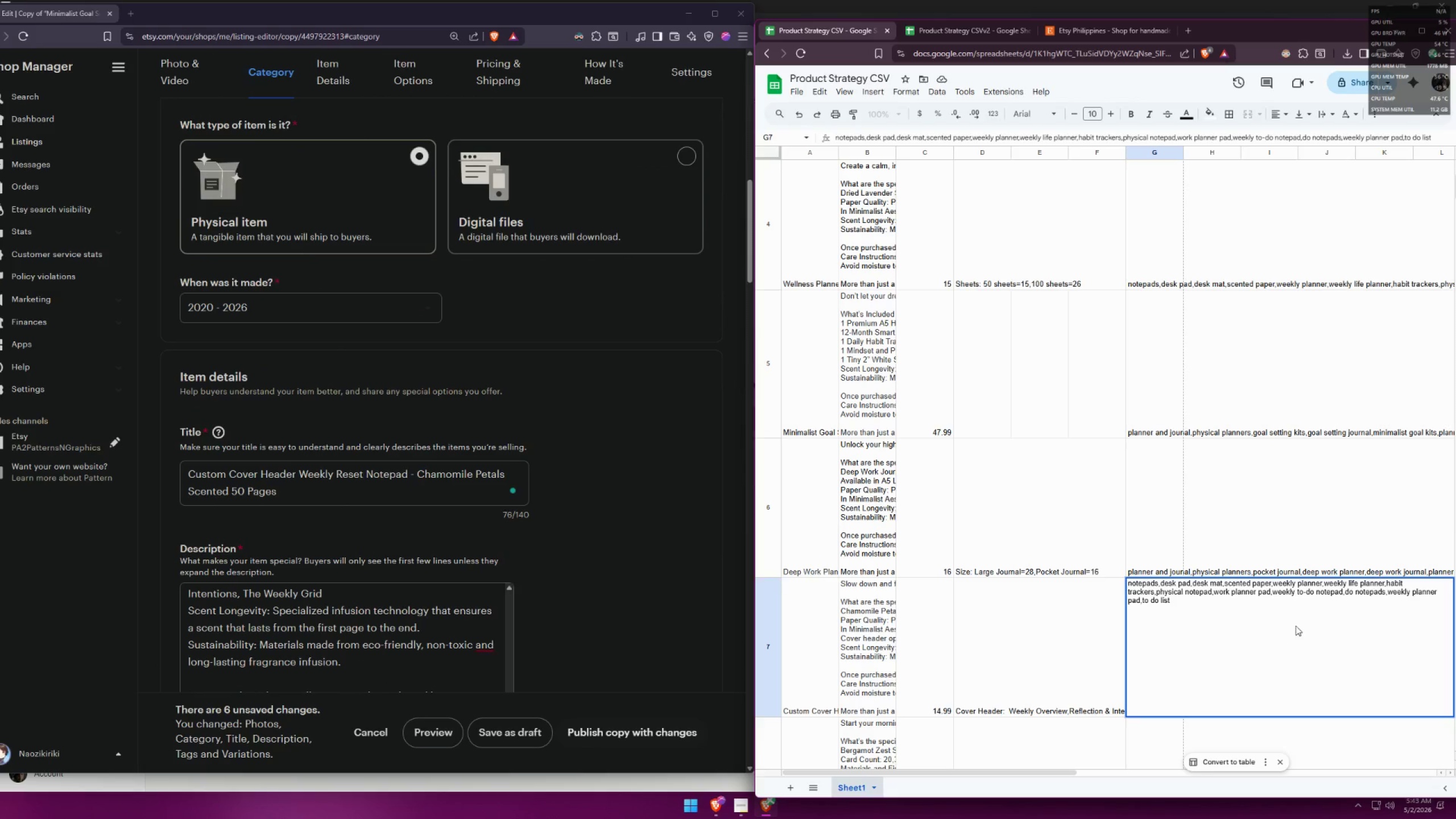 
left_click_drag(start_coordinate=[1214, 593], to_coordinate=[1248, 594])
 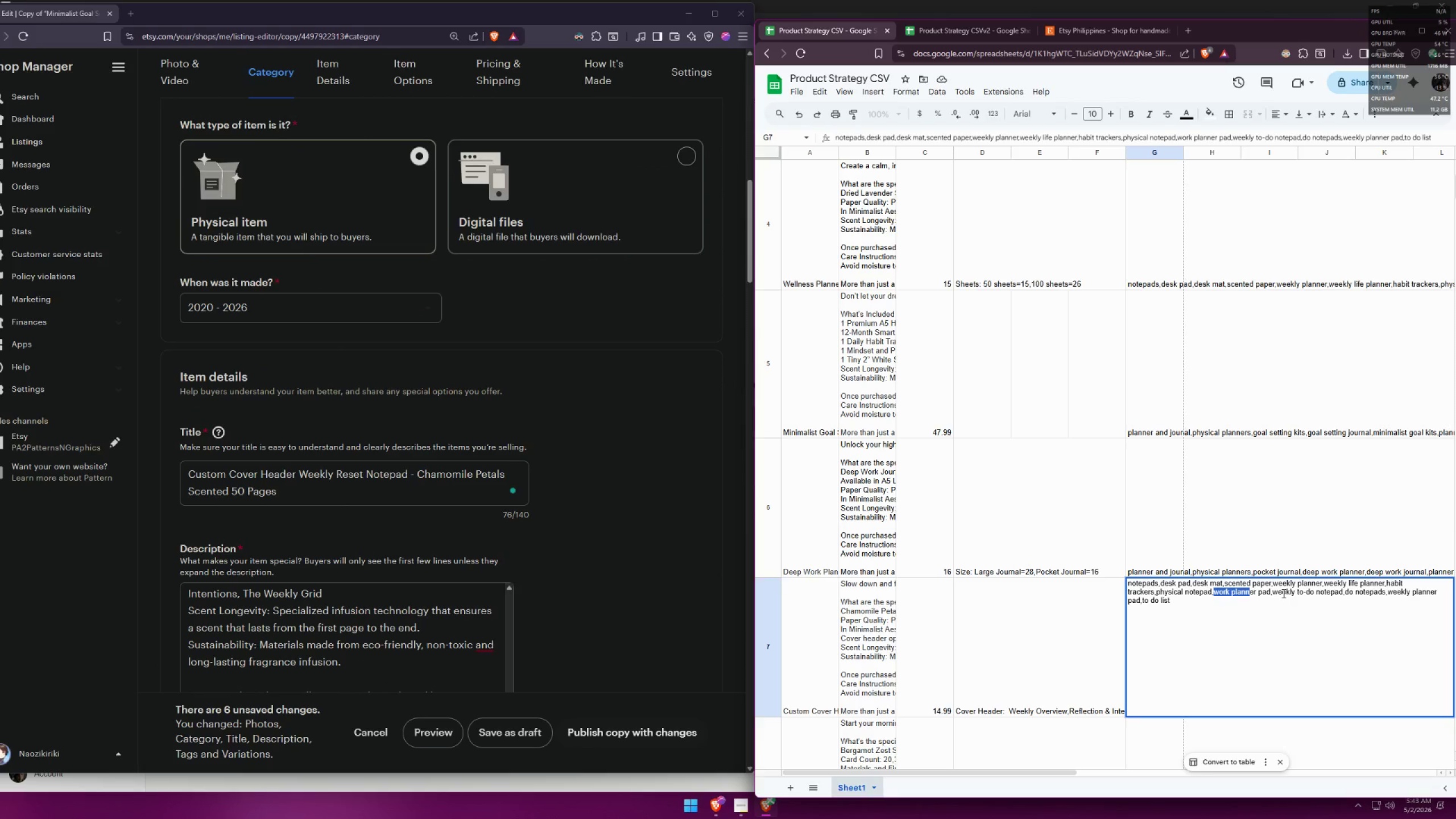 
left_click([1283, 593])
 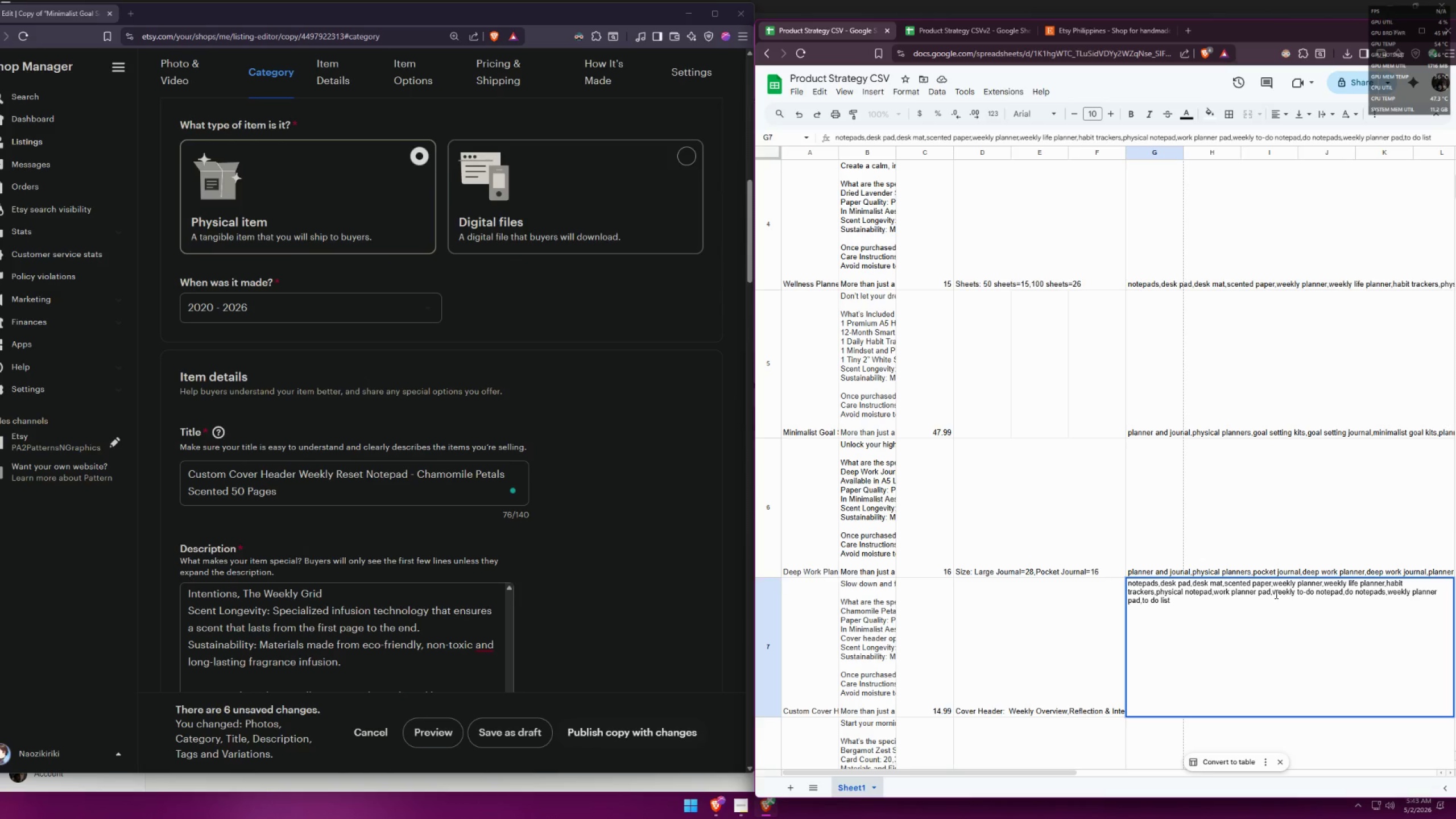 
left_click_drag(start_coordinate=[1296, 594], to_coordinate=[1317, 594])
 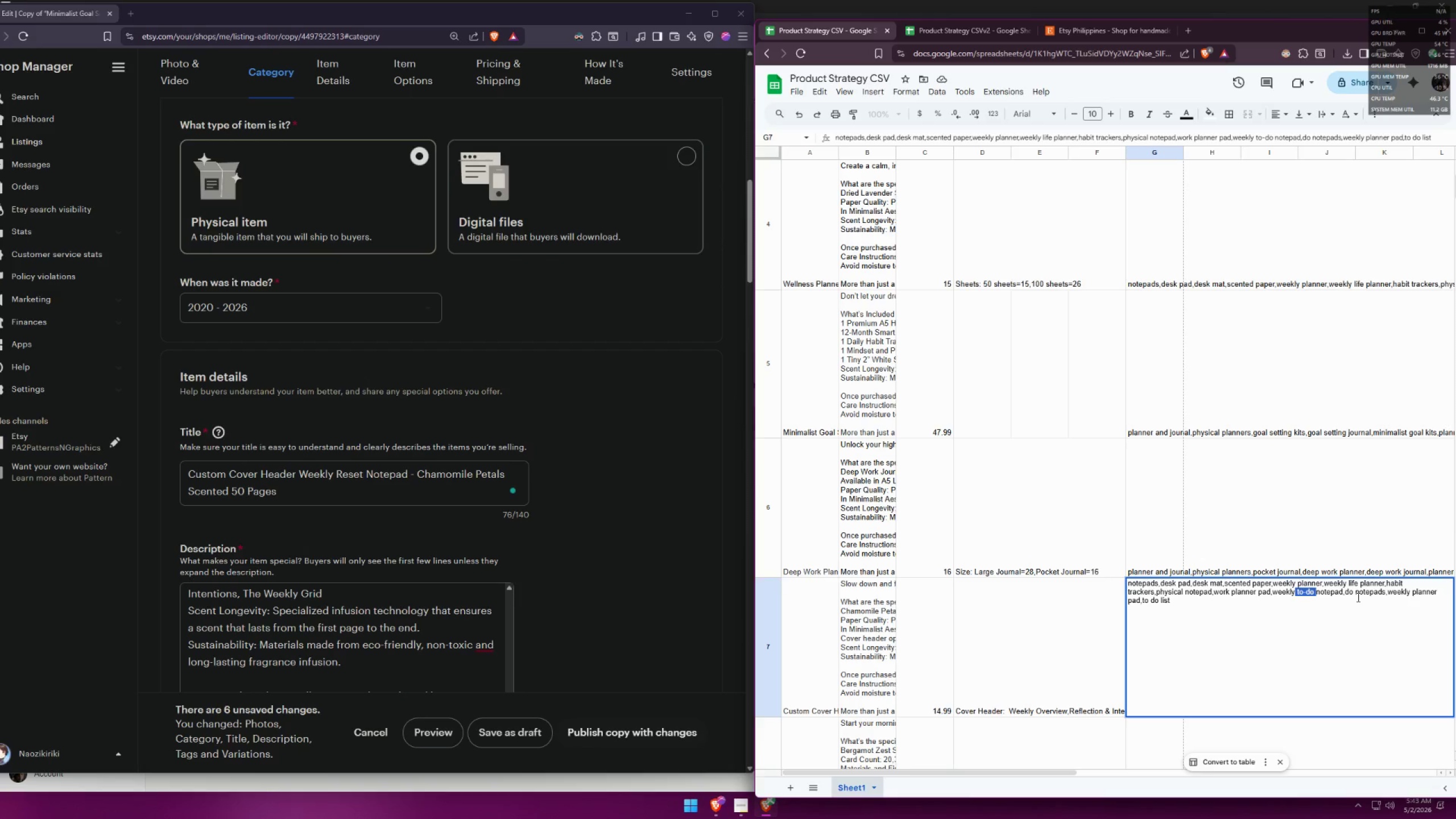 
left_click([1357, 597])
 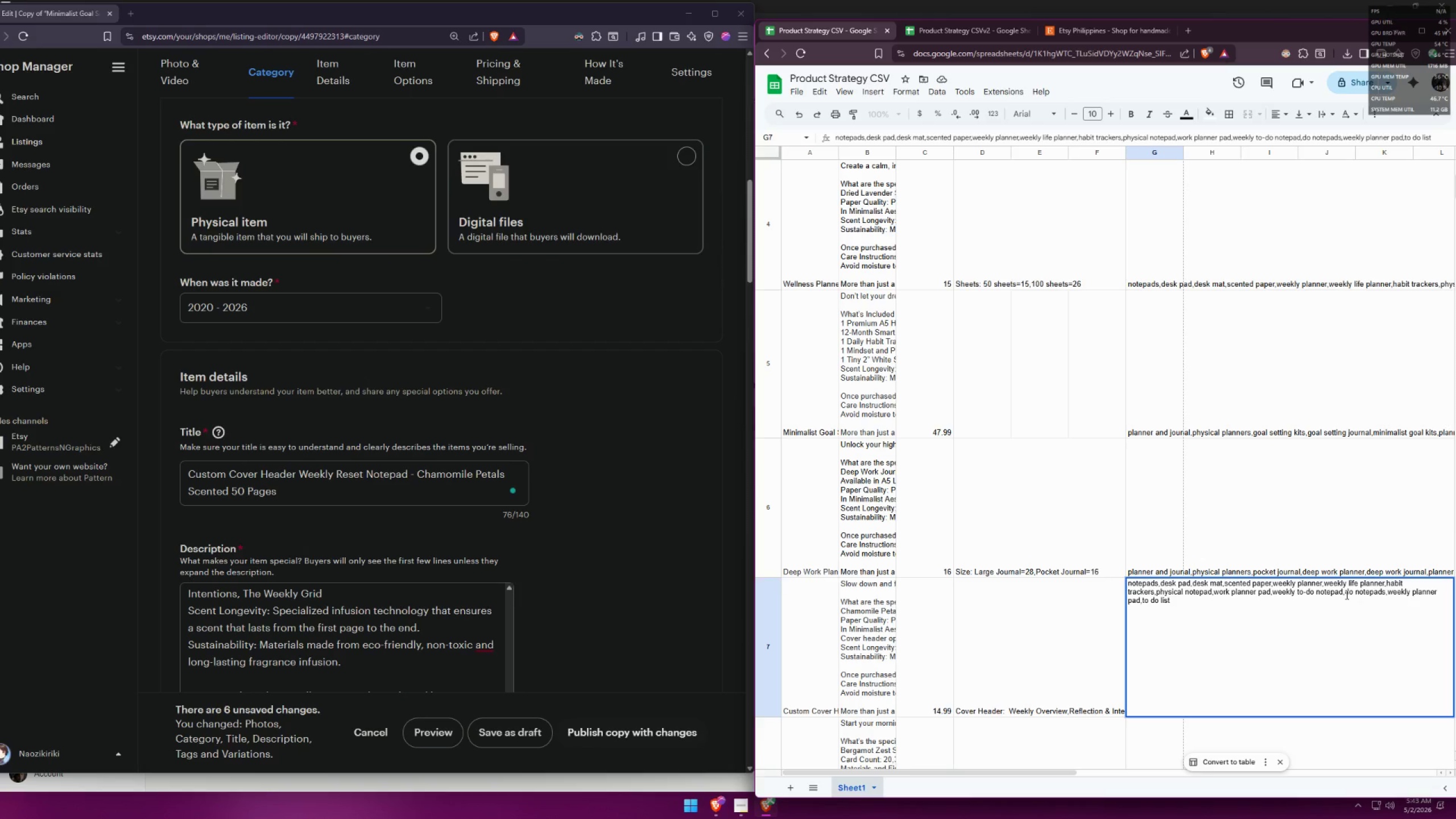 
left_click_drag(start_coordinate=[1345, 594], to_coordinate=[1383, 593])
 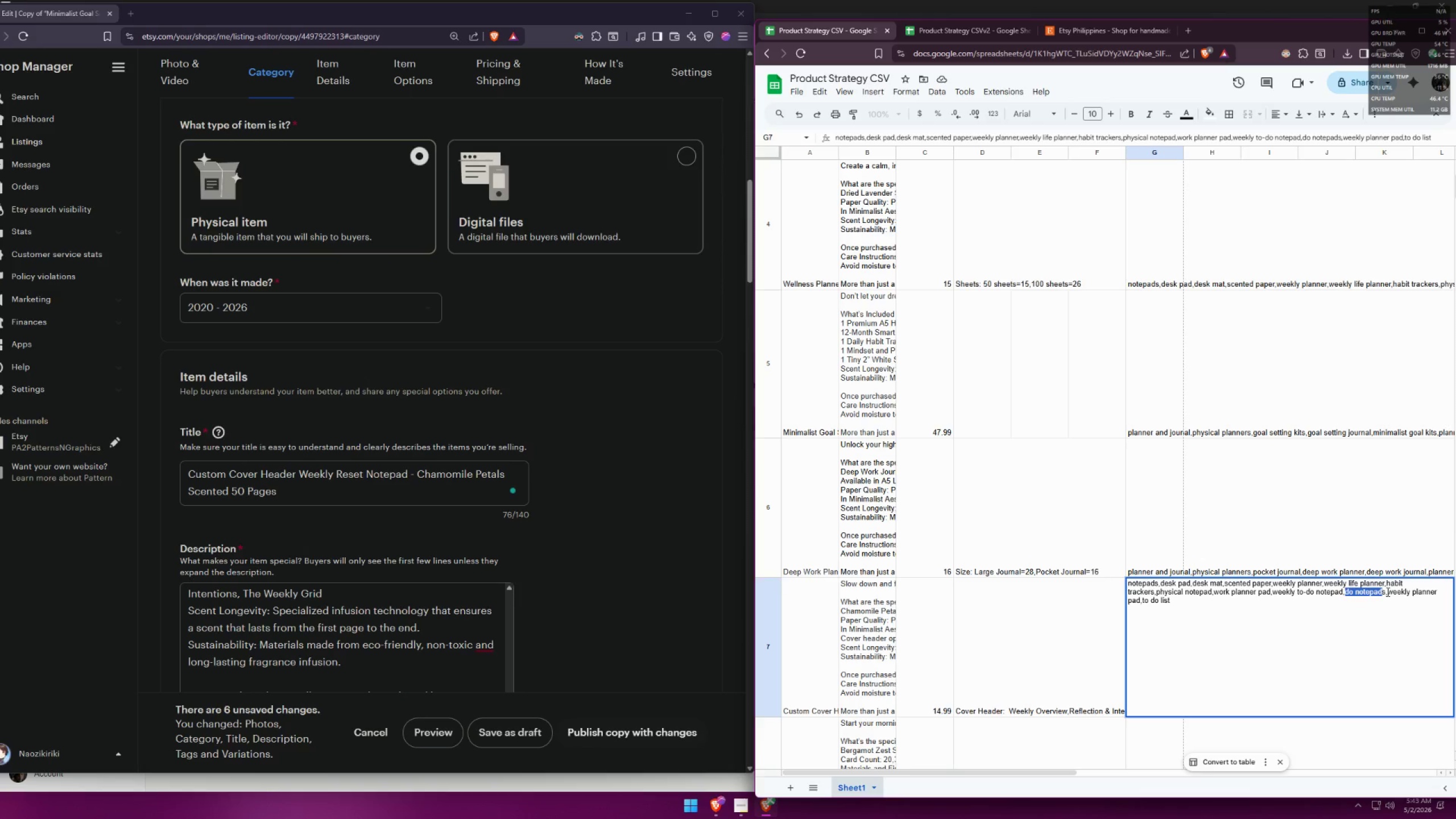 
left_click_drag(start_coordinate=[1384, 592], to_coordinate=[1346, 594])
 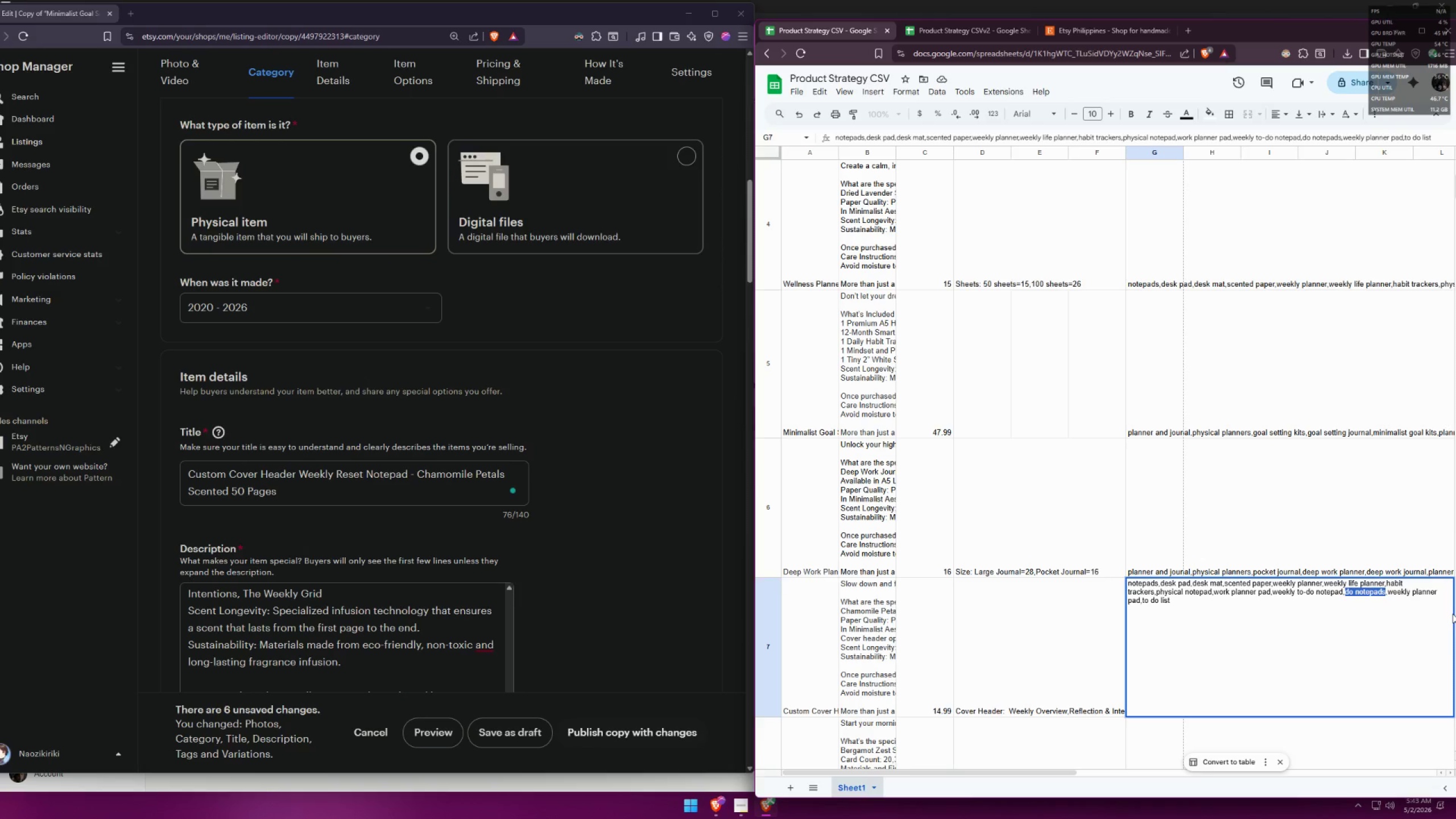 
key(Backspace)
type(weekly reset notepad)
 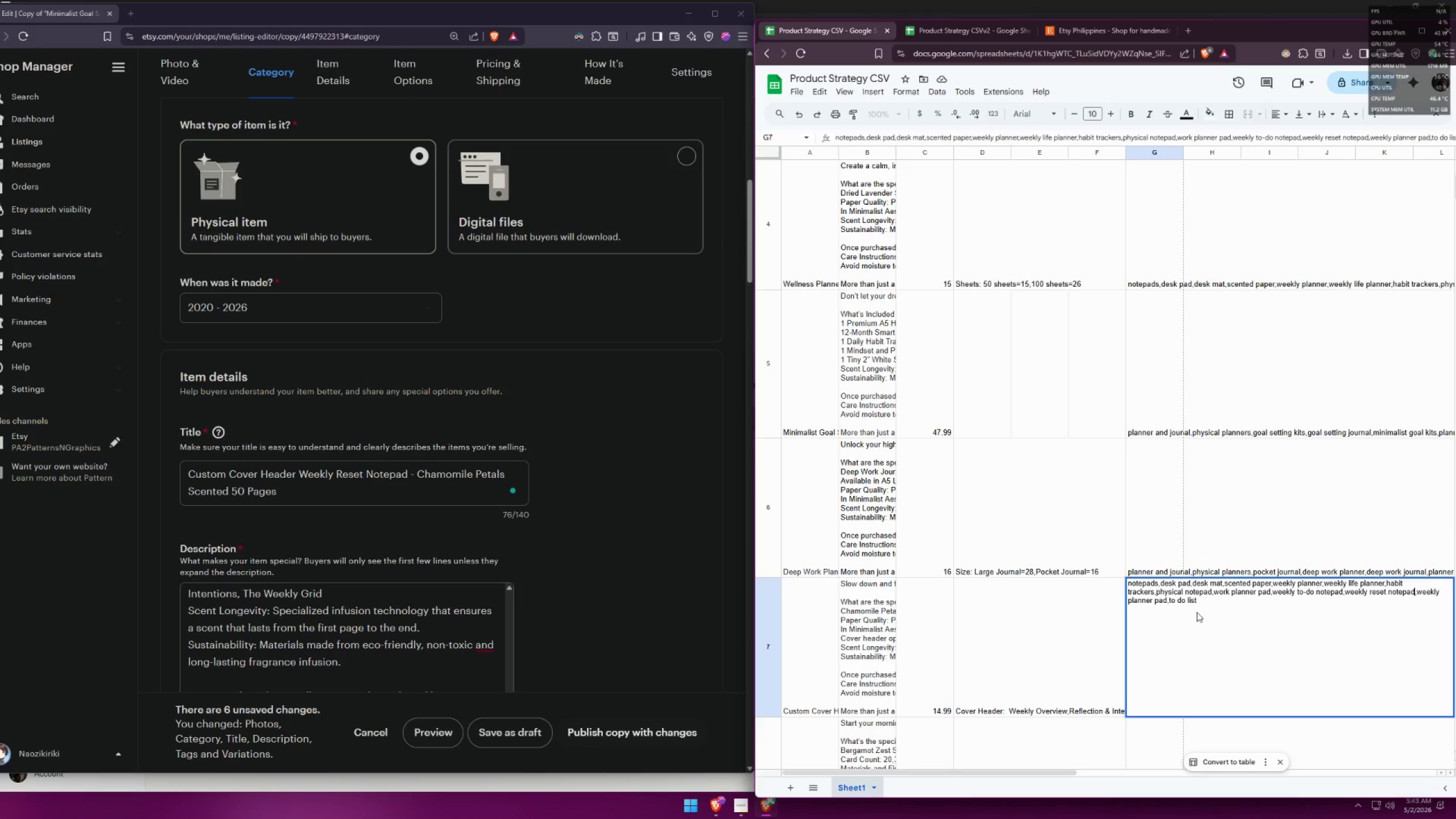 
wait(6.12)
 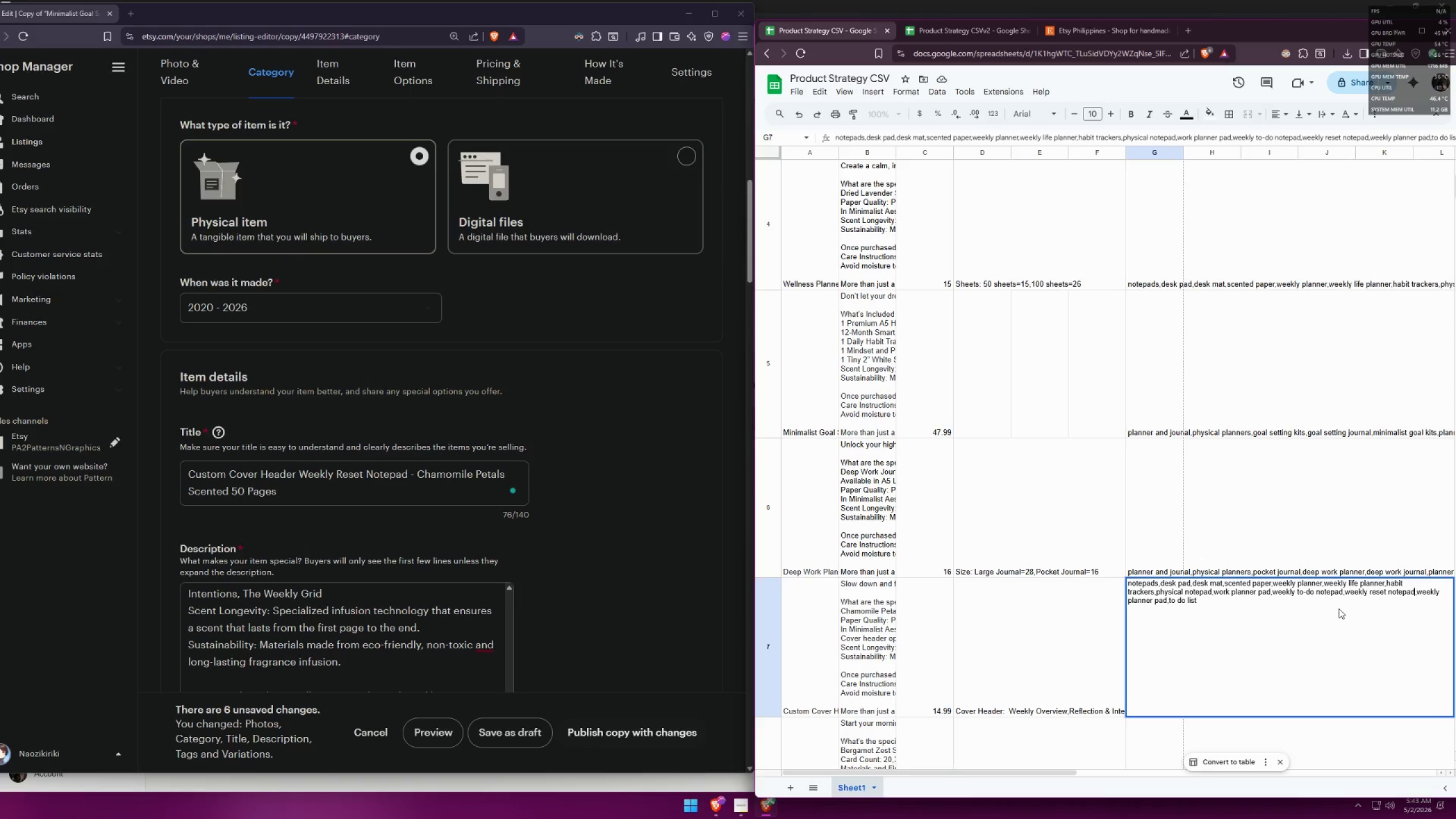 
left_click_drag(start_coordinate=[1153, 602], to_coordinate=[1122, 599])
 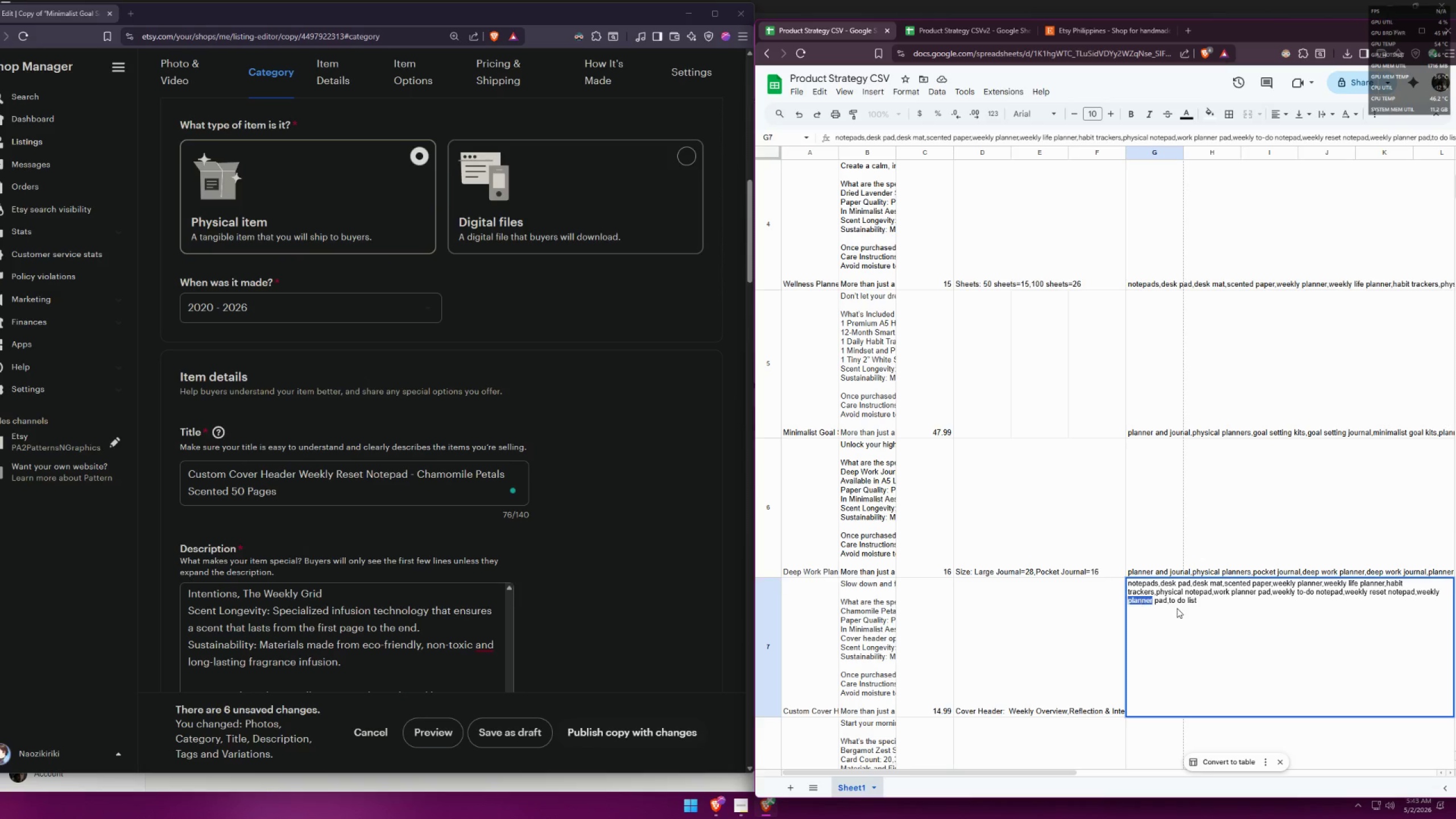 
type(reset)
 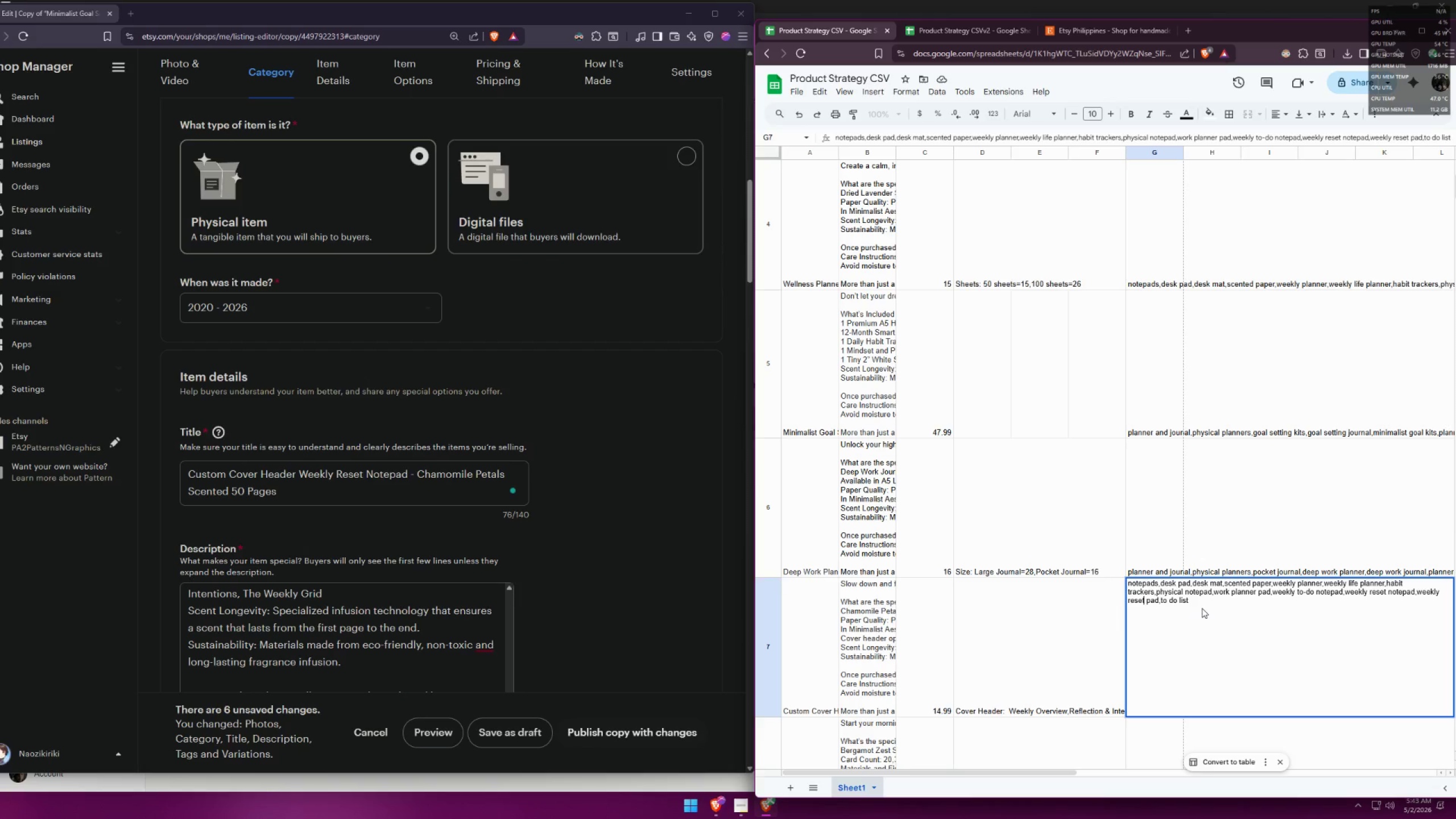 
scroll: coordinate [556, 475], scroll_direction: down, amount: 18.0
 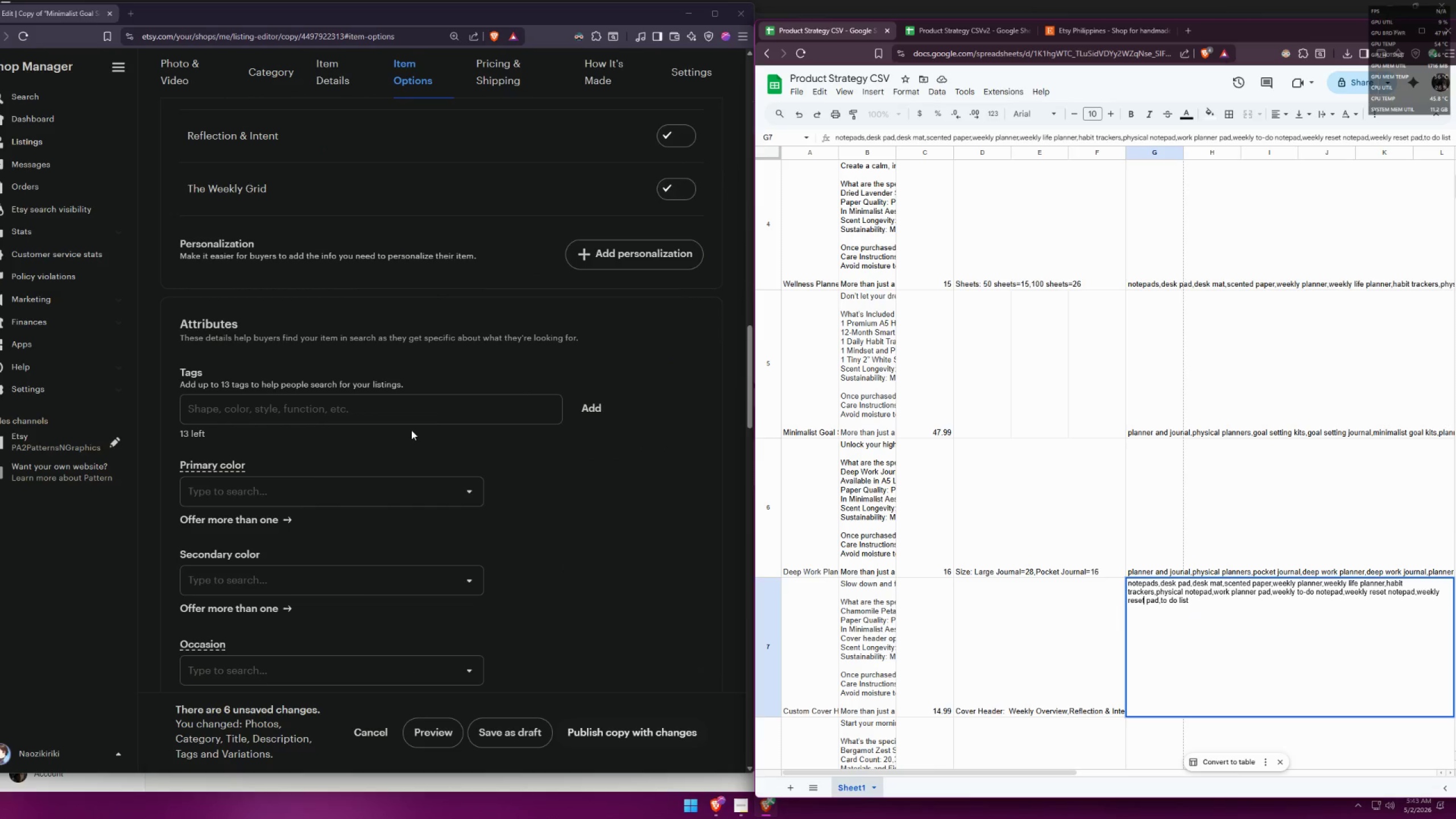 
left_click([432, 414])
 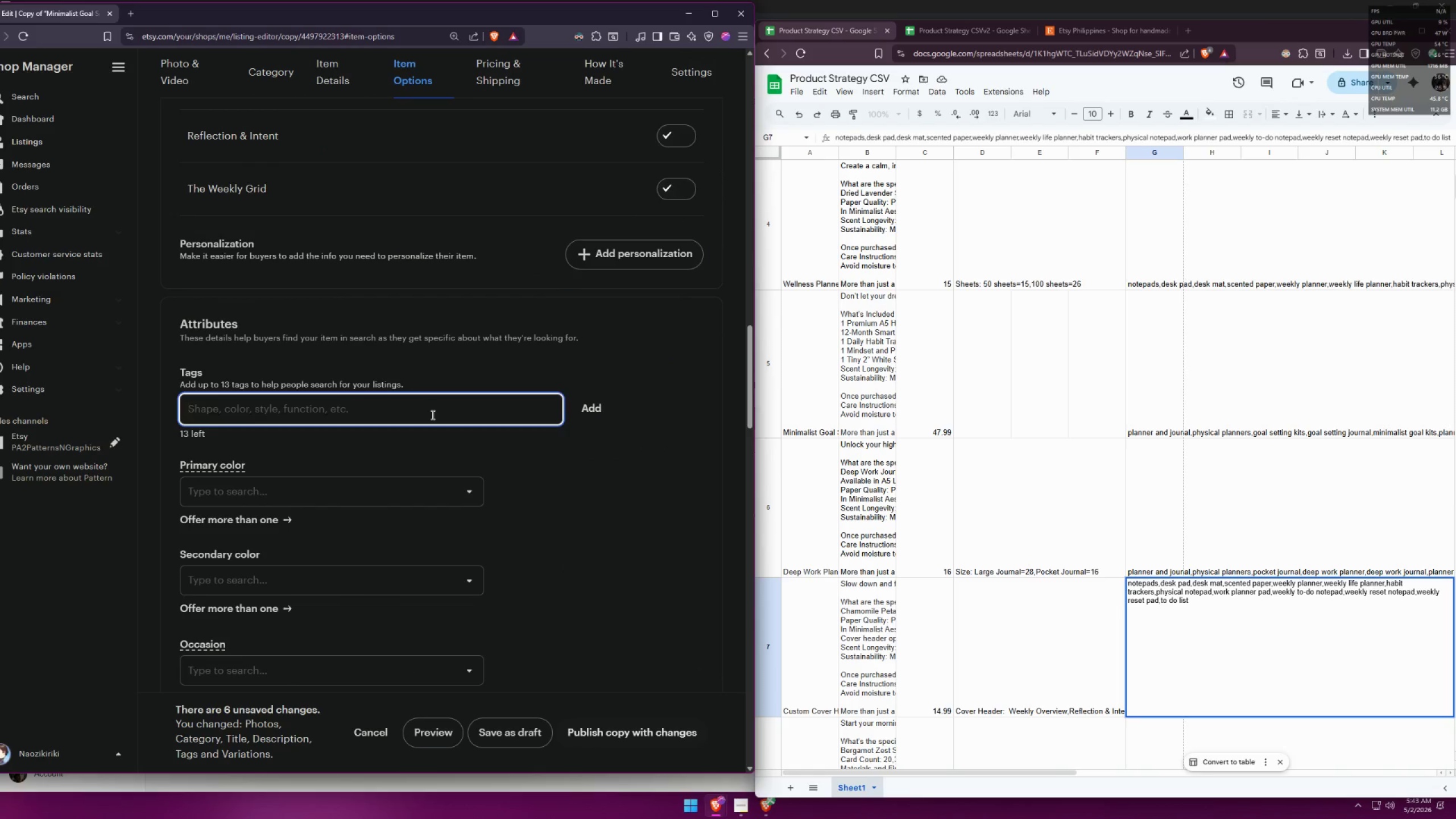 
type(notepads,)
key(Backspace)
 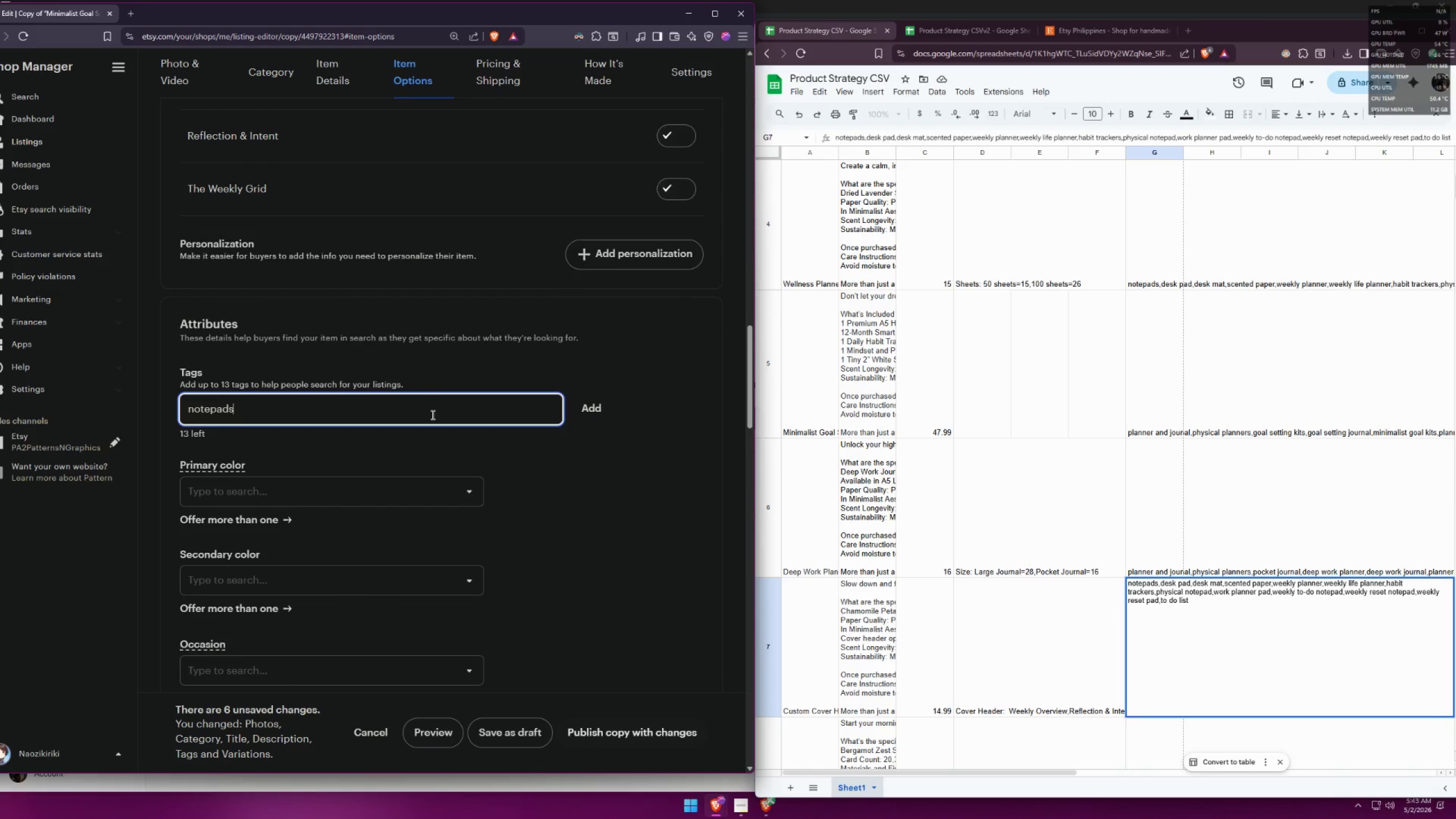 
key(Enter)
 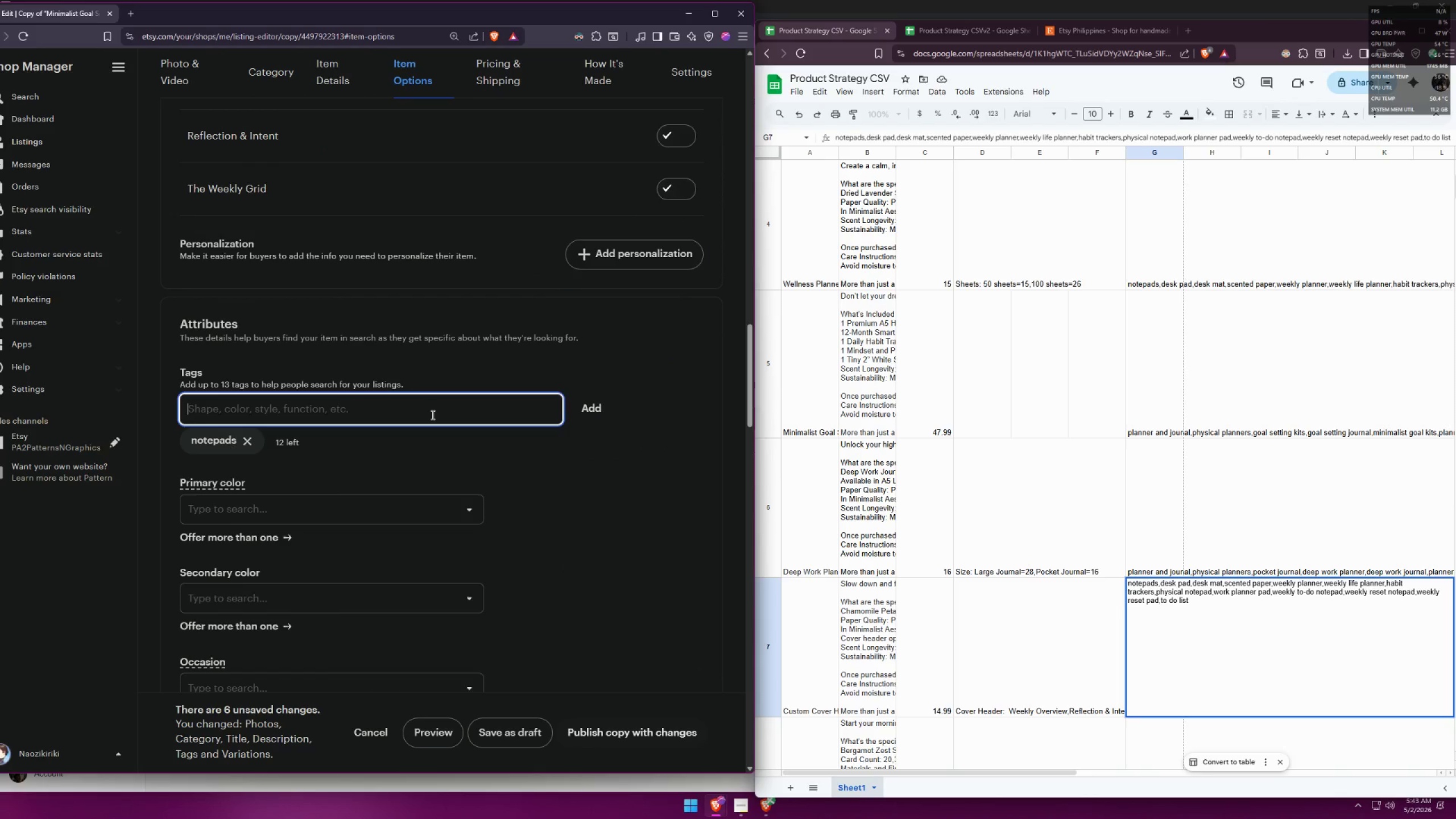 
type(desk pad)
 